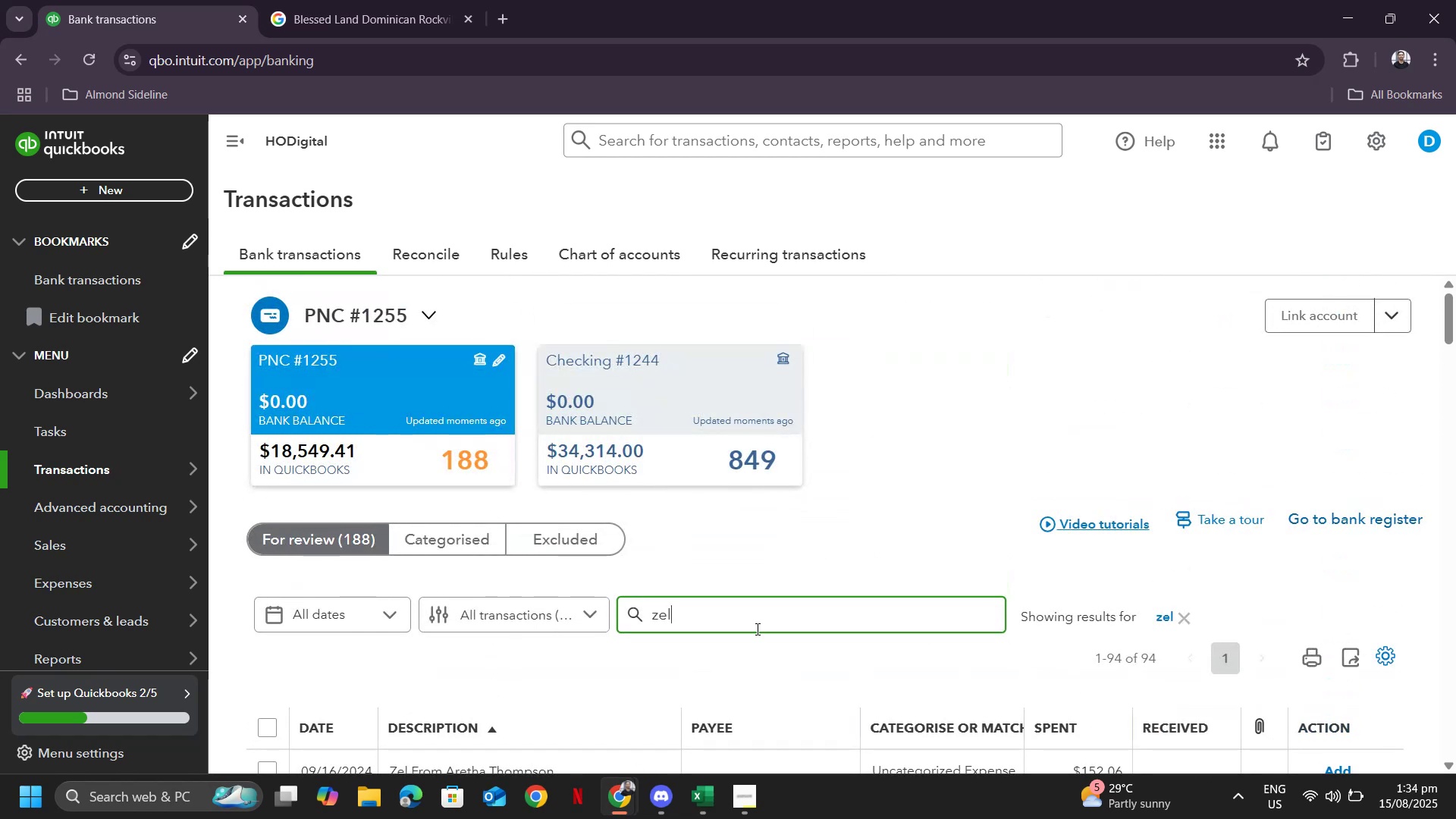 
left_click_drag(start_coordinate=[750, 616], to_coordinate=[643, 600])
 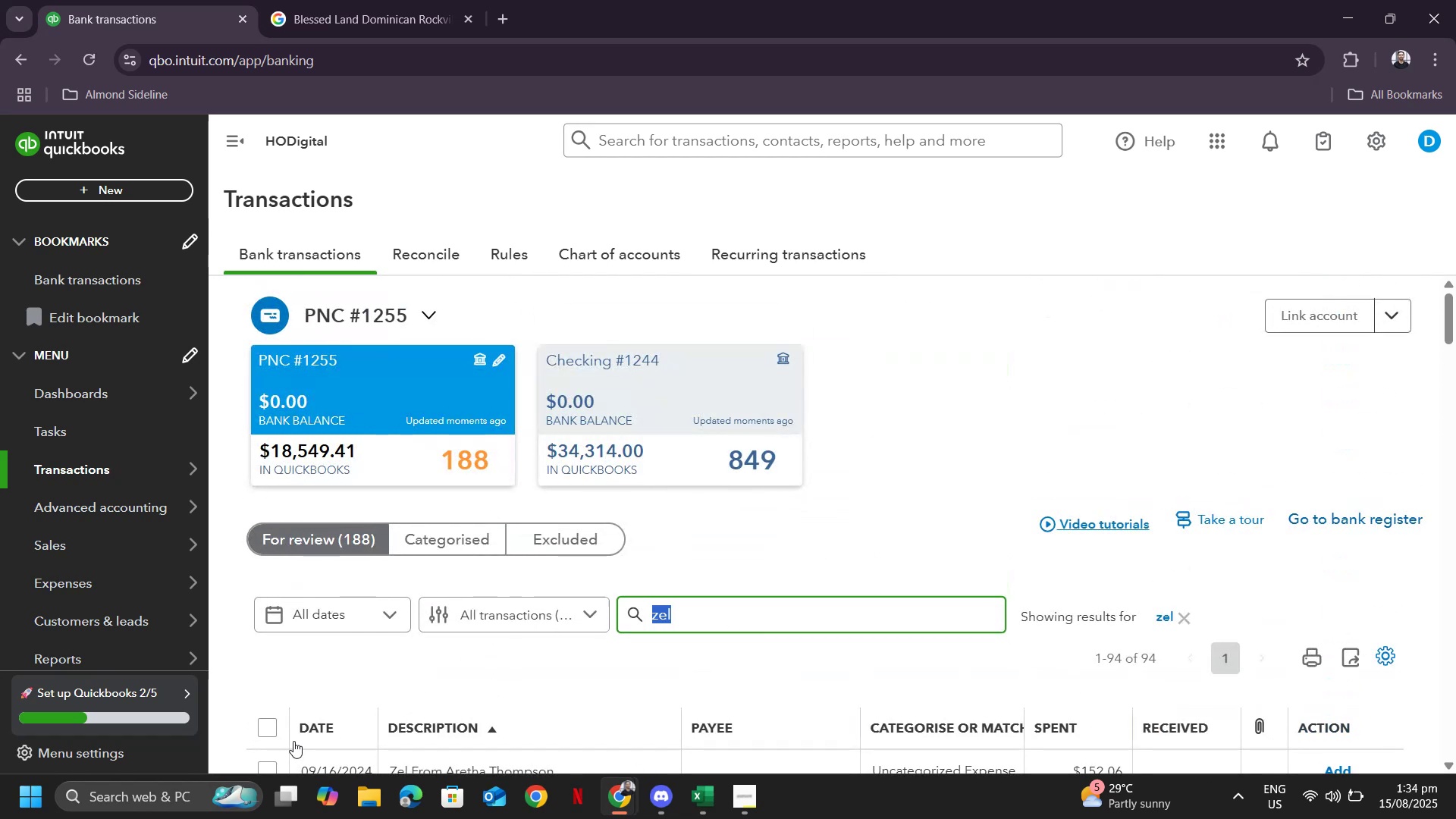 
type(tonya di)
key(Backspace)
type(avis)
 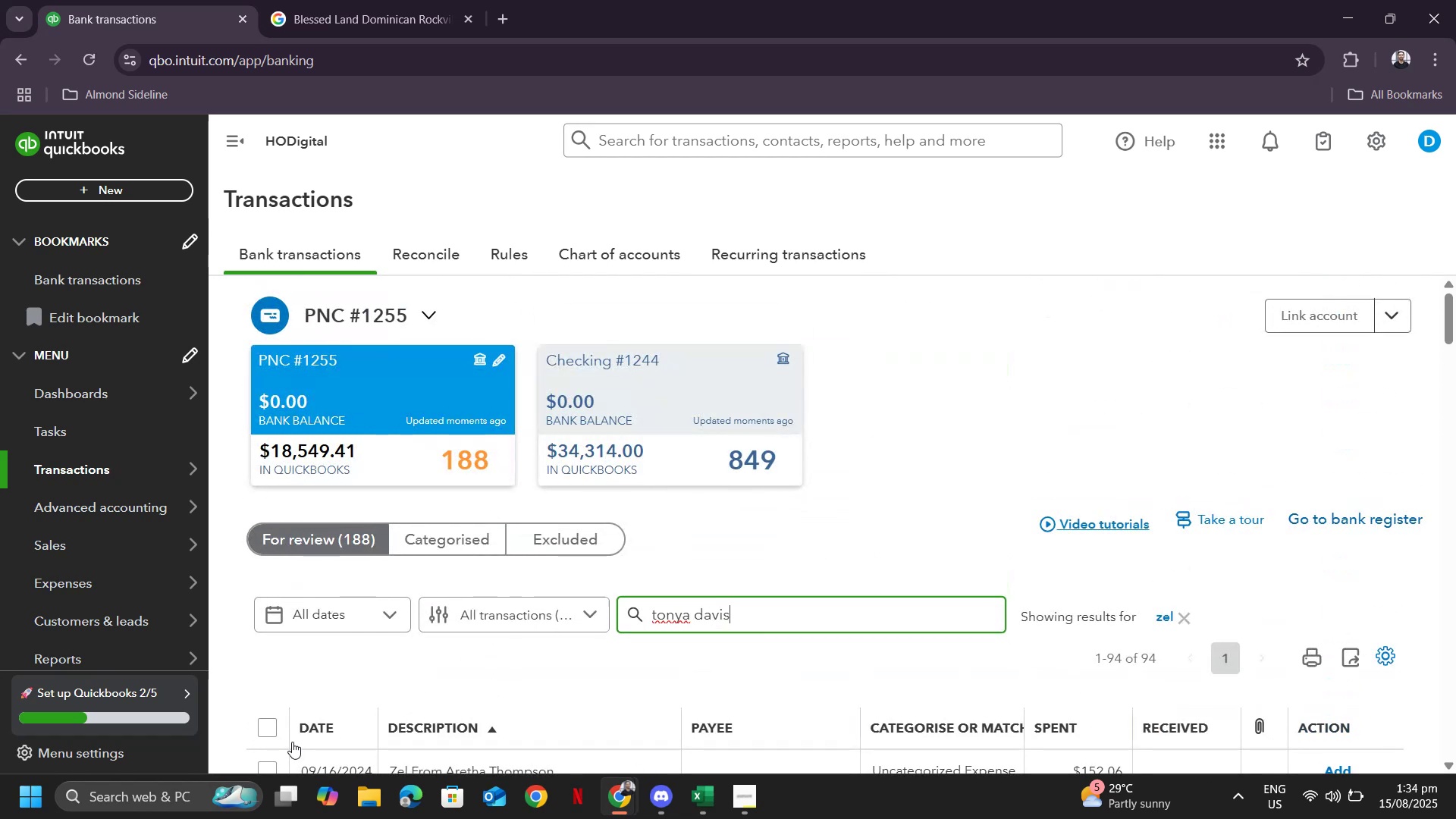 
key(Enter)
 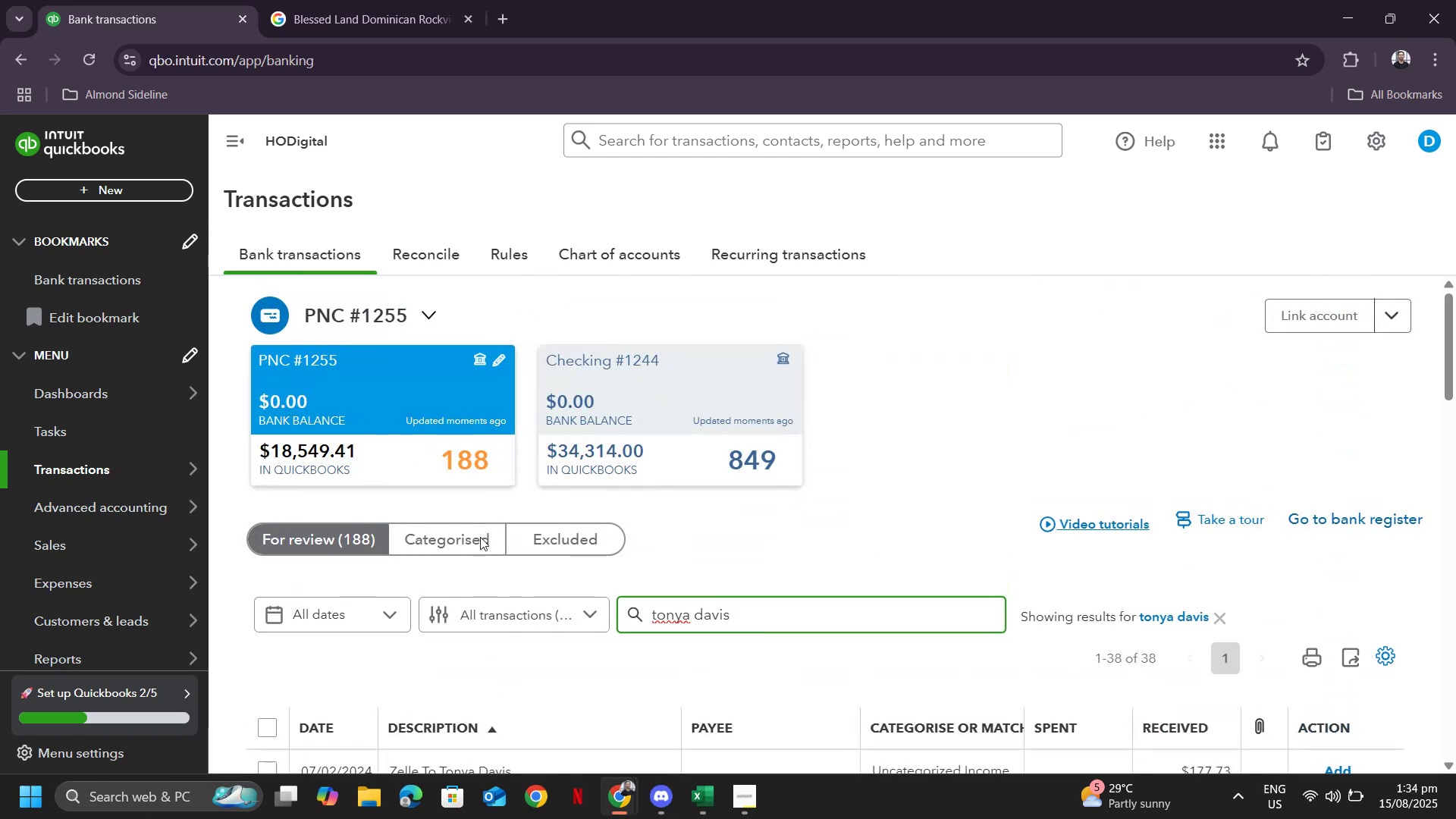 
scroll: coordinate [1199, 467], scroll_direction: down, amount: 6.0
 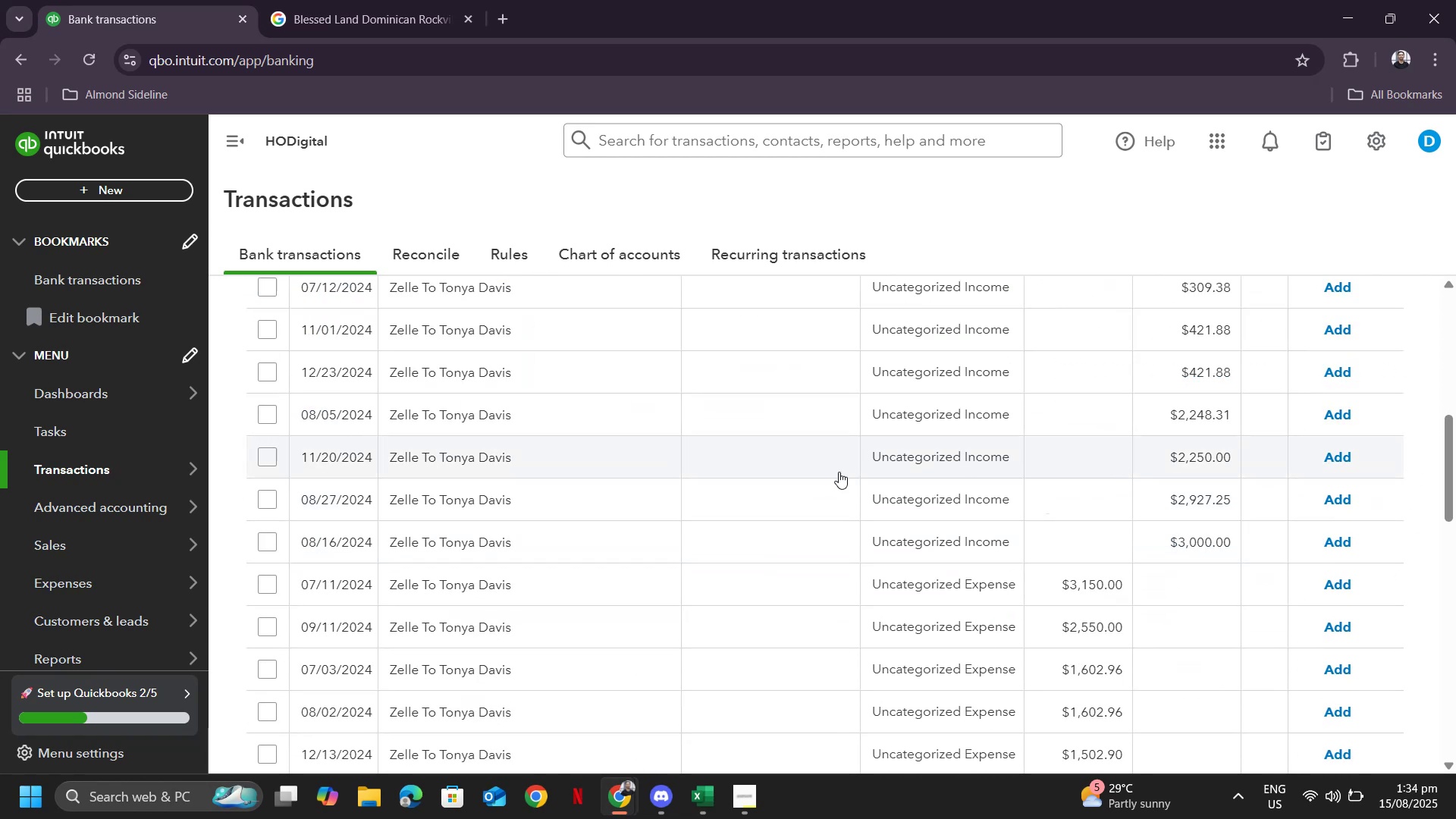 
scroll: coordinate [309, 494], scroll_direction: up, amount: 7.0
 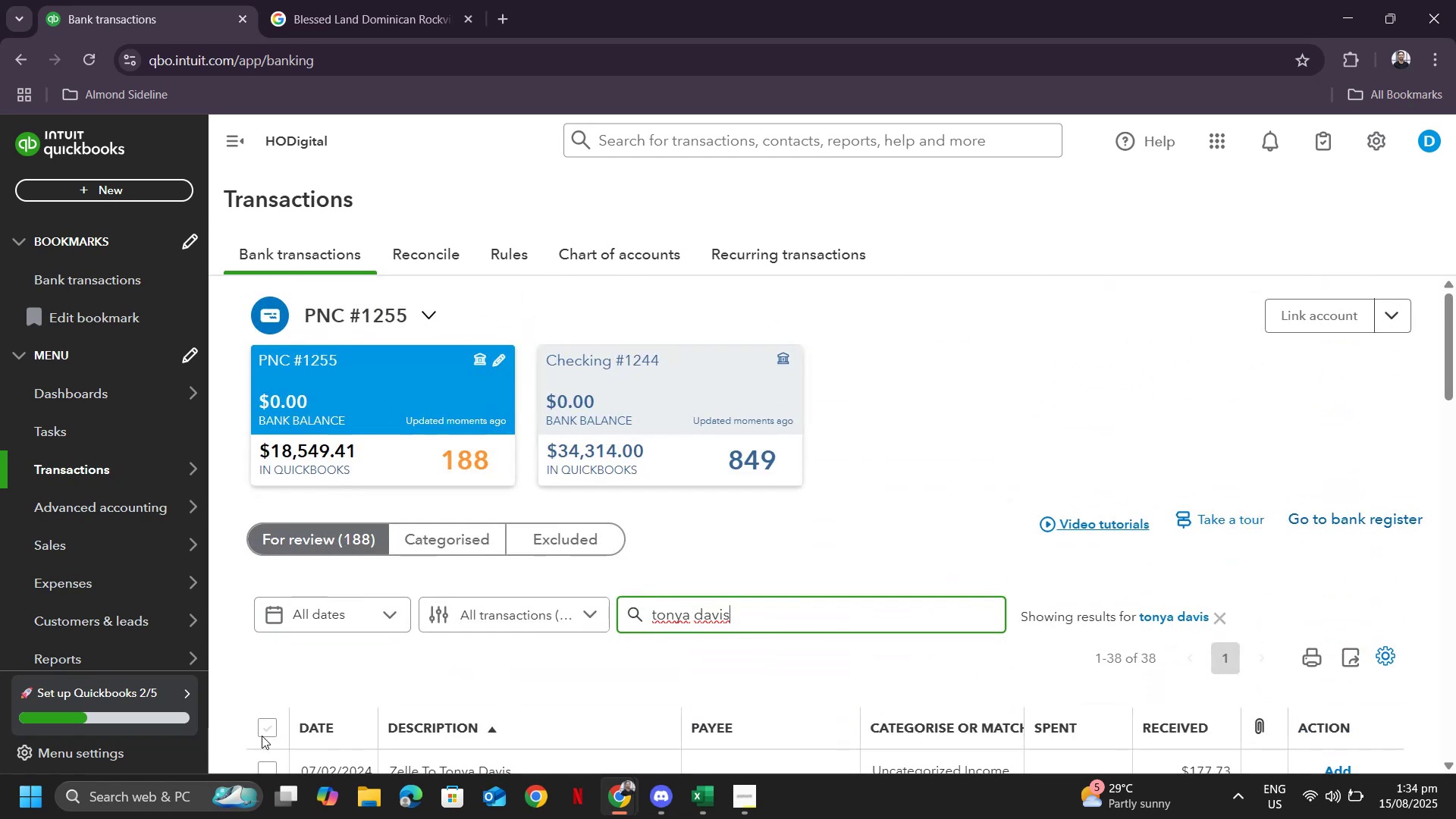 
left_click([267, 727])
 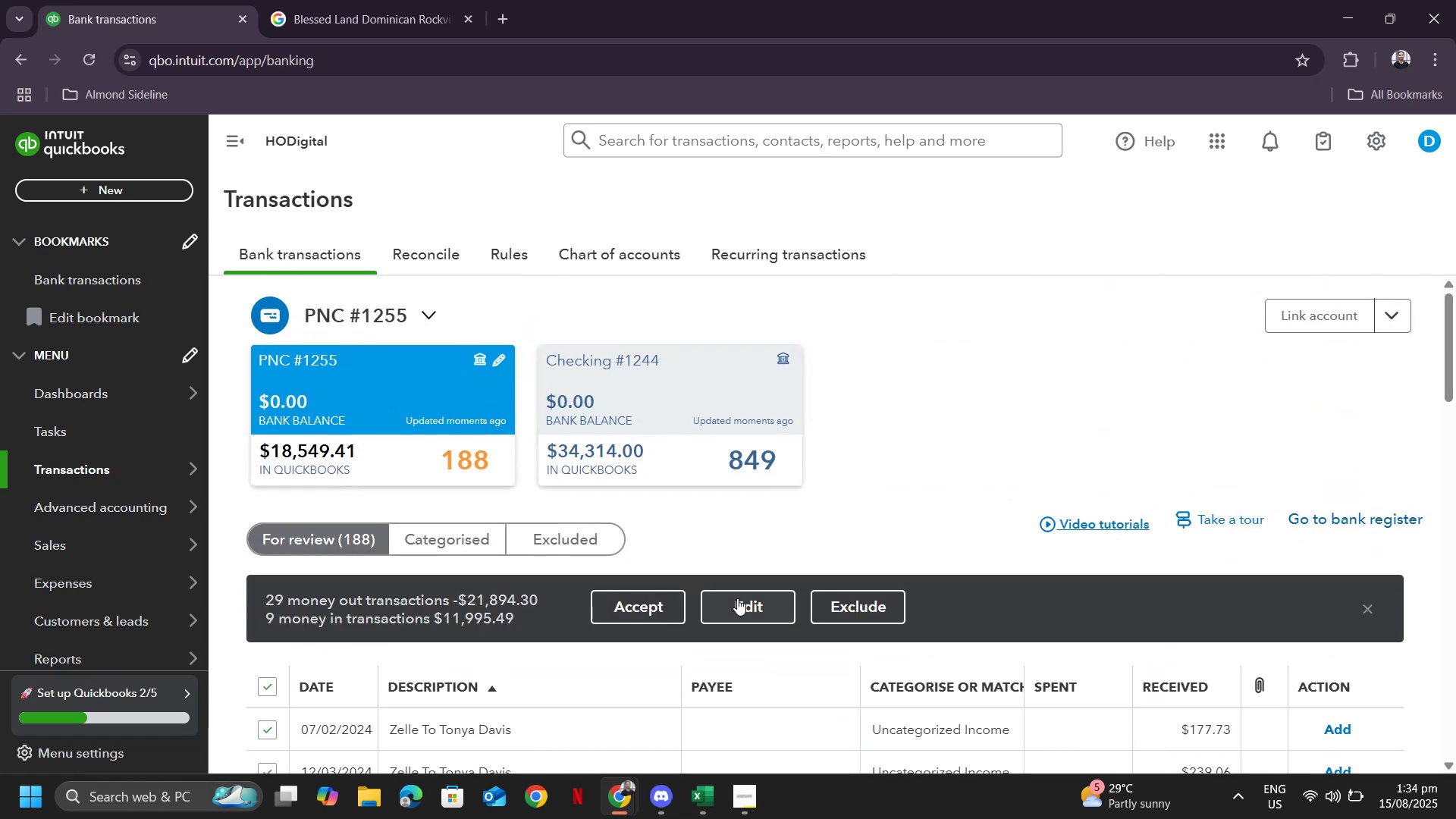 
left_click([746, 606])
 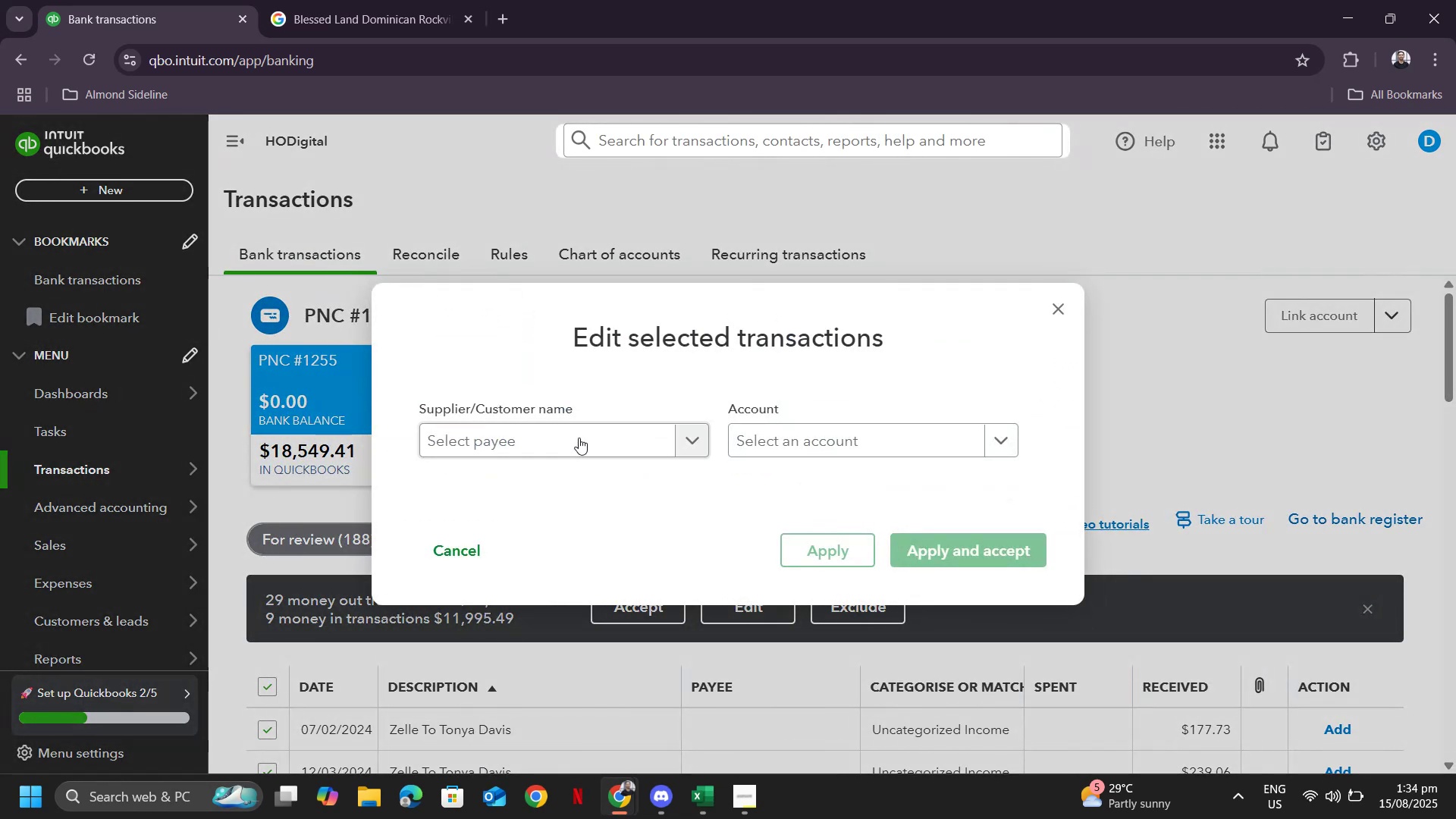 
left_click([579, 437])
 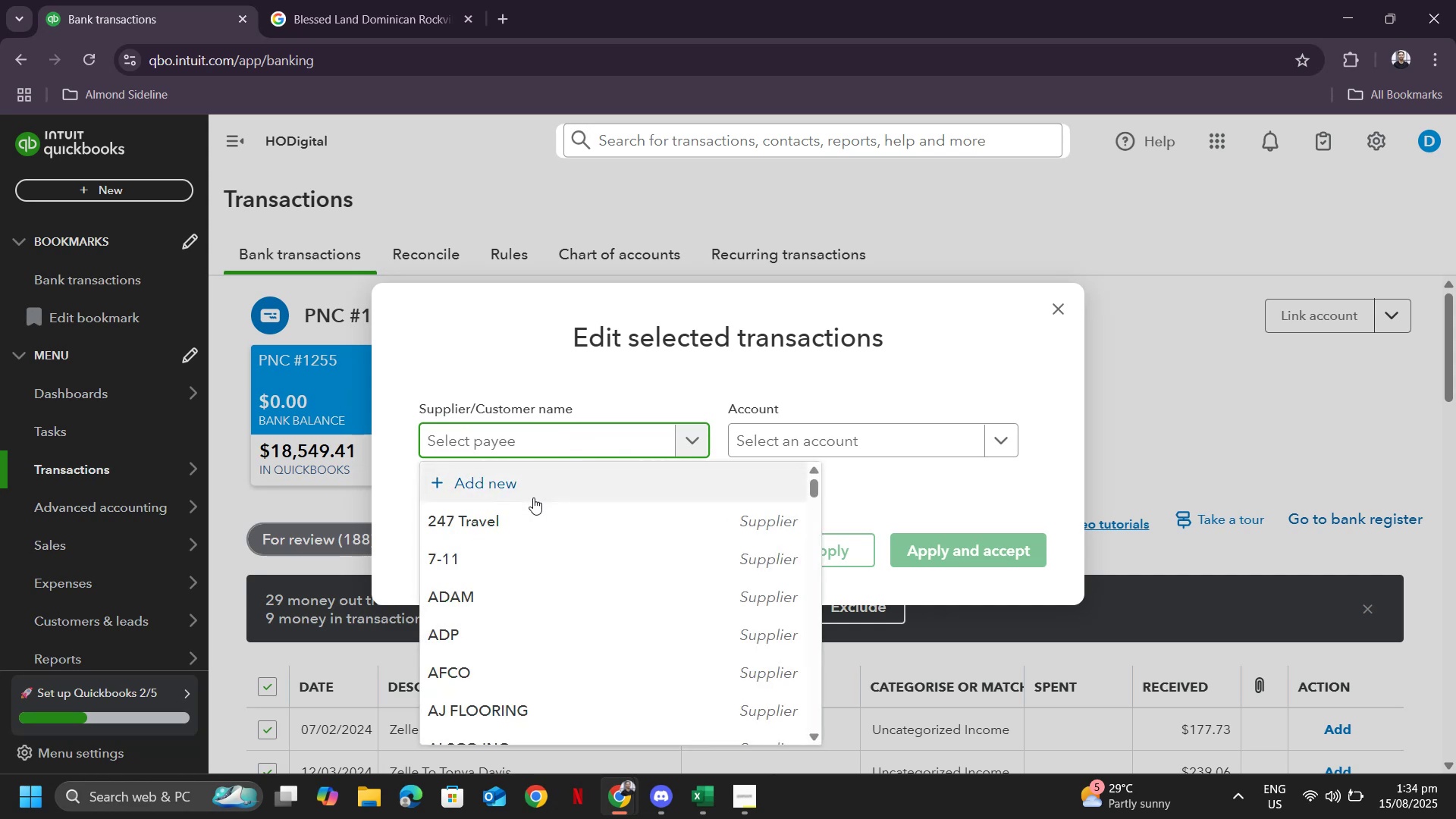 
left_click([532, 499])
 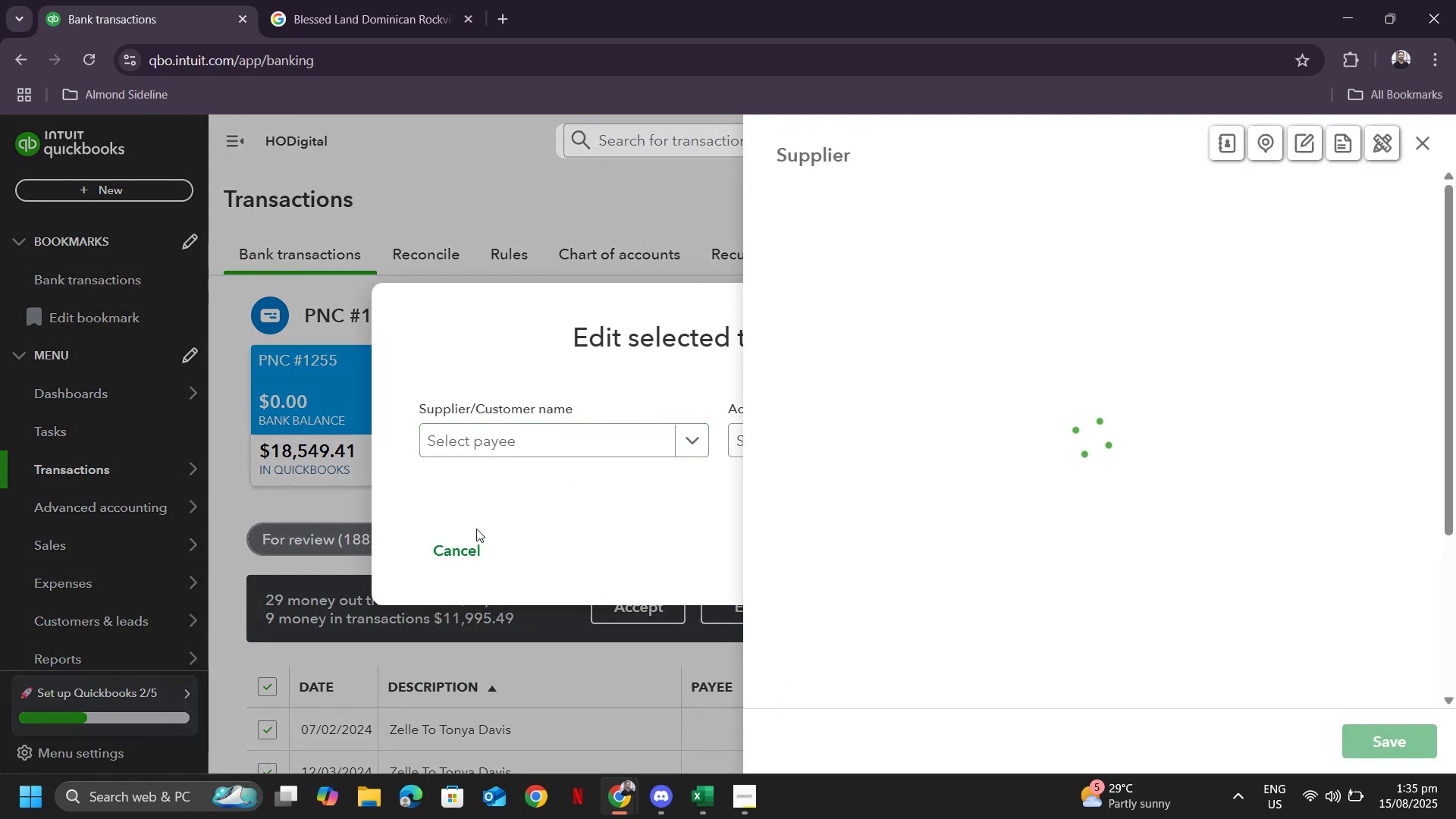 
type(Tn)
key(Backspace)
type(inya)
key(Backspace)
 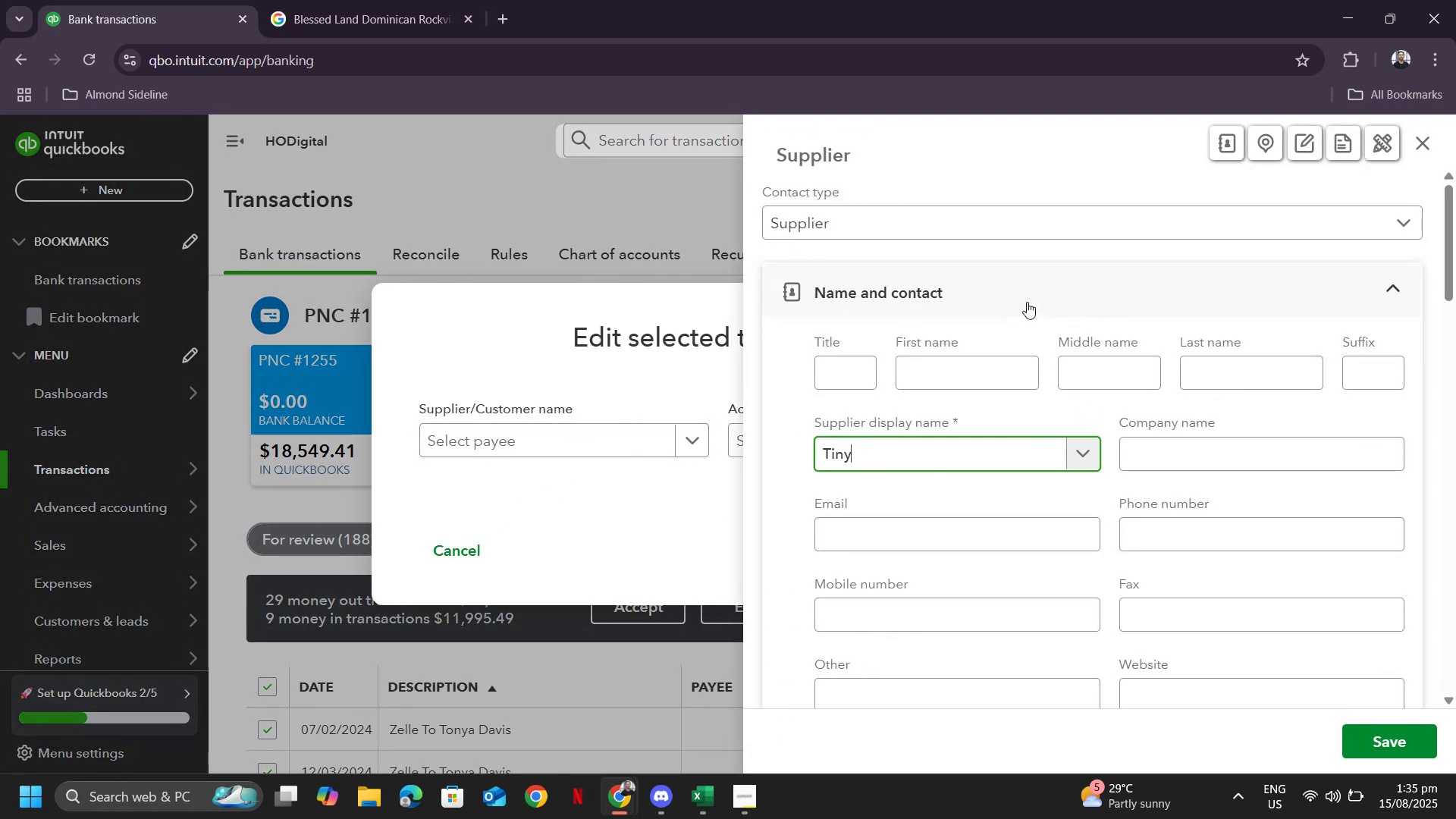 
left_click([957, 231])
 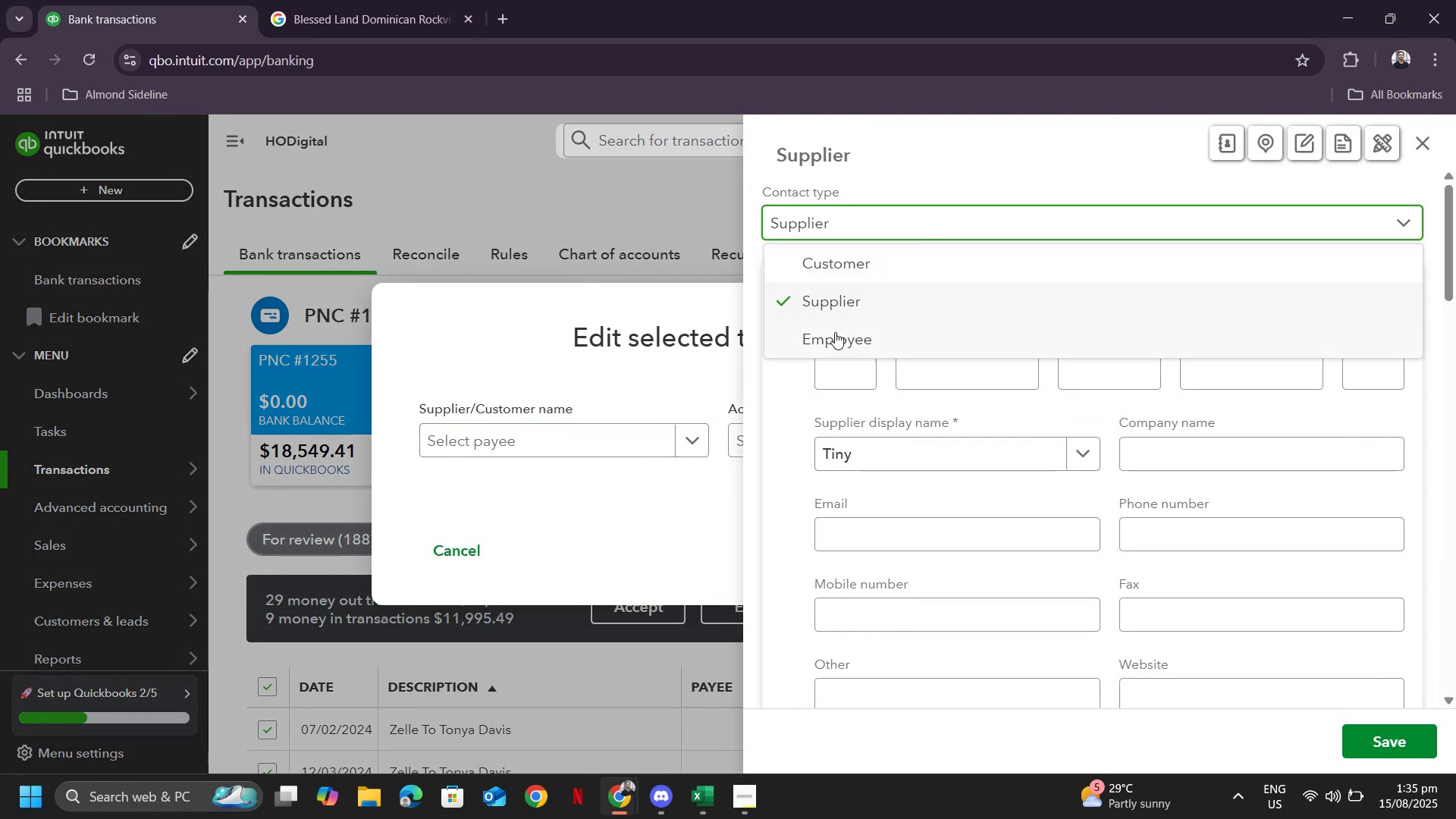 
left_click([833, 339])
 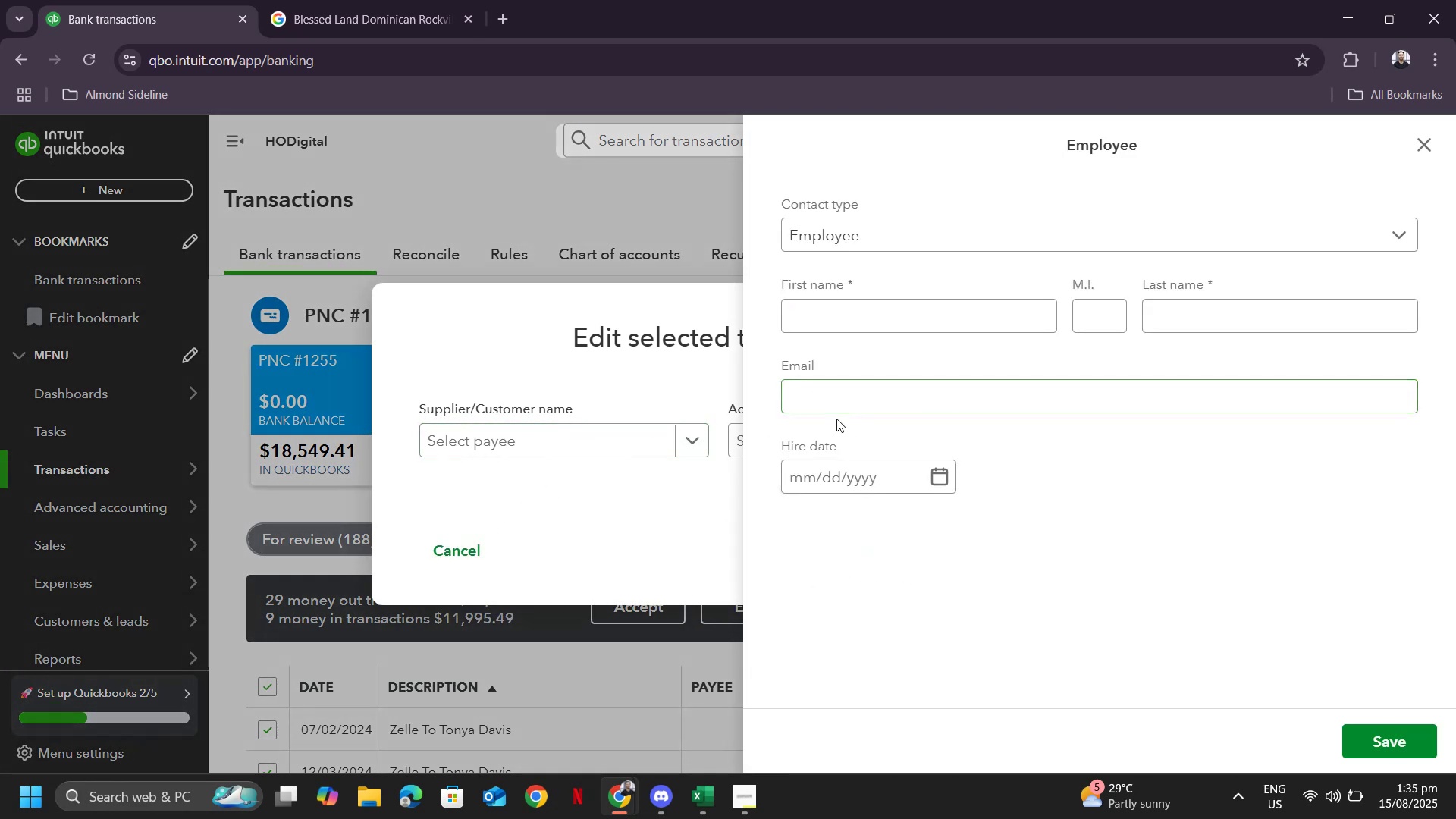 
left_click([883, 319])
 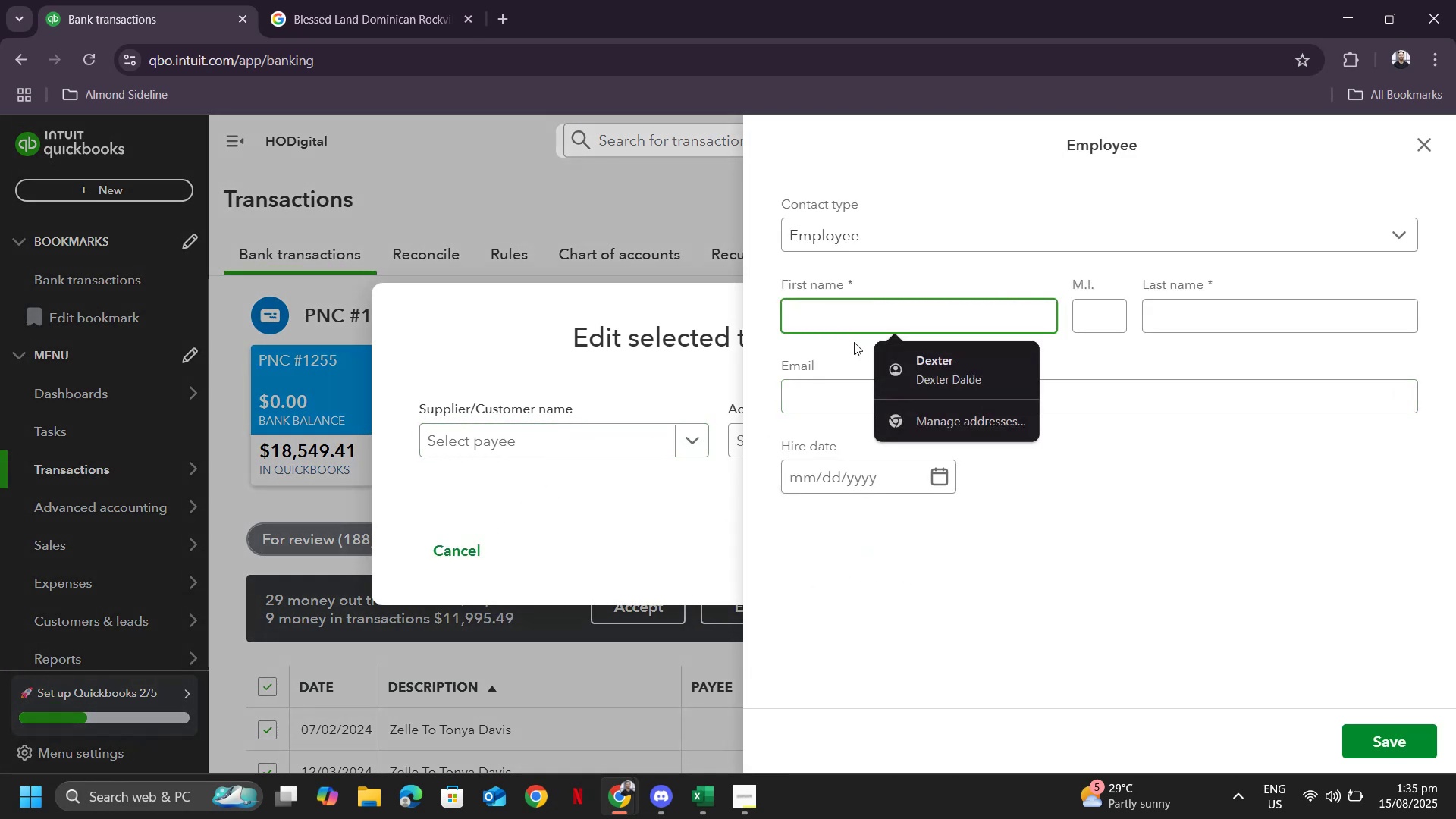 
type(Tonya )
key(Backspace)
key(Tab)
key(Tab)
type(Davis)
 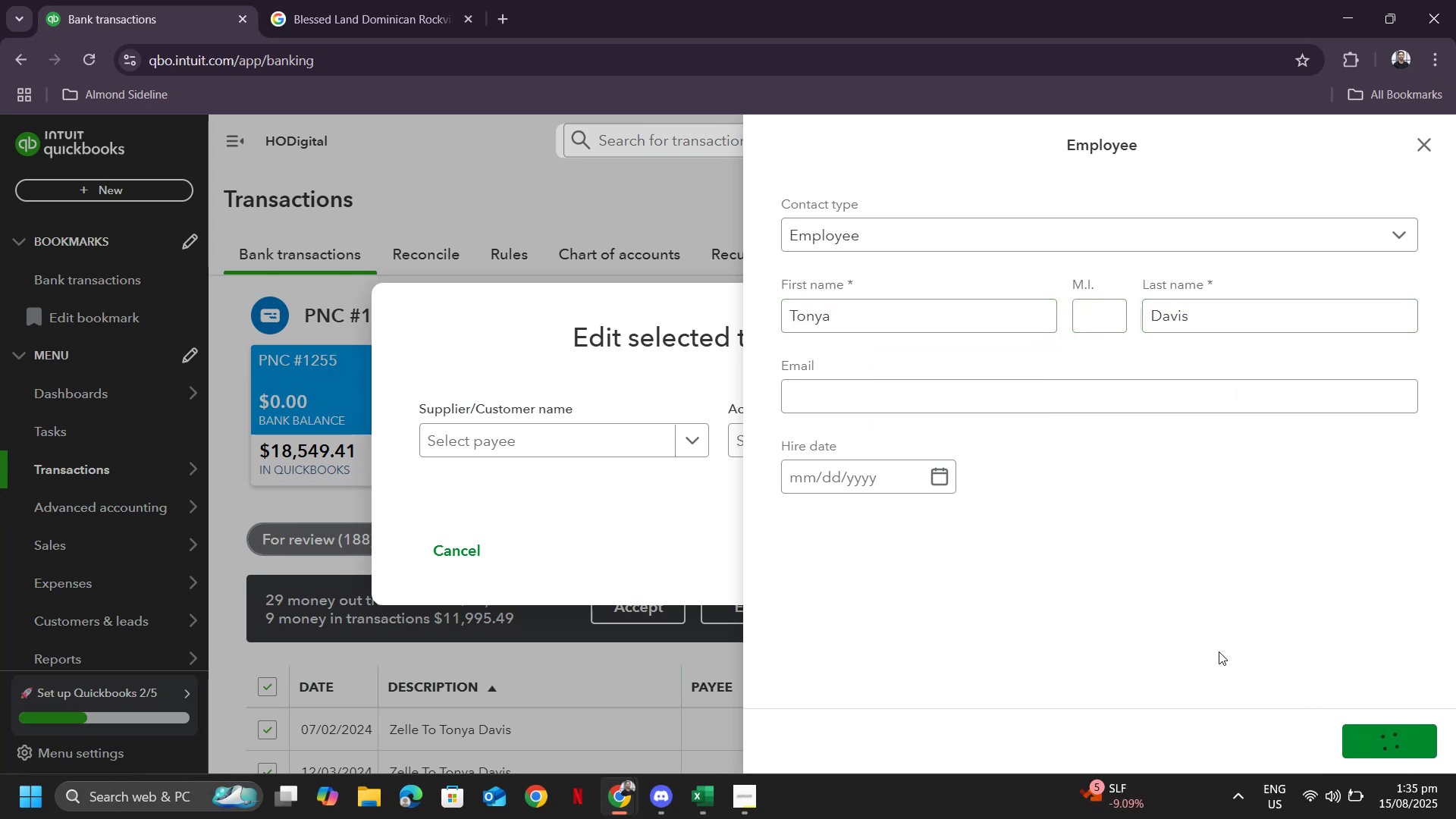 
wait(5.78)
 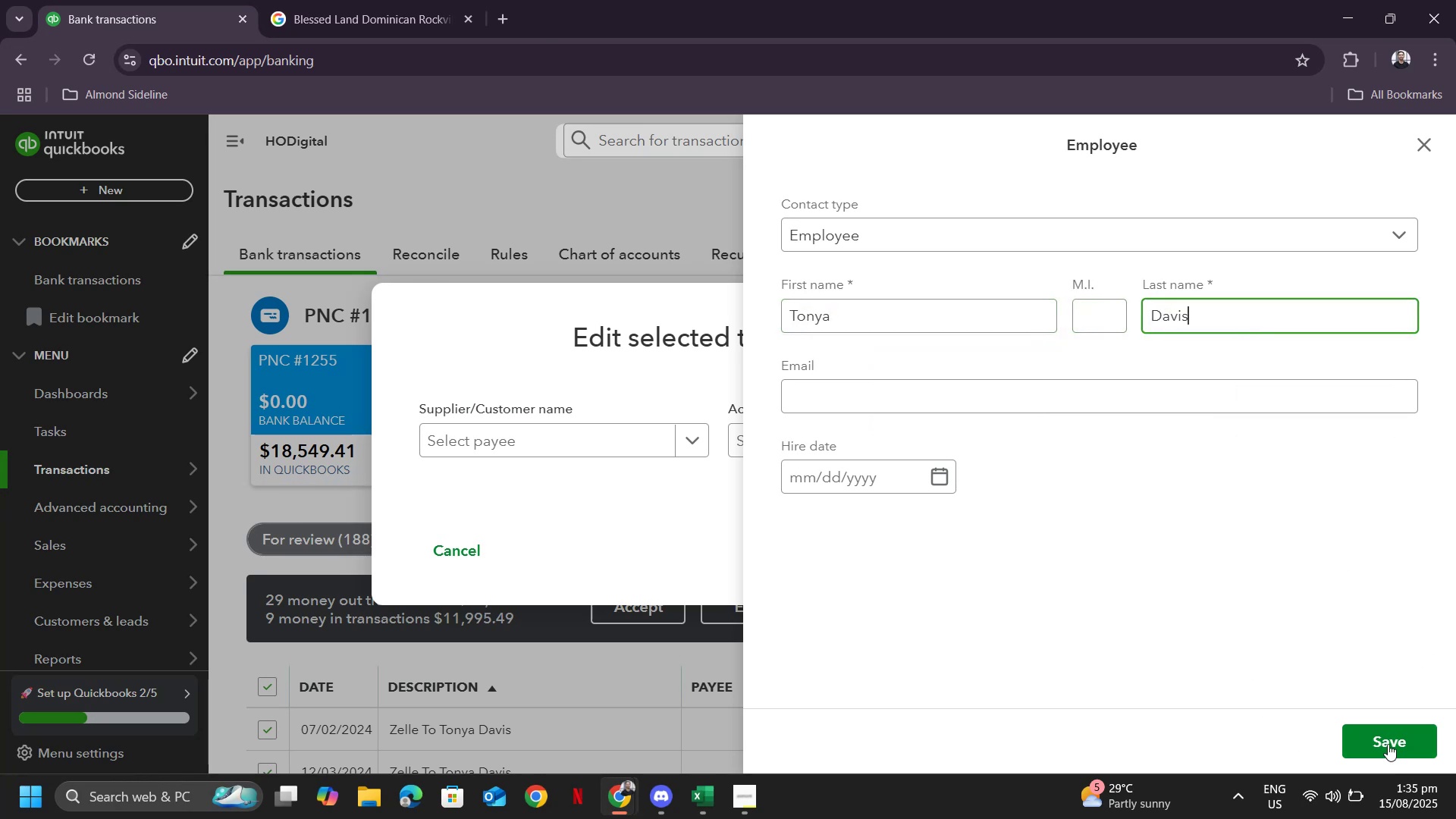 
left_click([864, 438])
 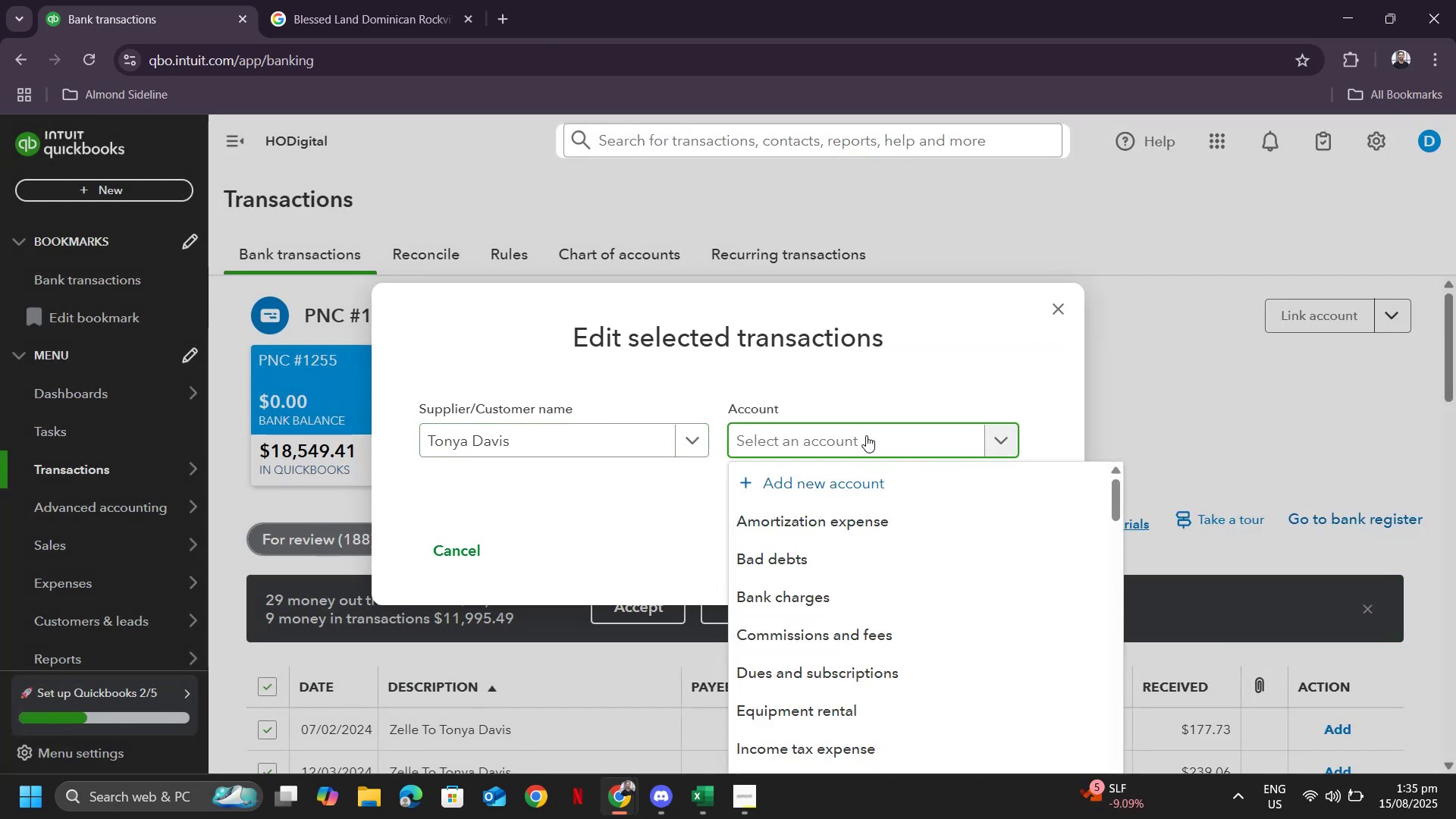 
type(pat)
key(Backspace)
key(Backspace)
key(Backspace)
 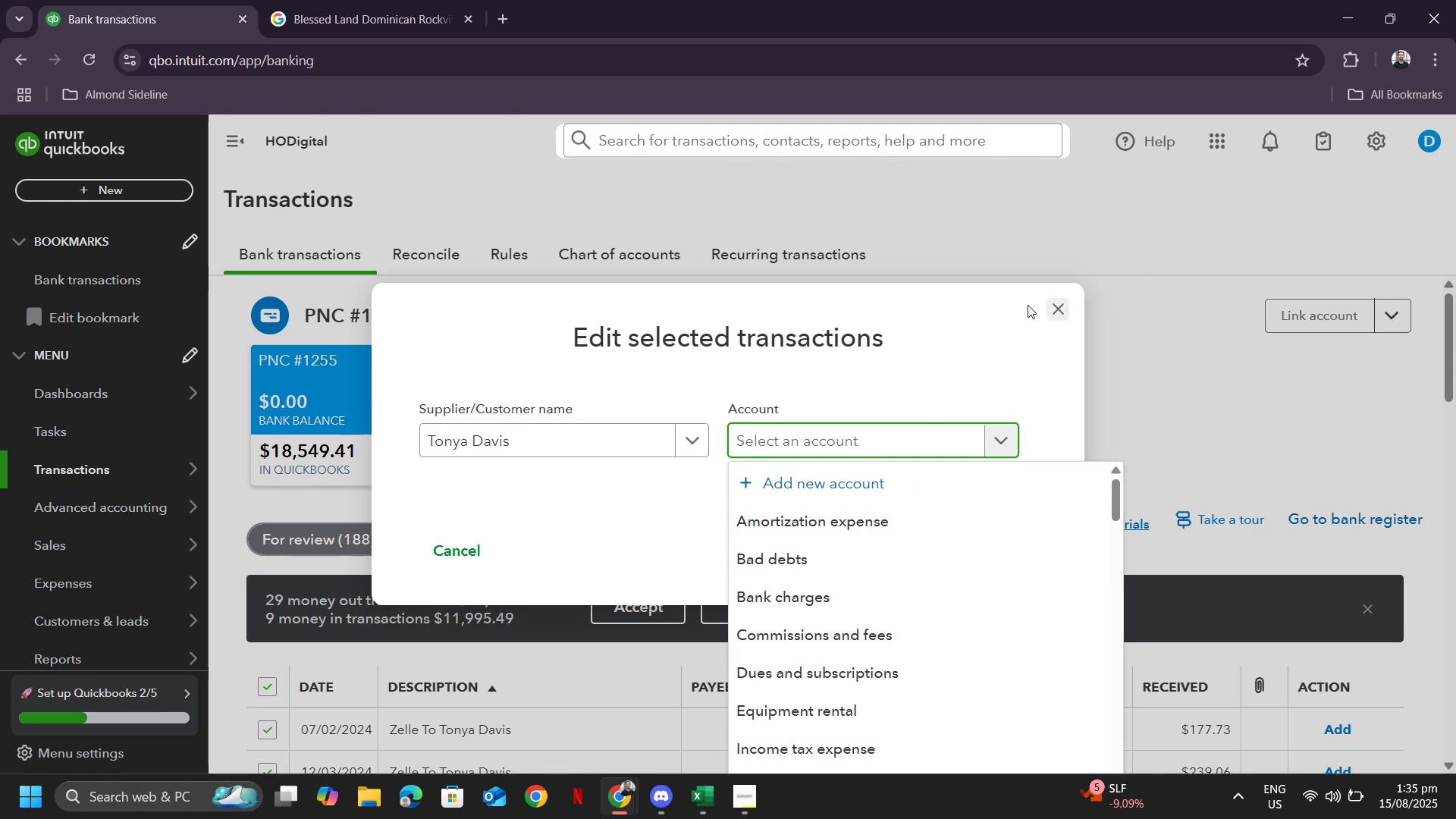 
left_click([987, 316])
 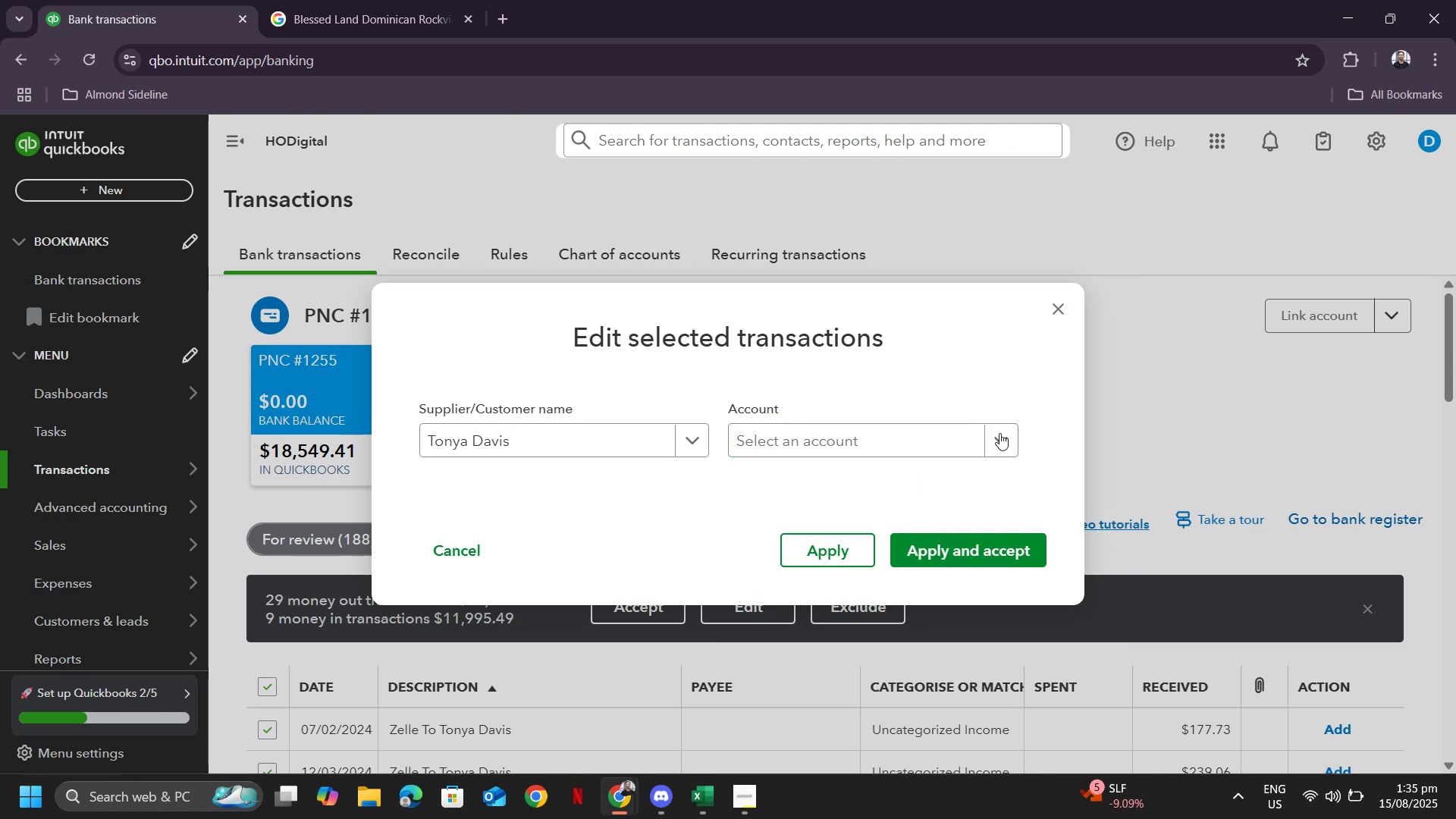 
scroll: coordinate [1197, 589], scroll_direction: down, amount: 4.0
 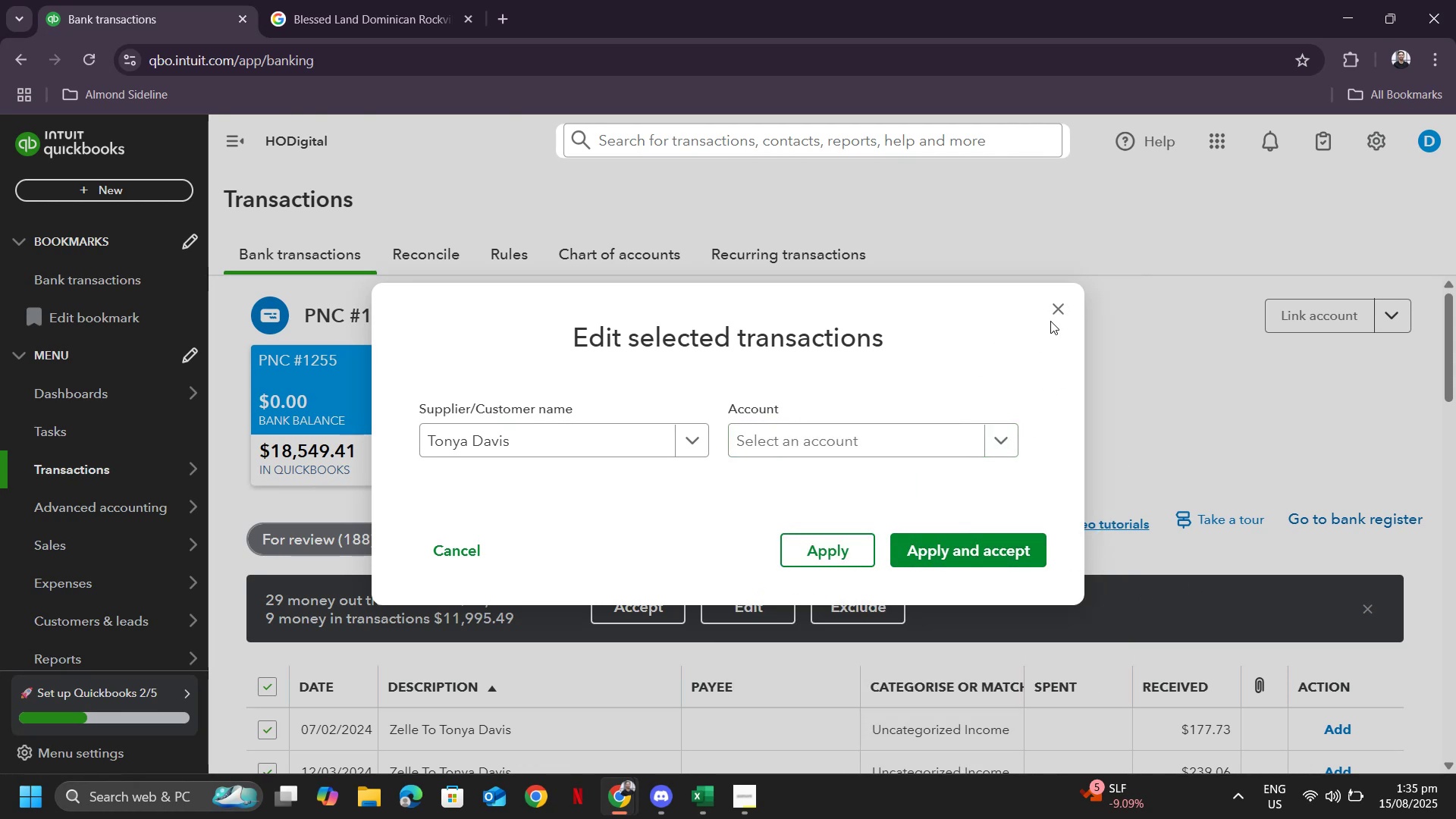 
left_click([1058, 303])
 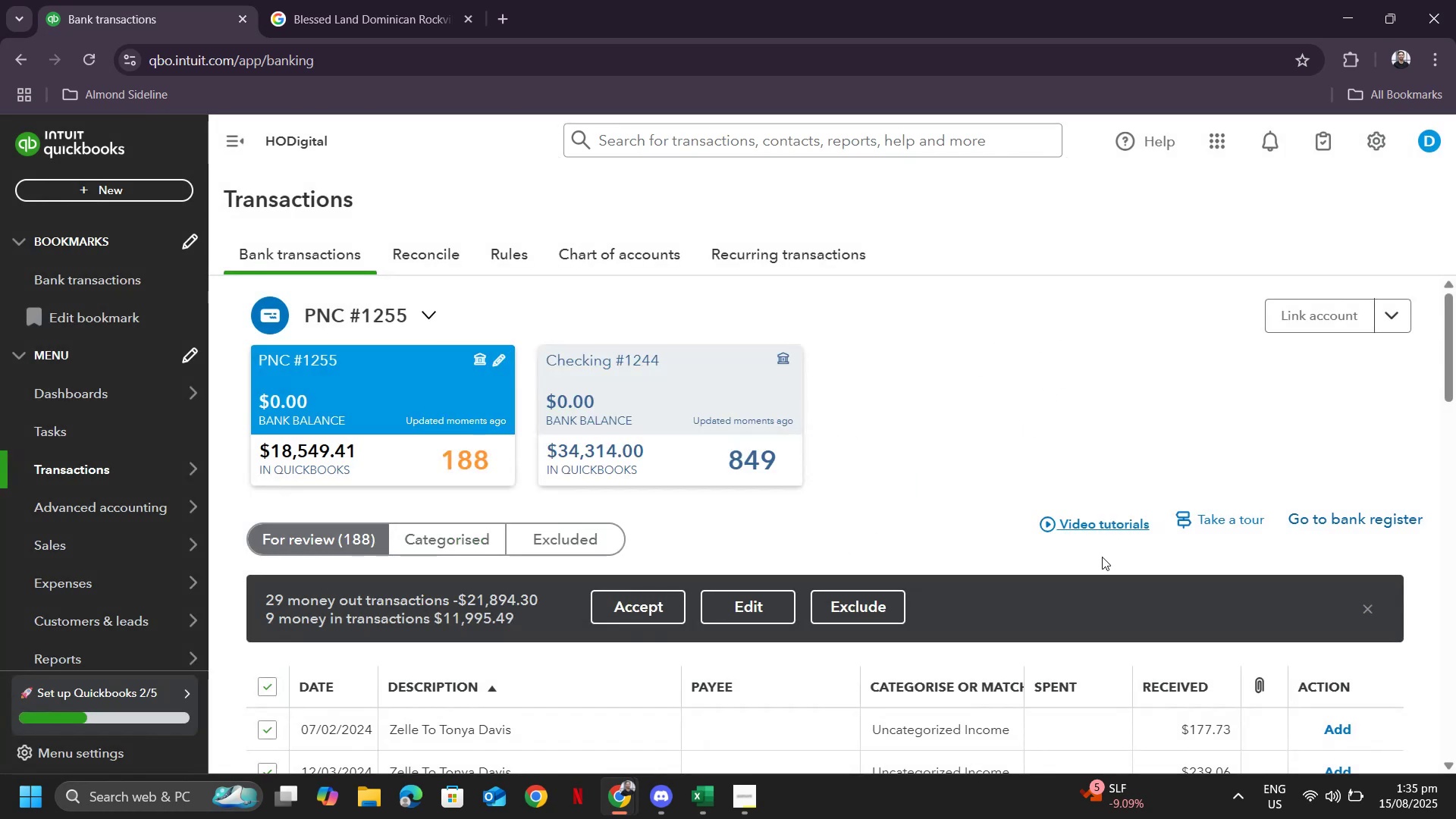 
scroll: coordinate [1034, 516], scroll_direction: down, amount: 12.0
 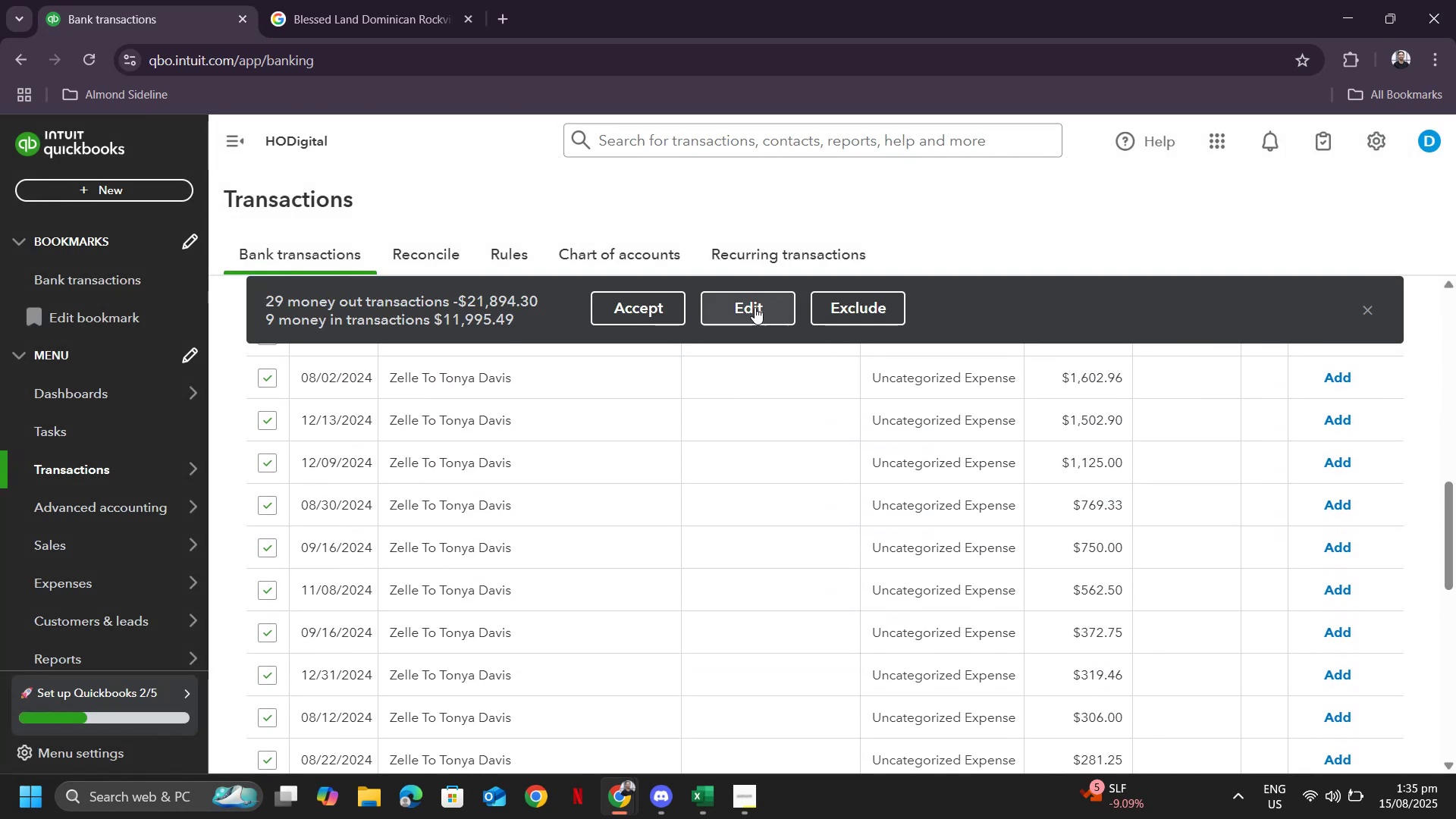 
left_click([753, 307])
 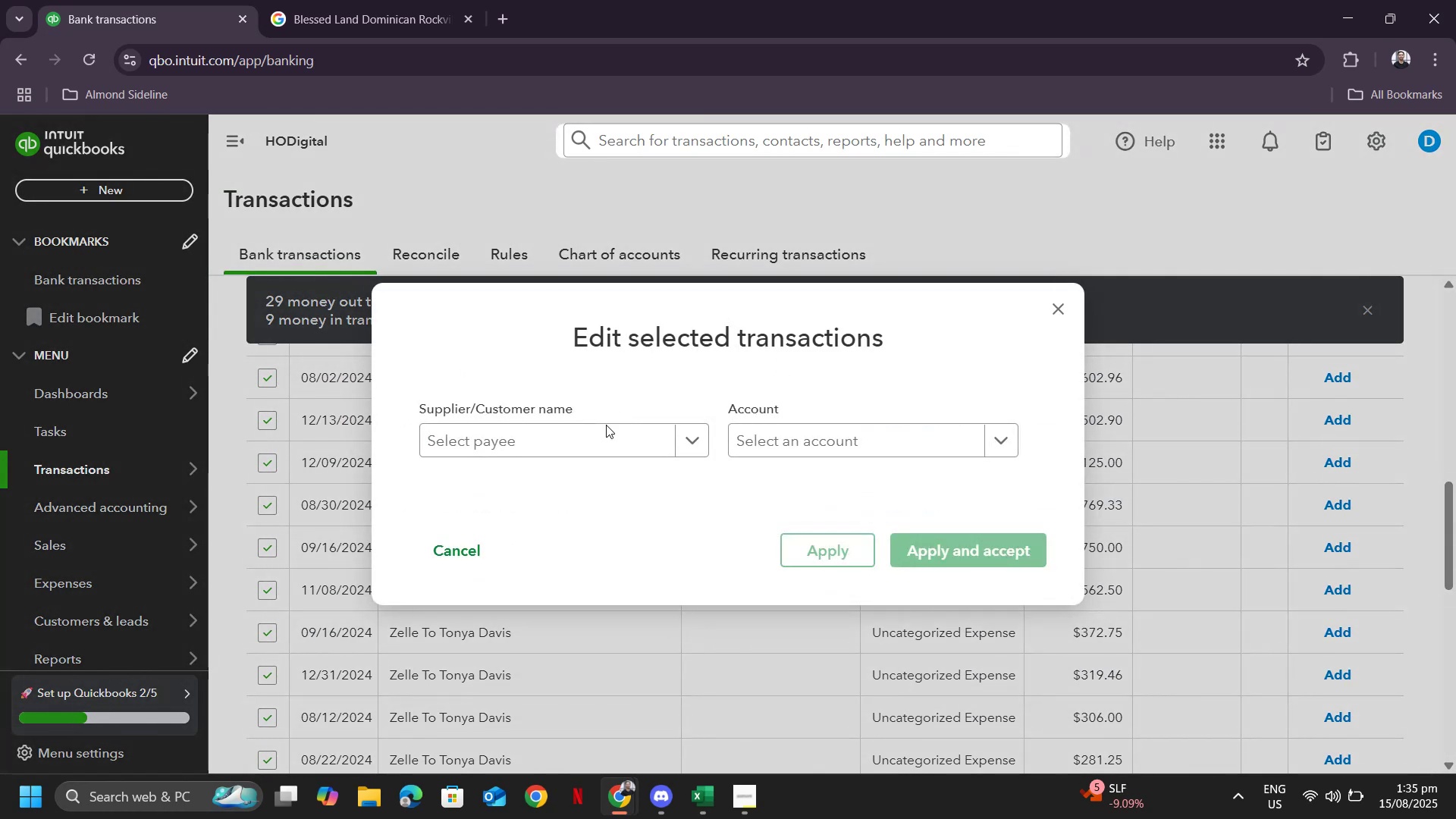 
left_click([588, 441])
 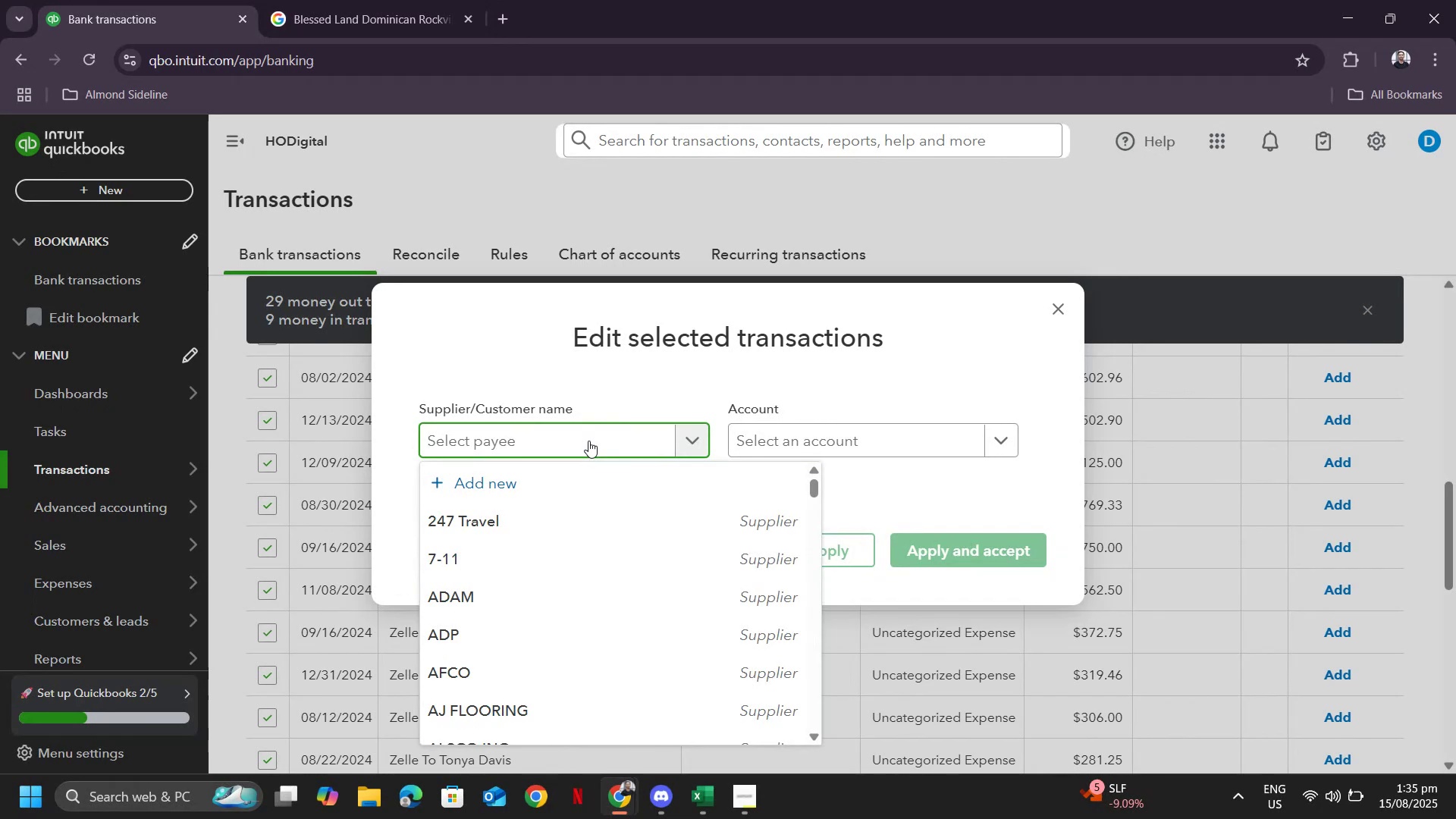 
type(tonya)
 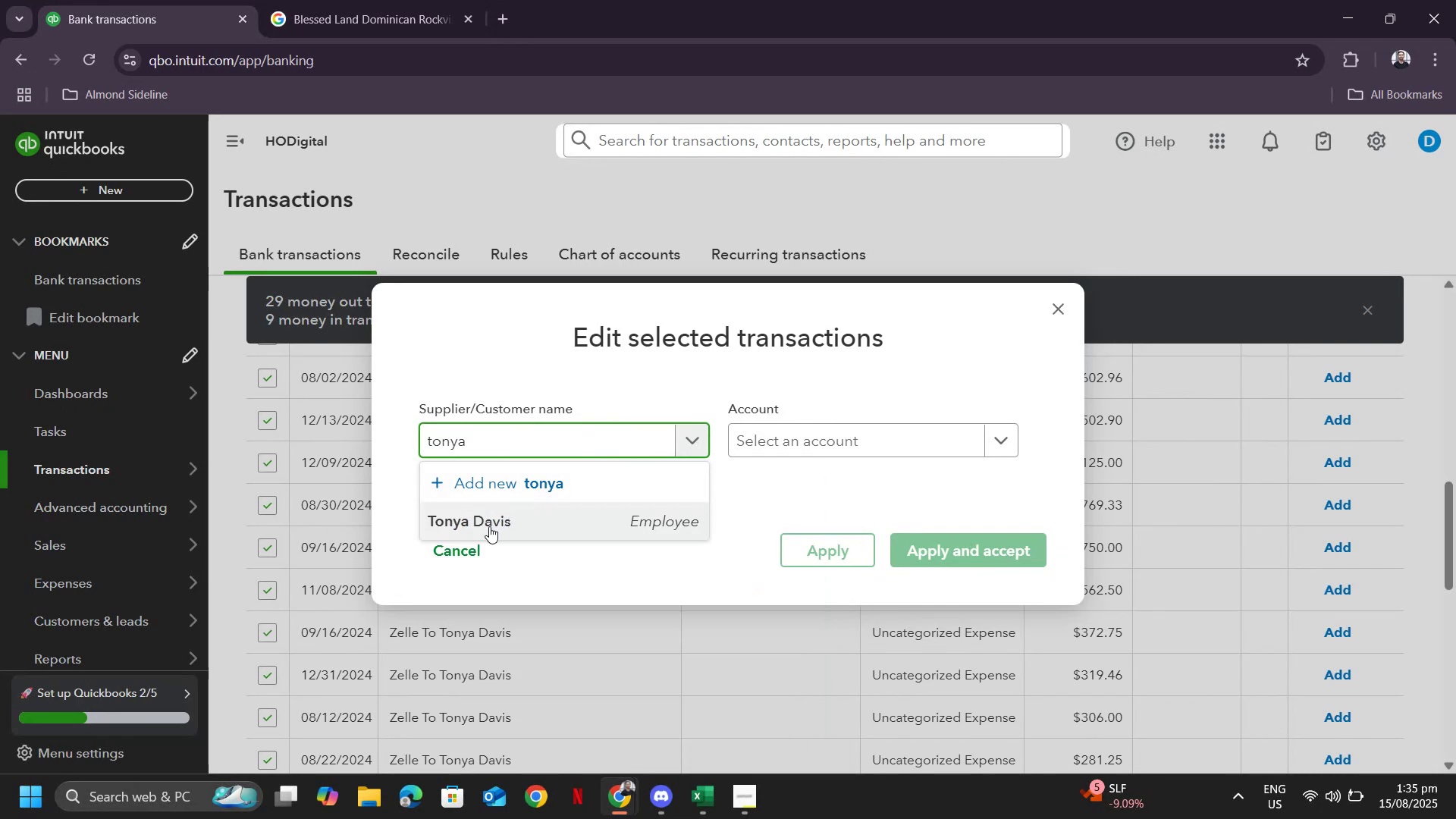 
left_click([489, 526])
 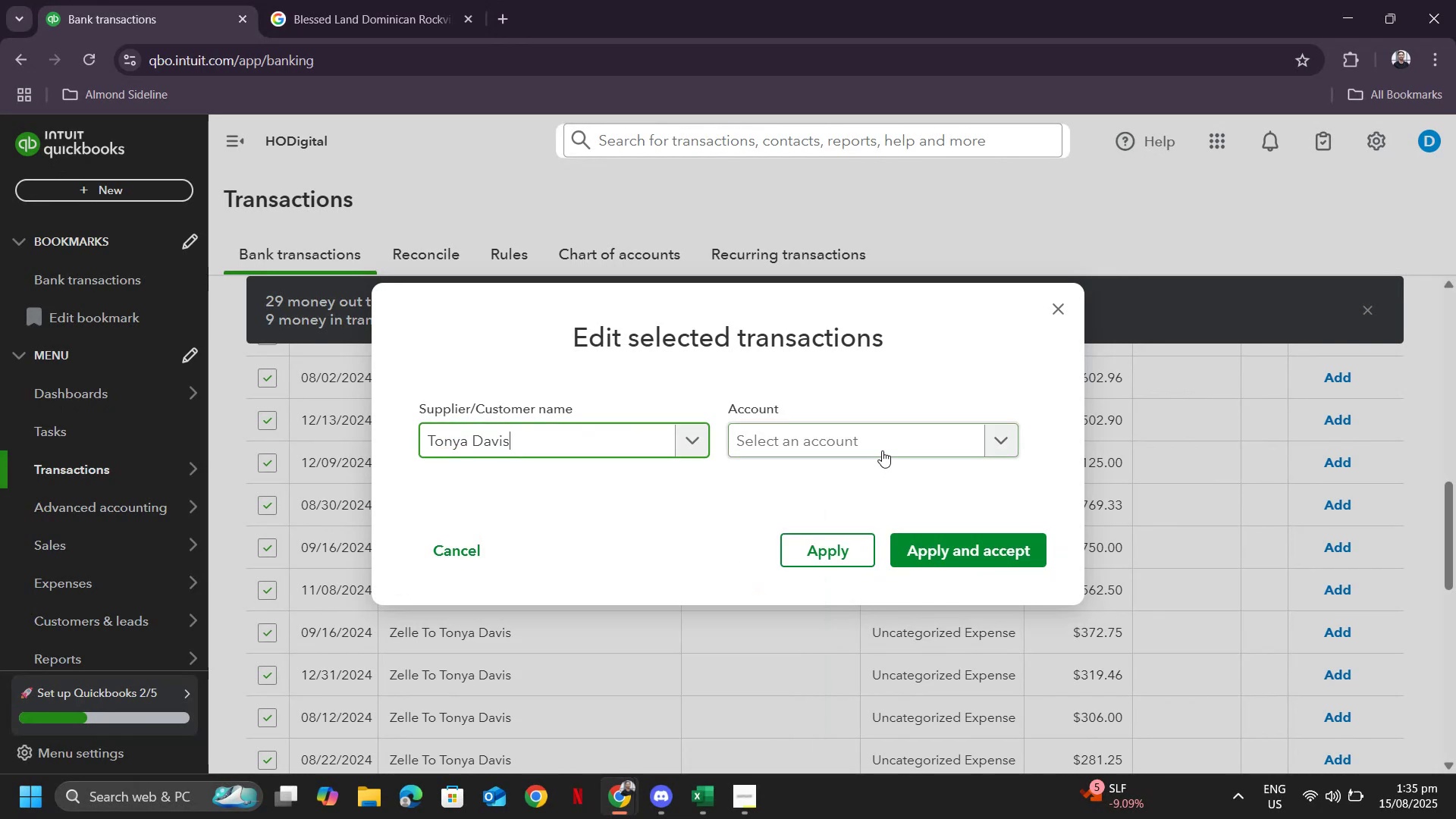 
left_click([881, 448])
 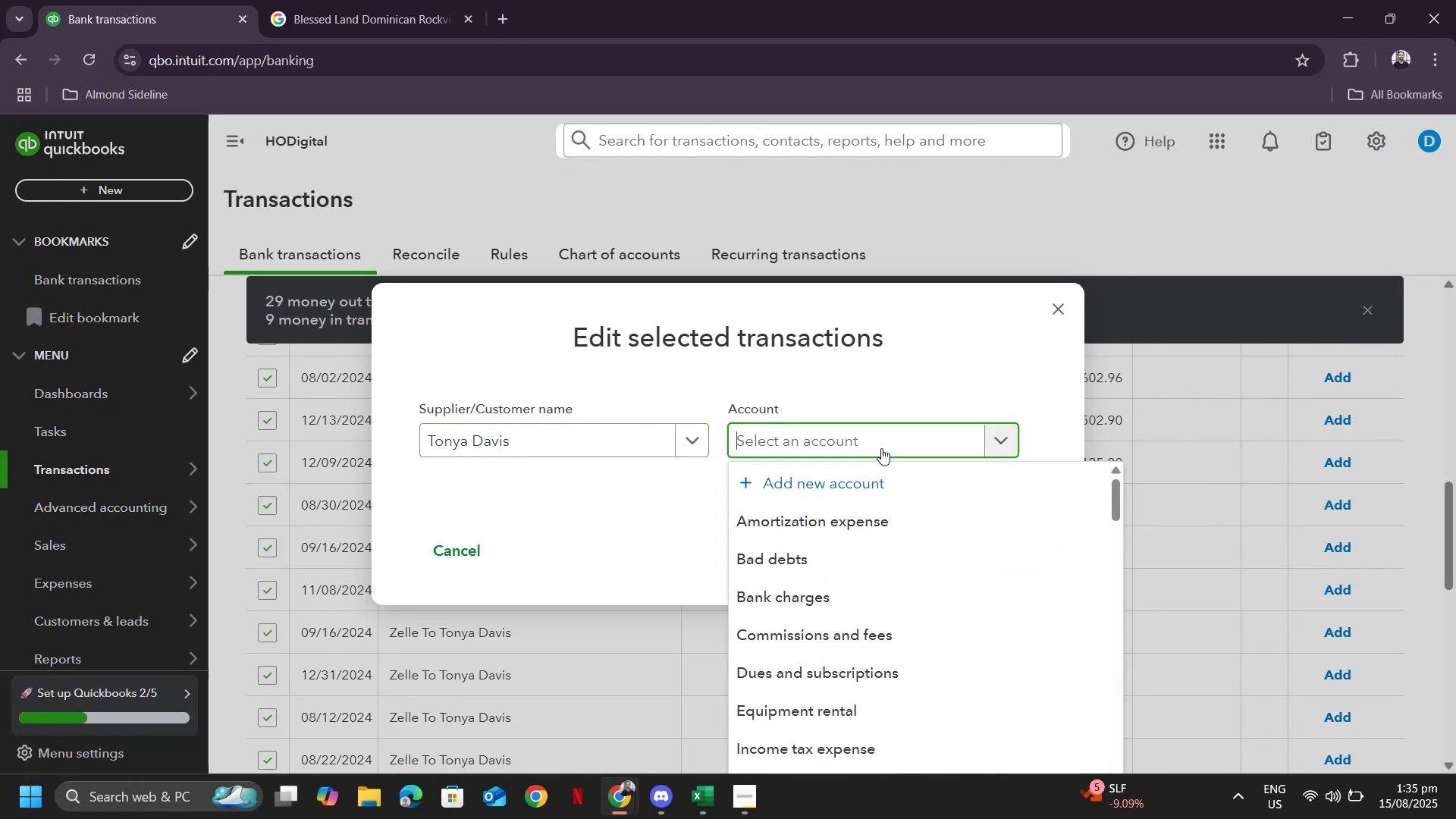 
type(payrol)
 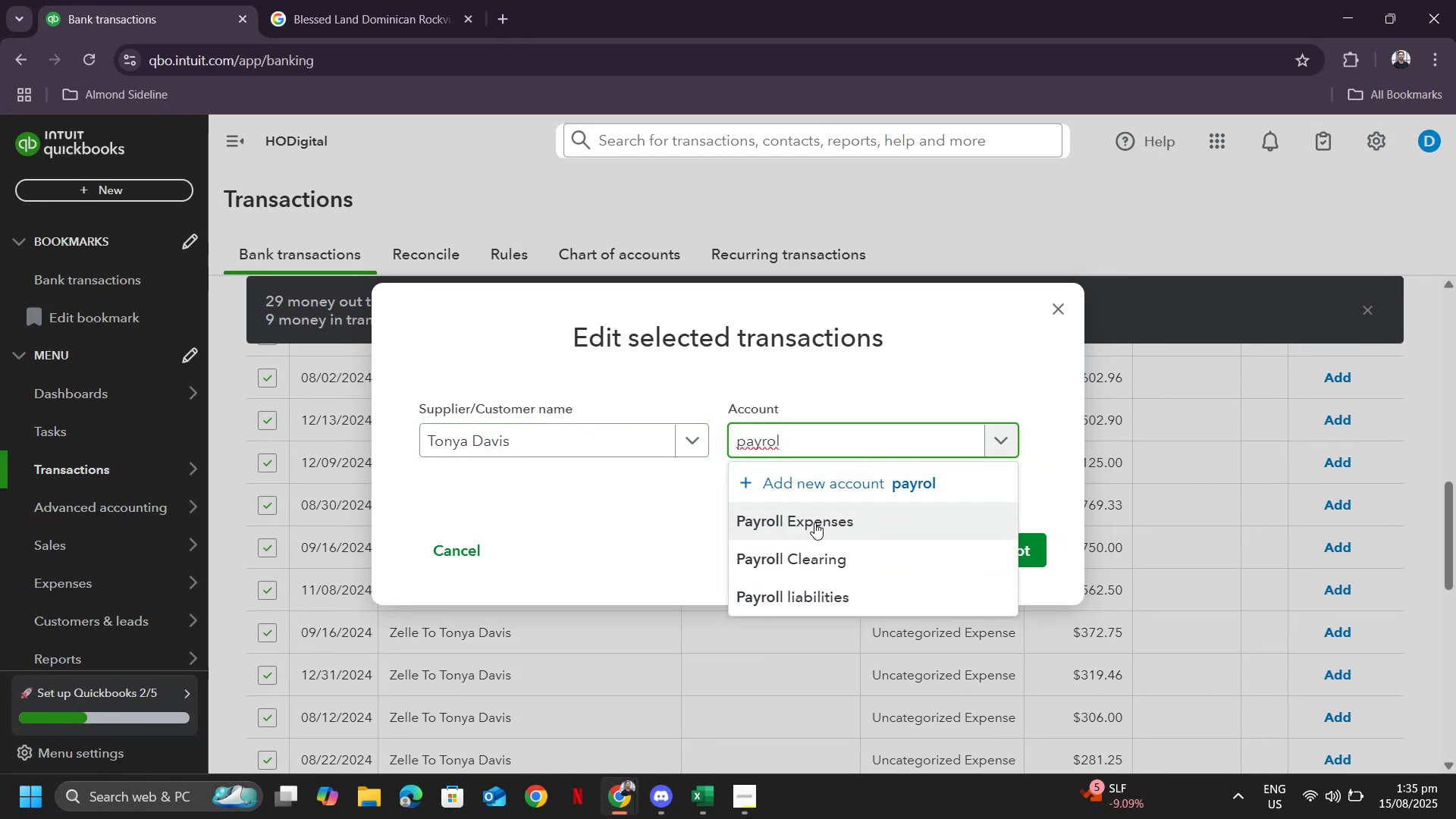 
left_click([814, 522])
 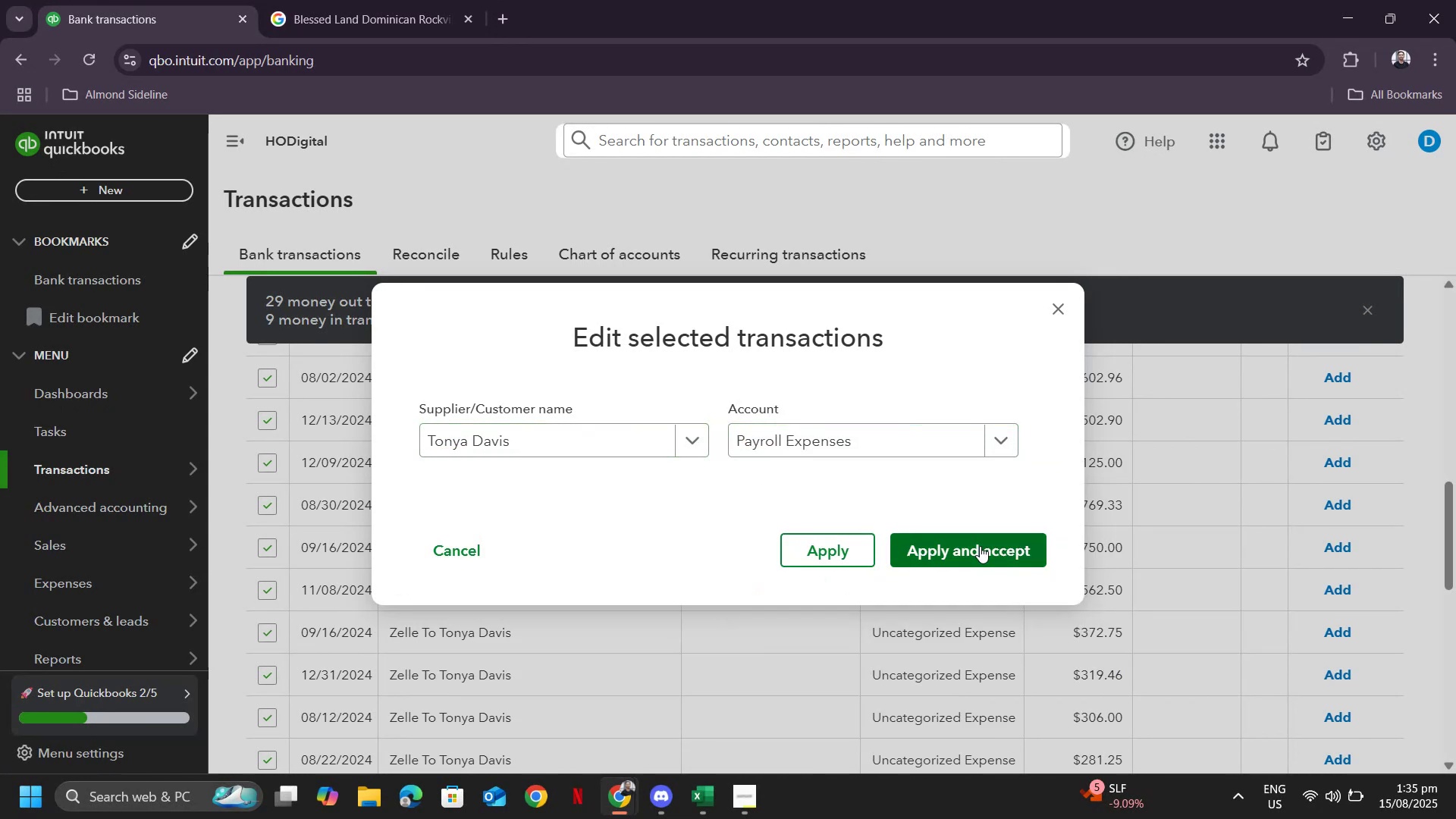 
left_click([980, 546])
 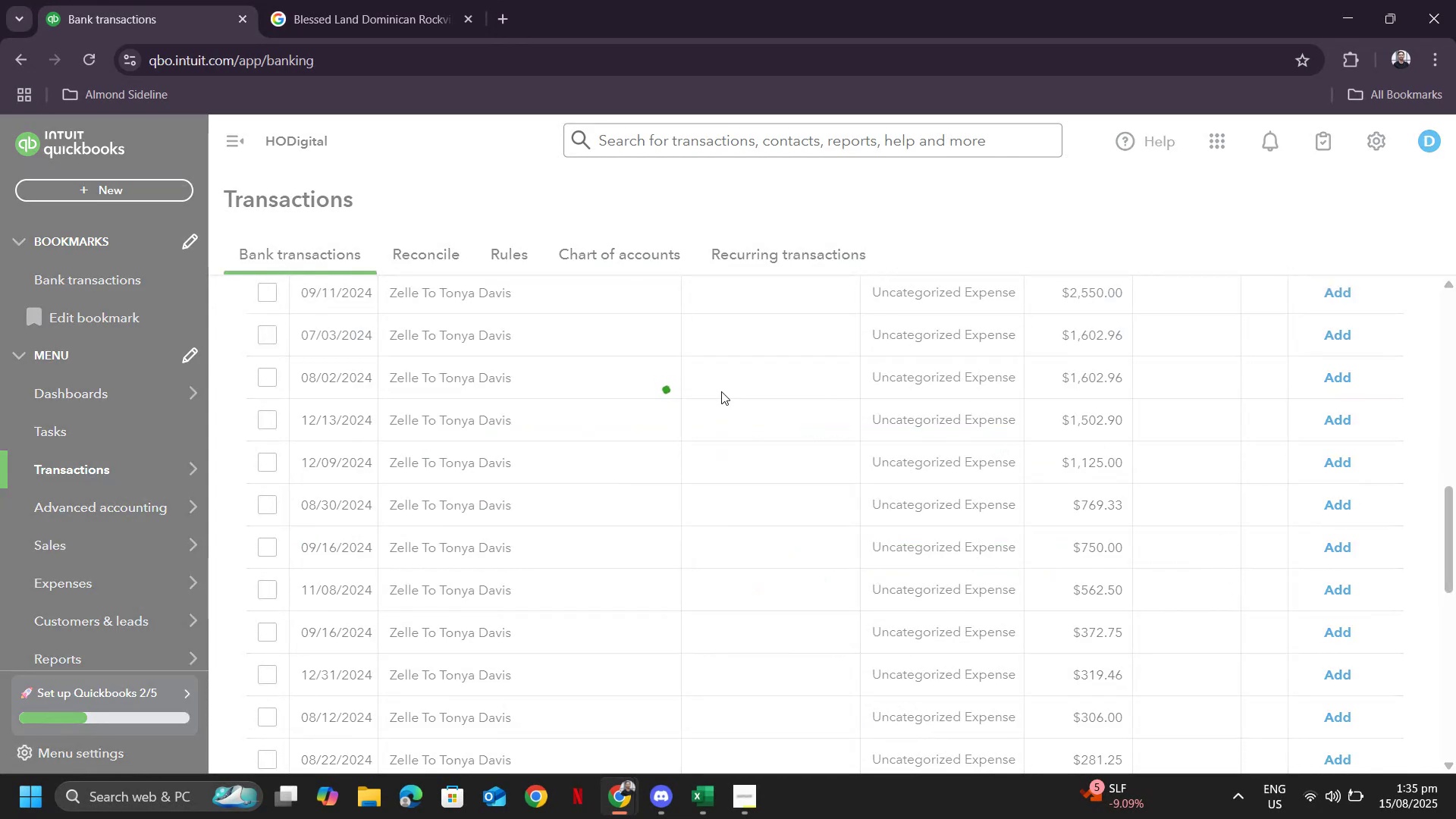 
scroll: coordinate [859, 420], scroll_direction: up, amount: 8.0
 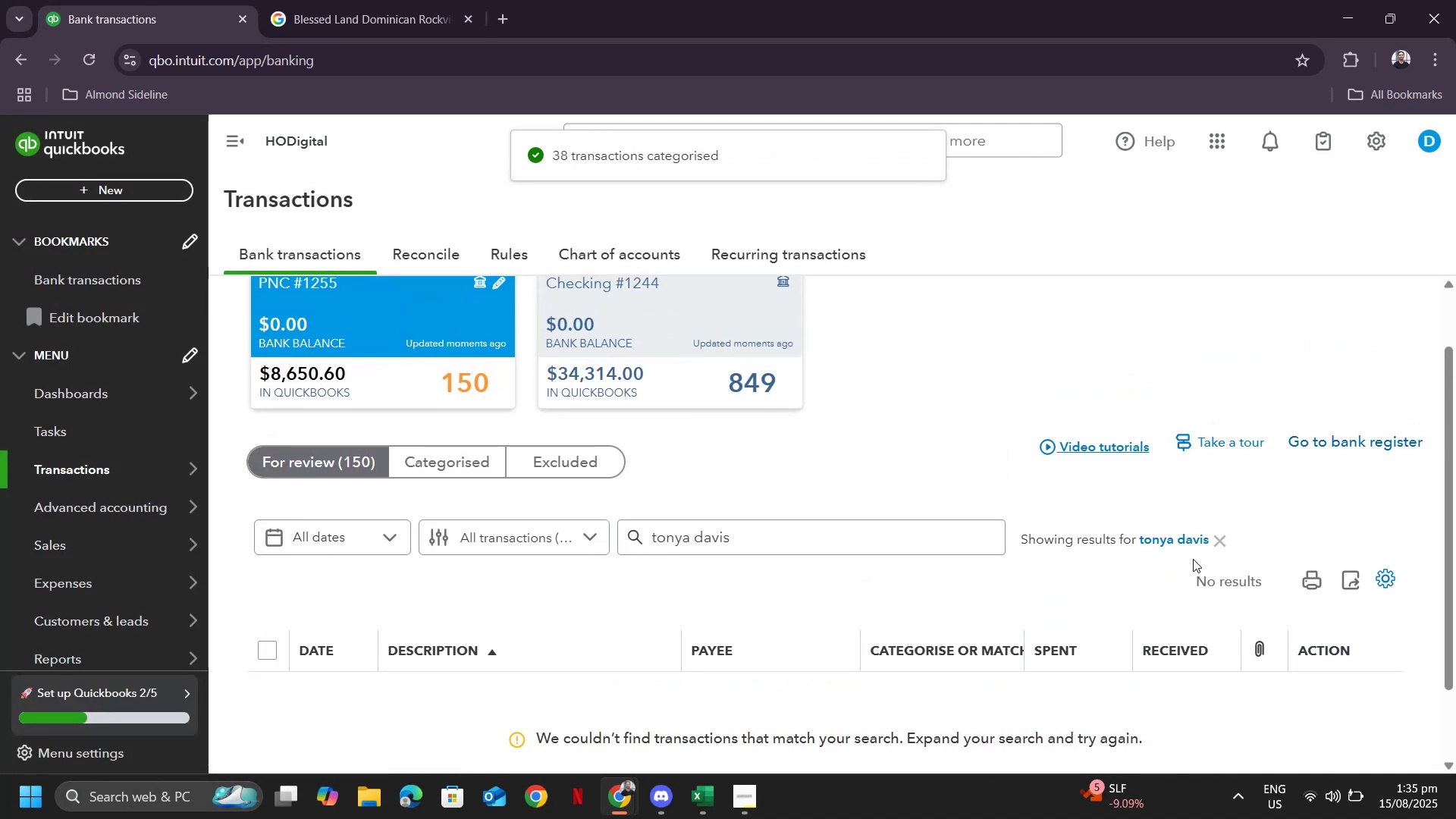 
left_click([1213, 541])
 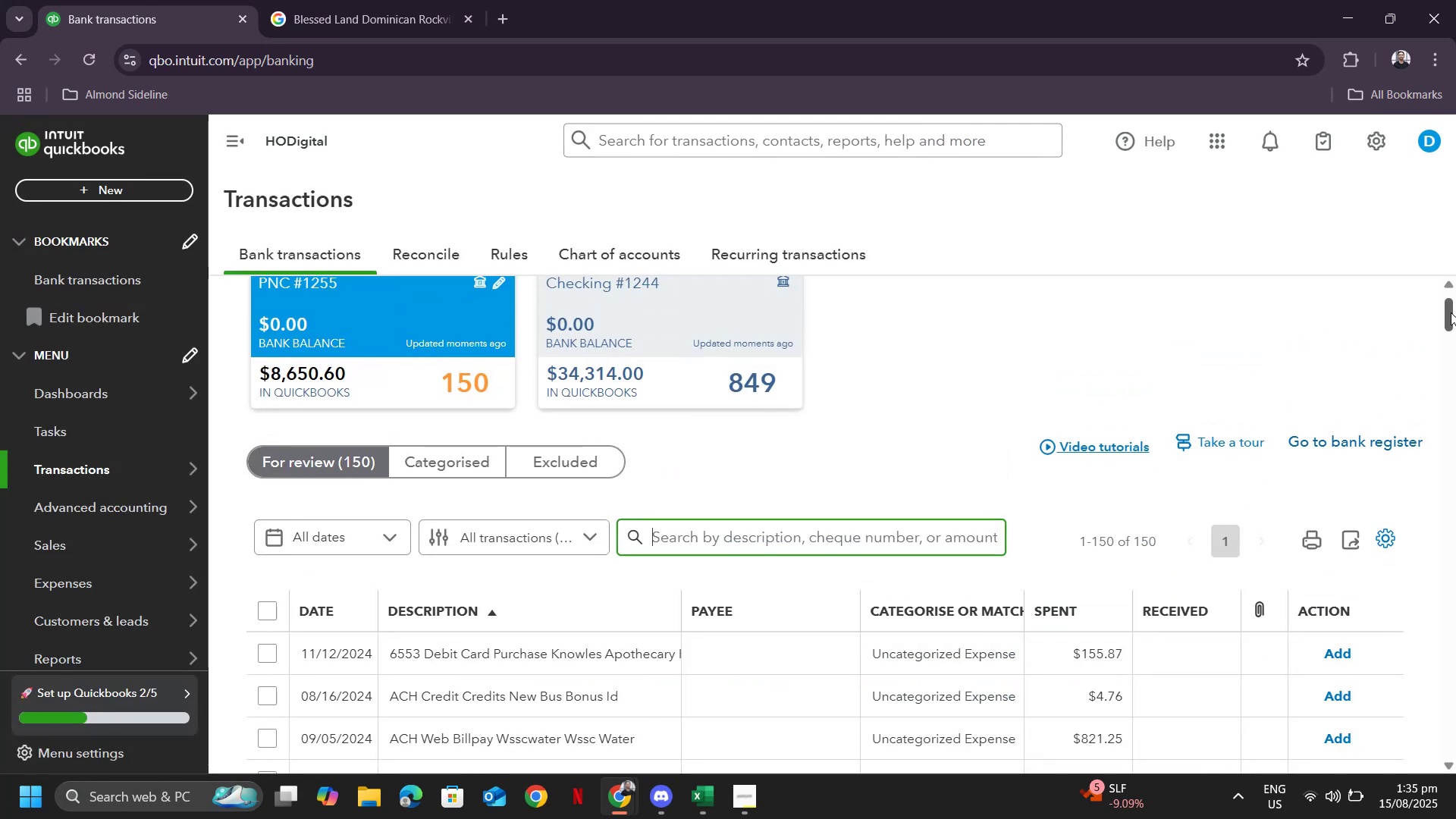 
left_click([792, 532])
 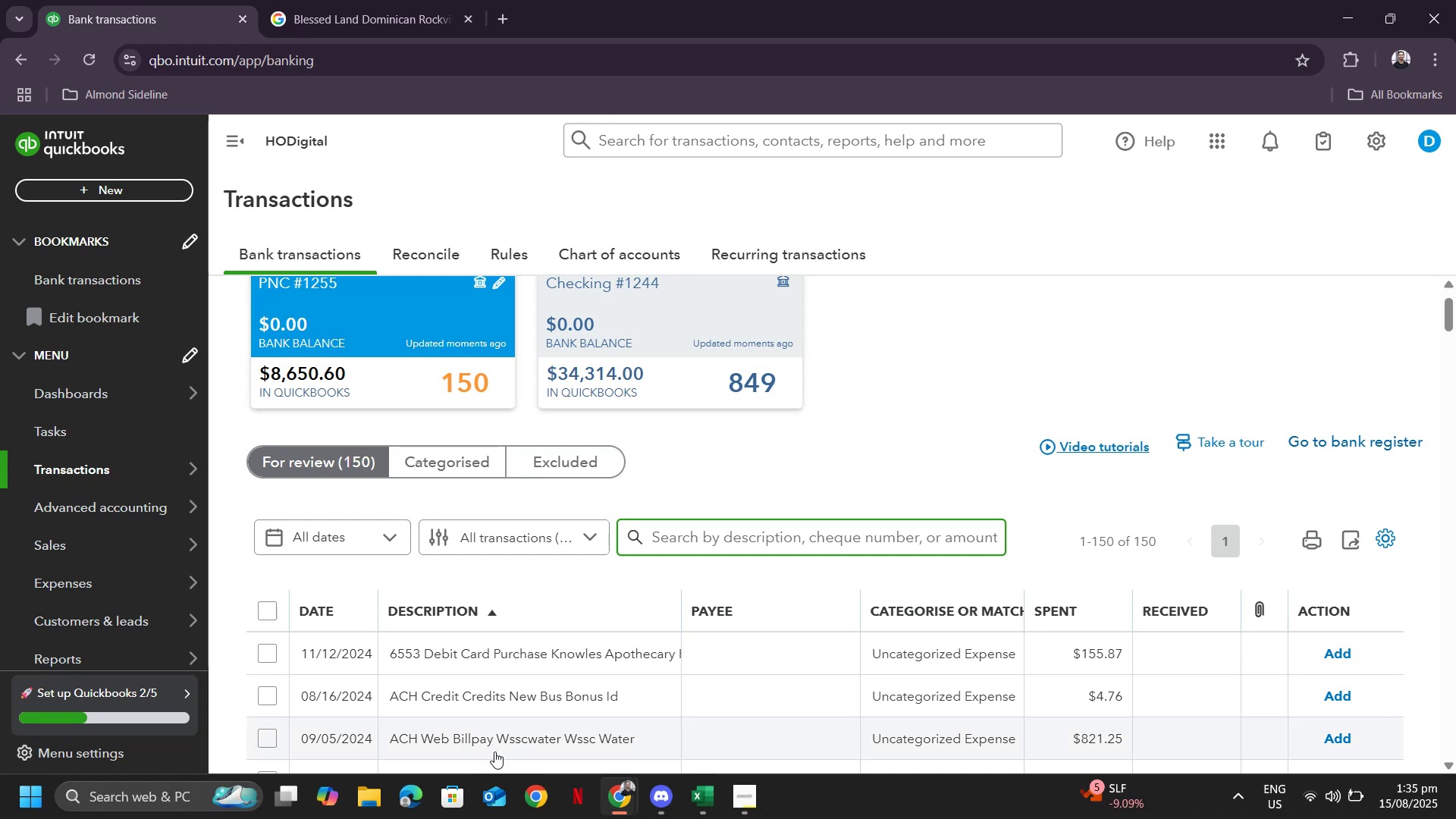 
type(morris)
 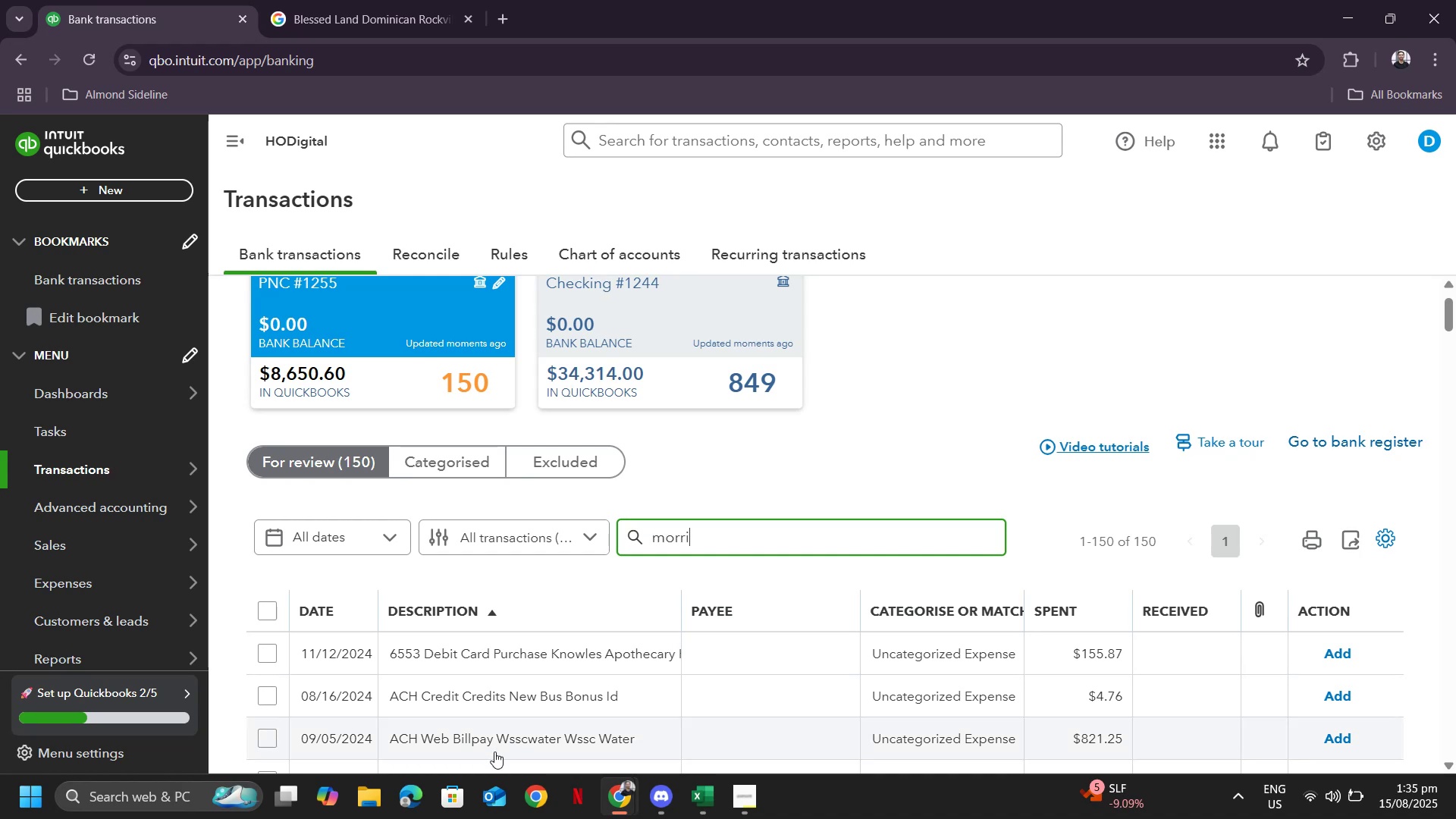 
key(Enter)
 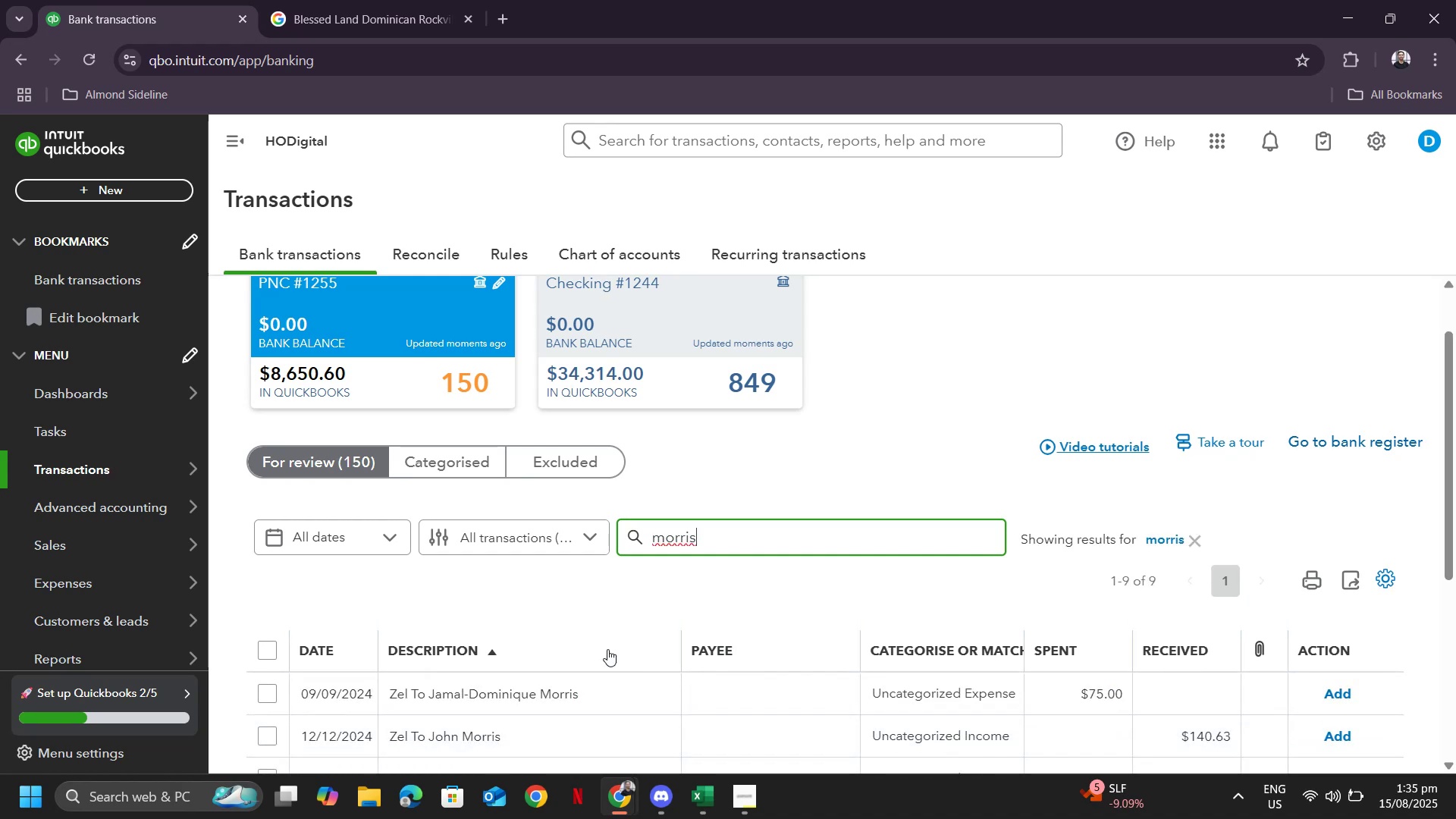 
scroll: coordinate [829, 585], scroll_direction: down, amount: 7.0
 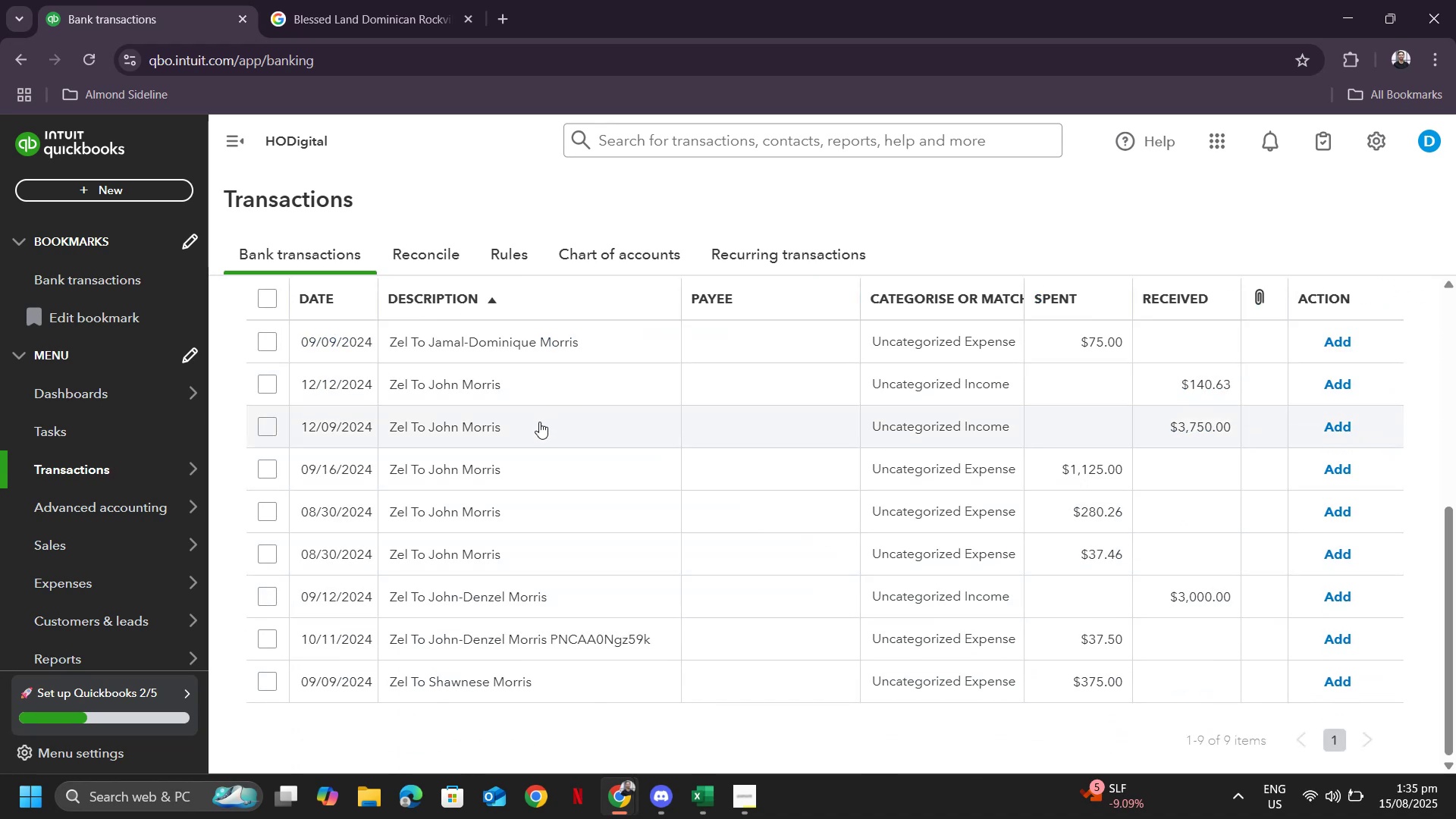 
wait(10.38)
 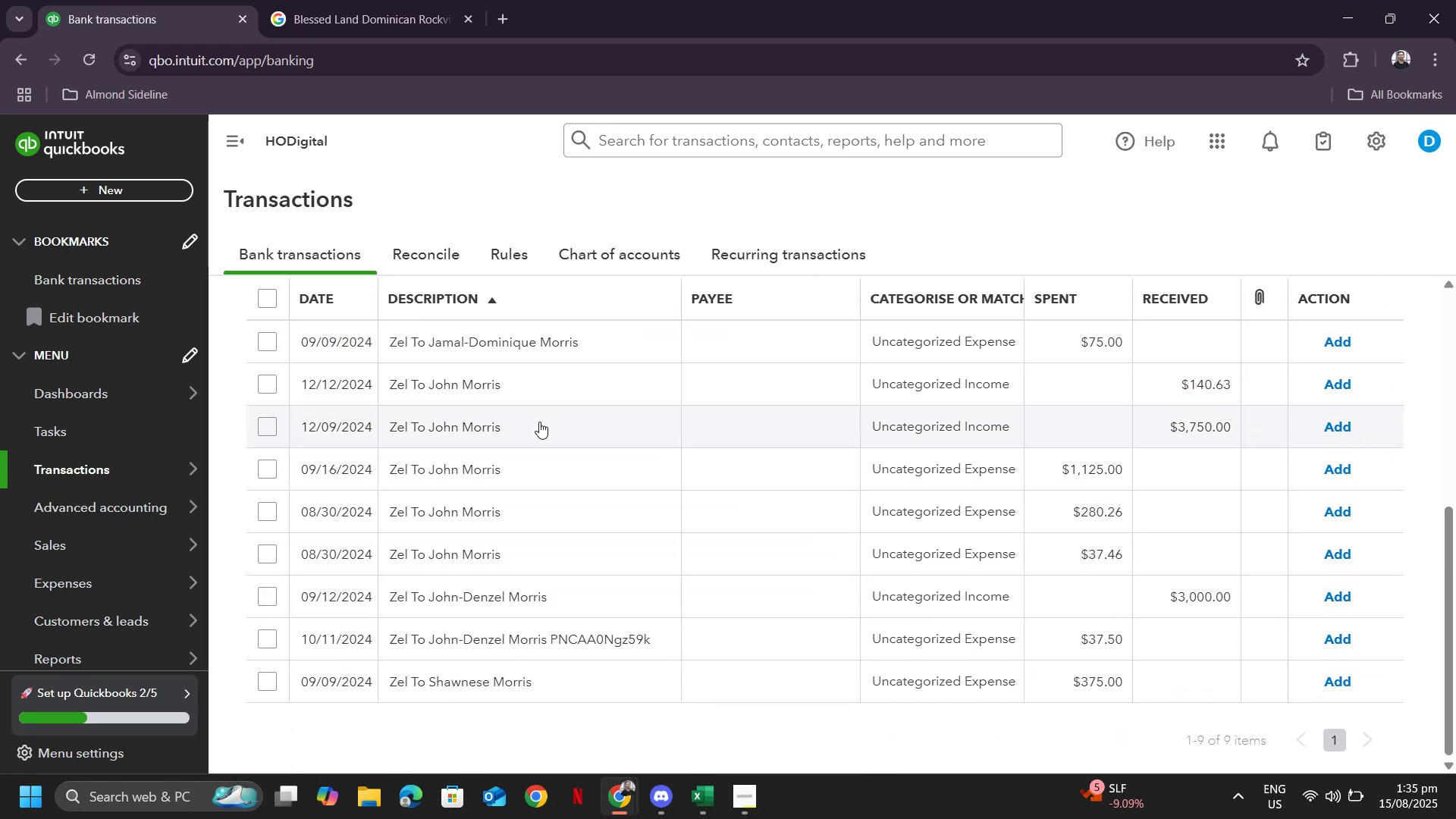 
double_click([269, 429])
 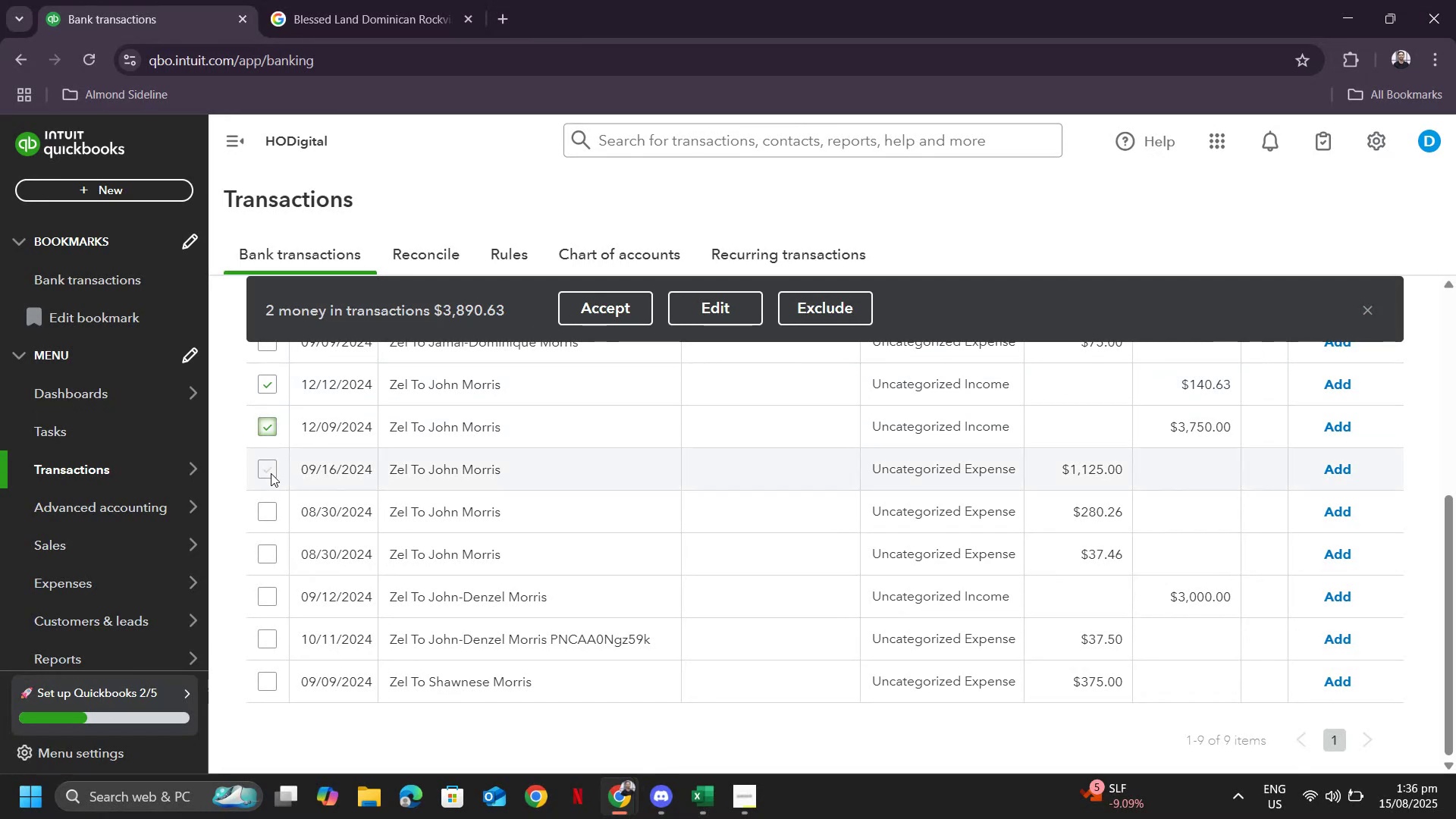 
left_click([271, 473])
 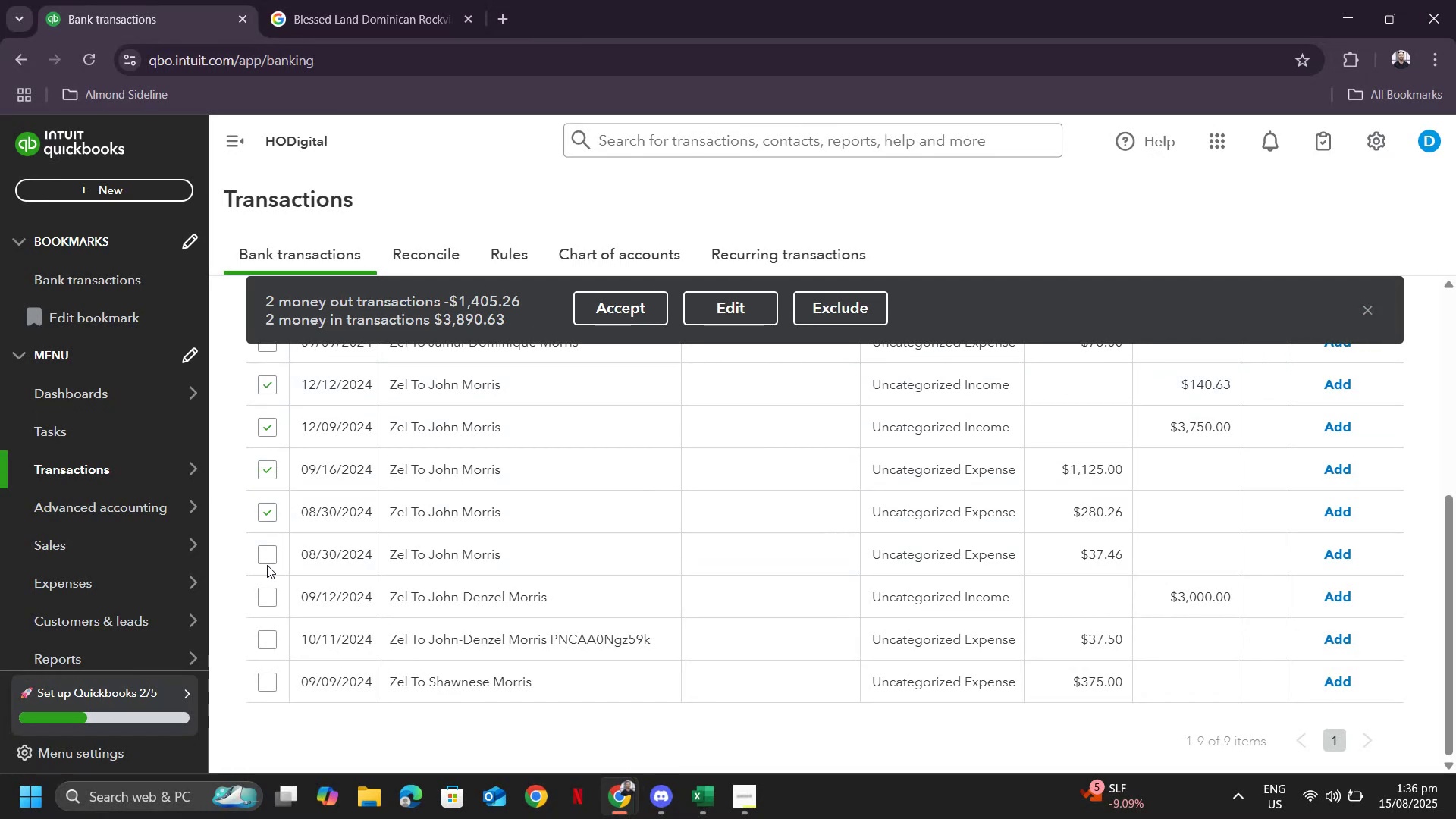 
left_click([269, 565])
 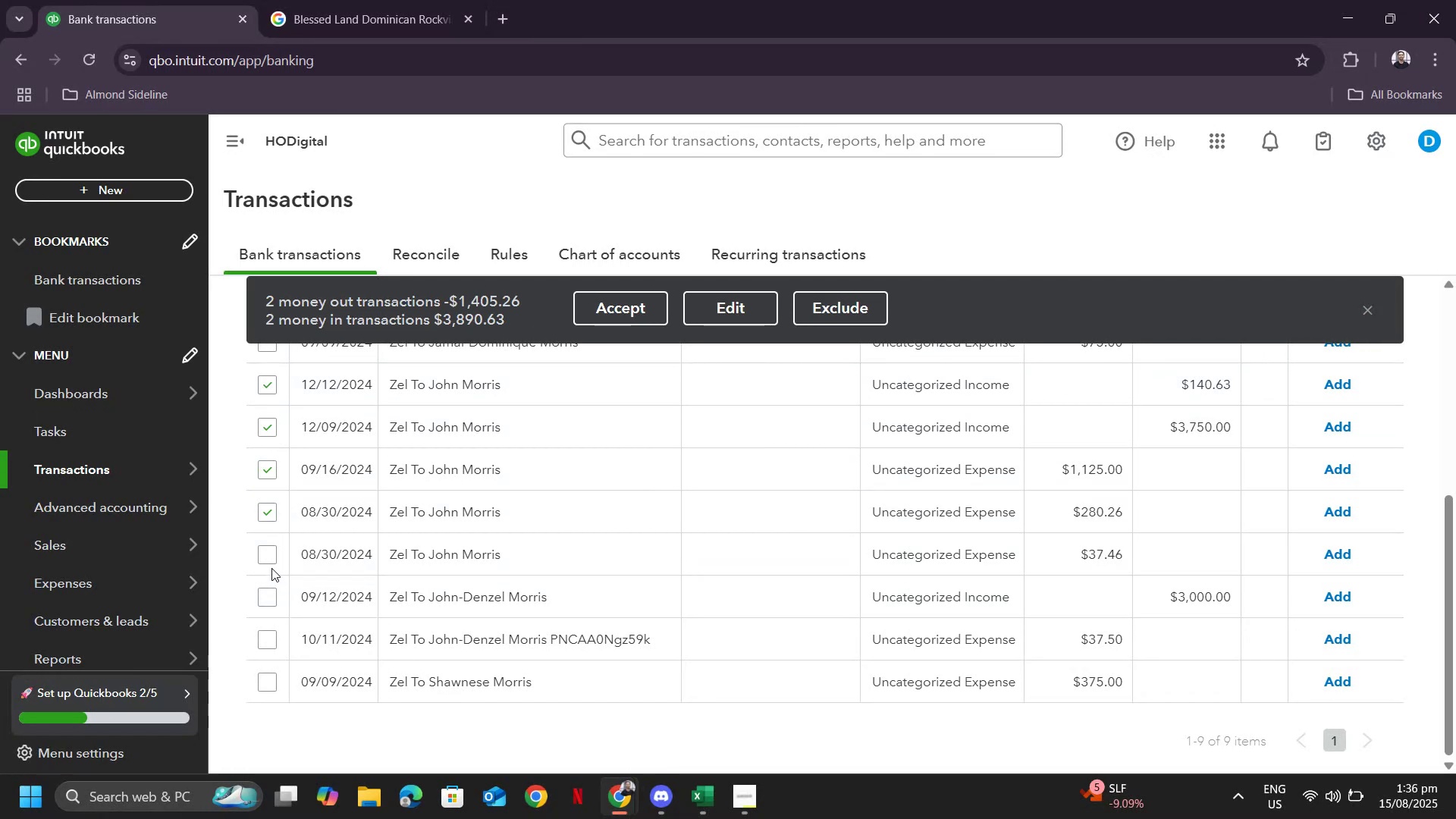 
left_click([268, 563])
 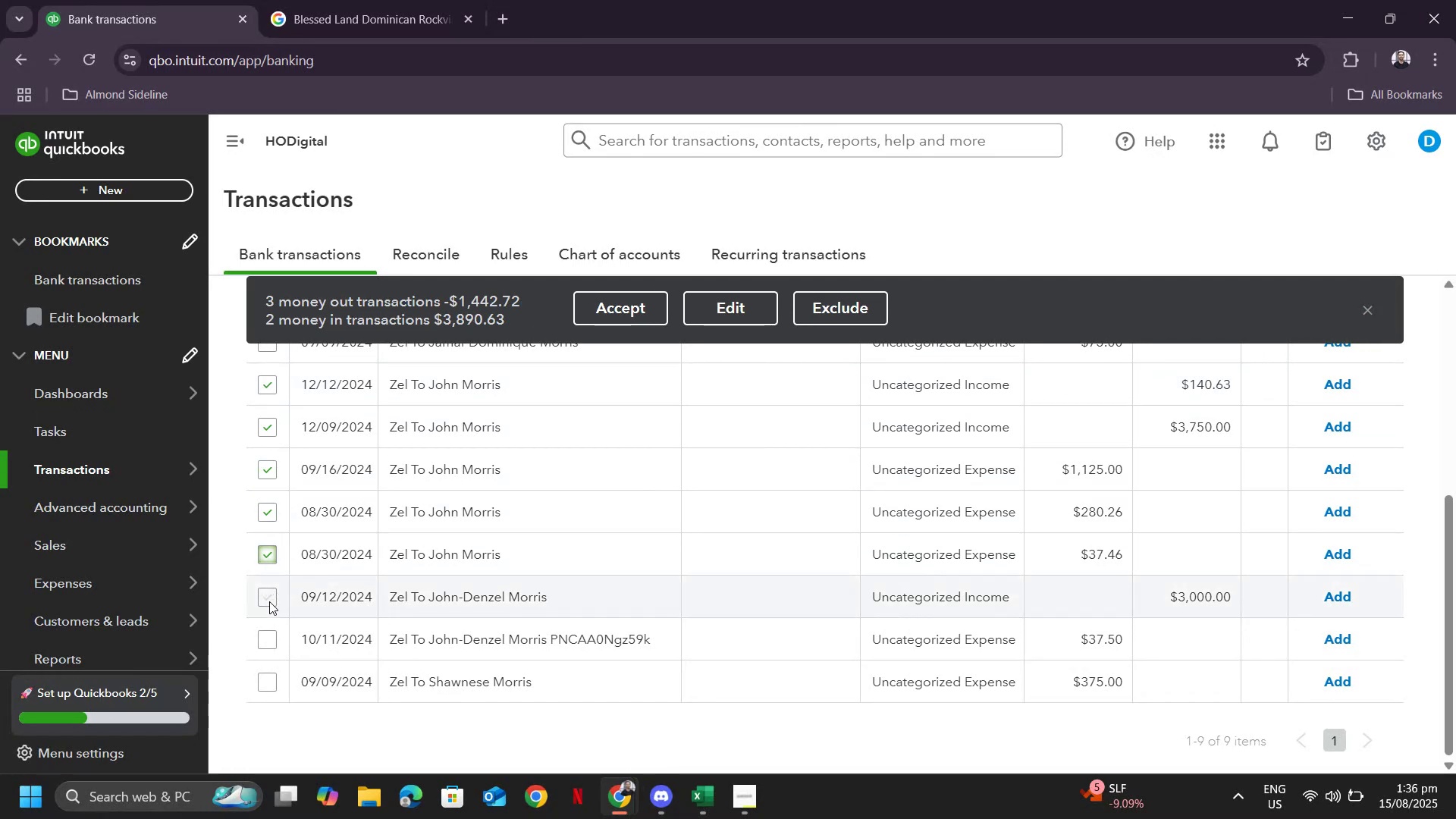 
left_click([269, 602])
 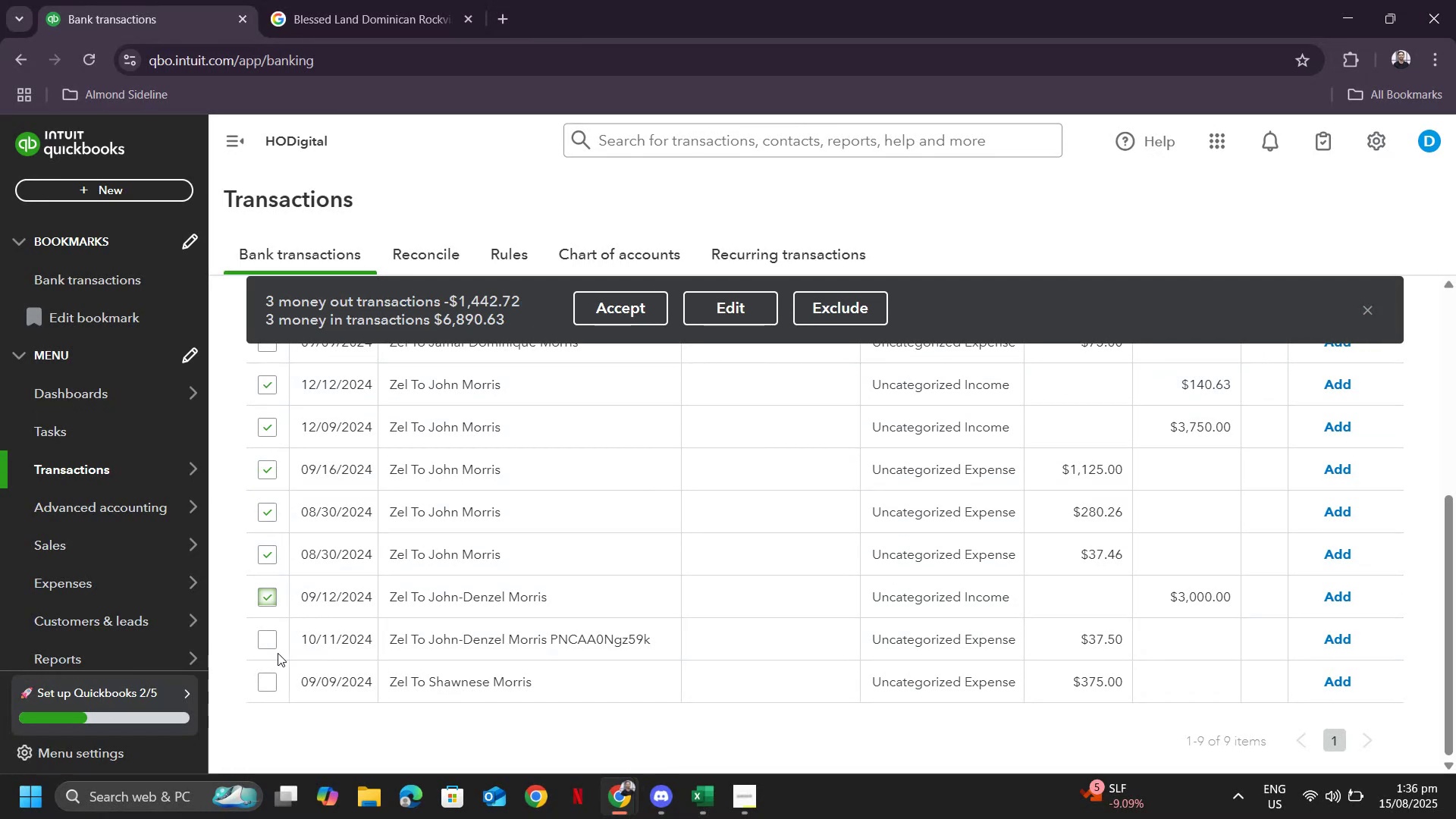 
left_click([265, 645])
 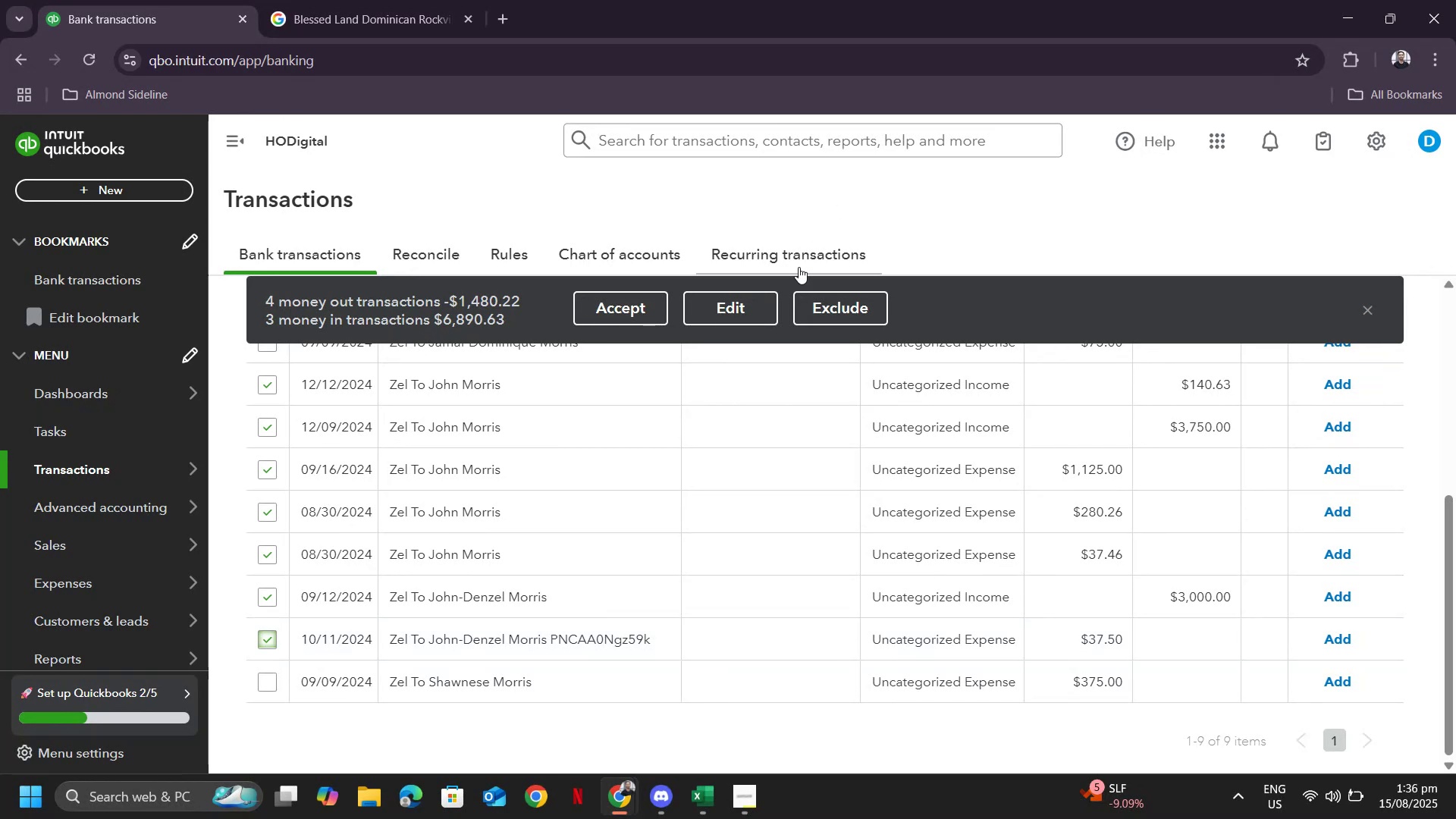 
left_click([754, 300])
 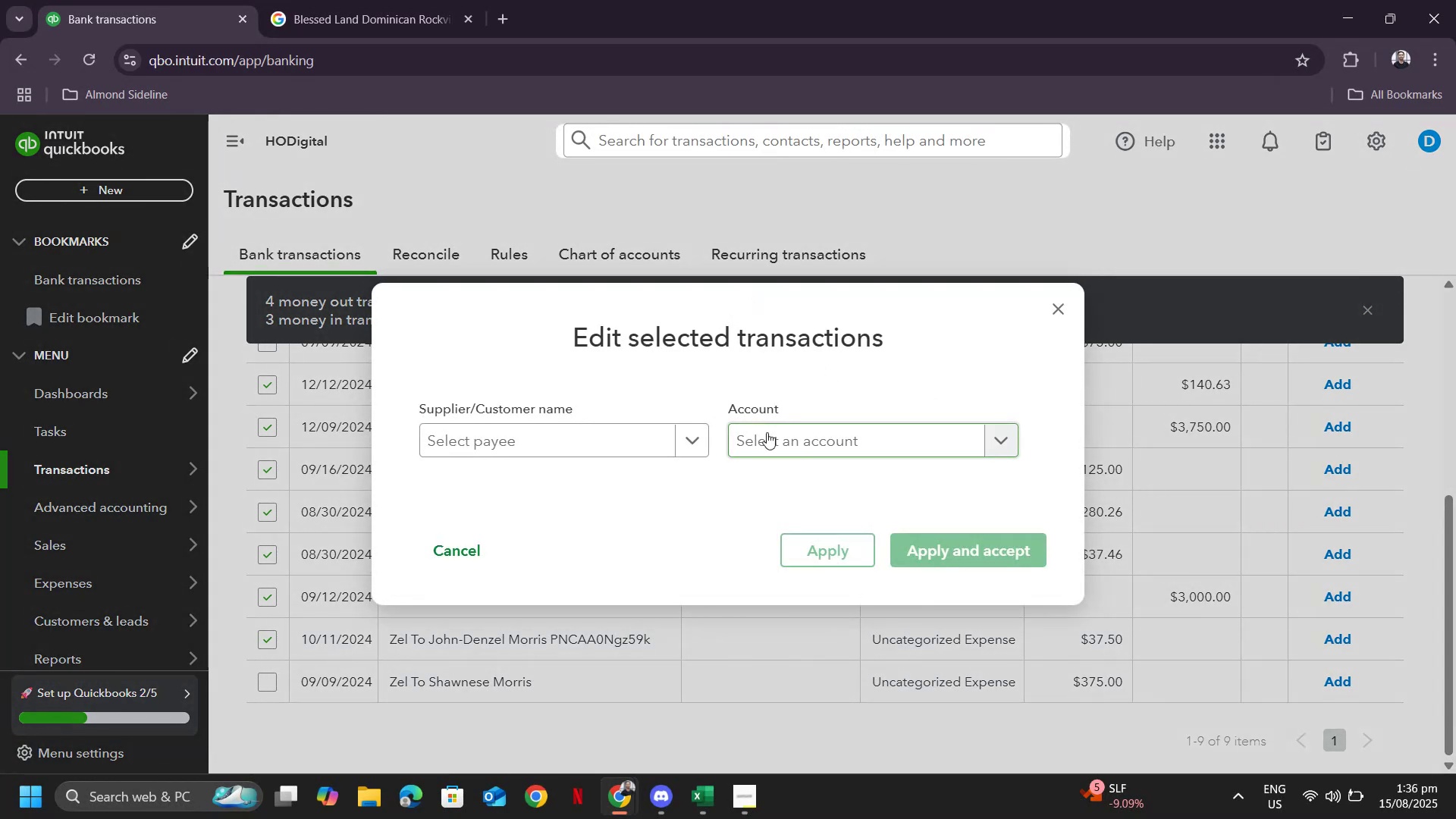 
left_click([603, 434])
 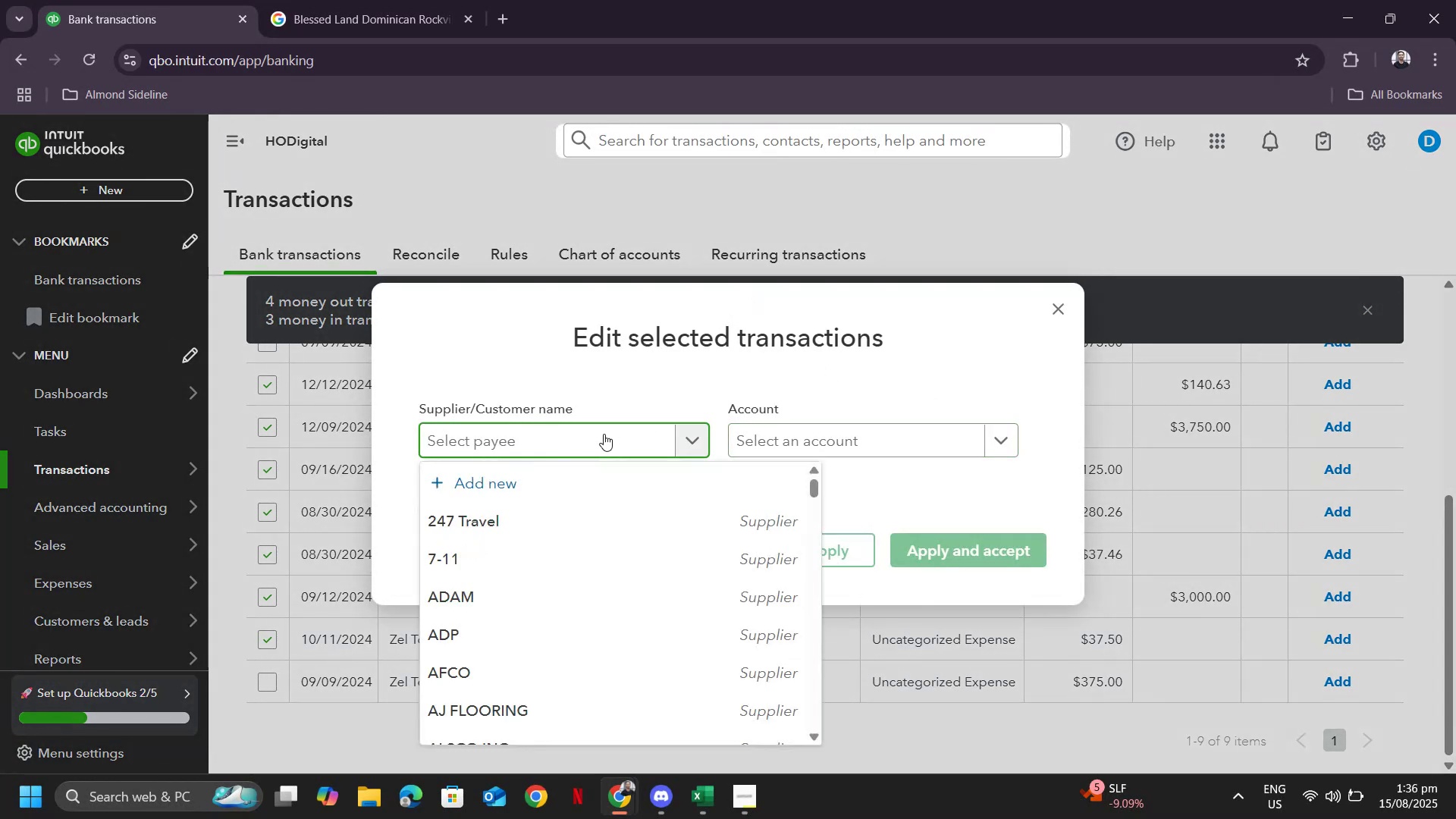 
type(John Morris)
 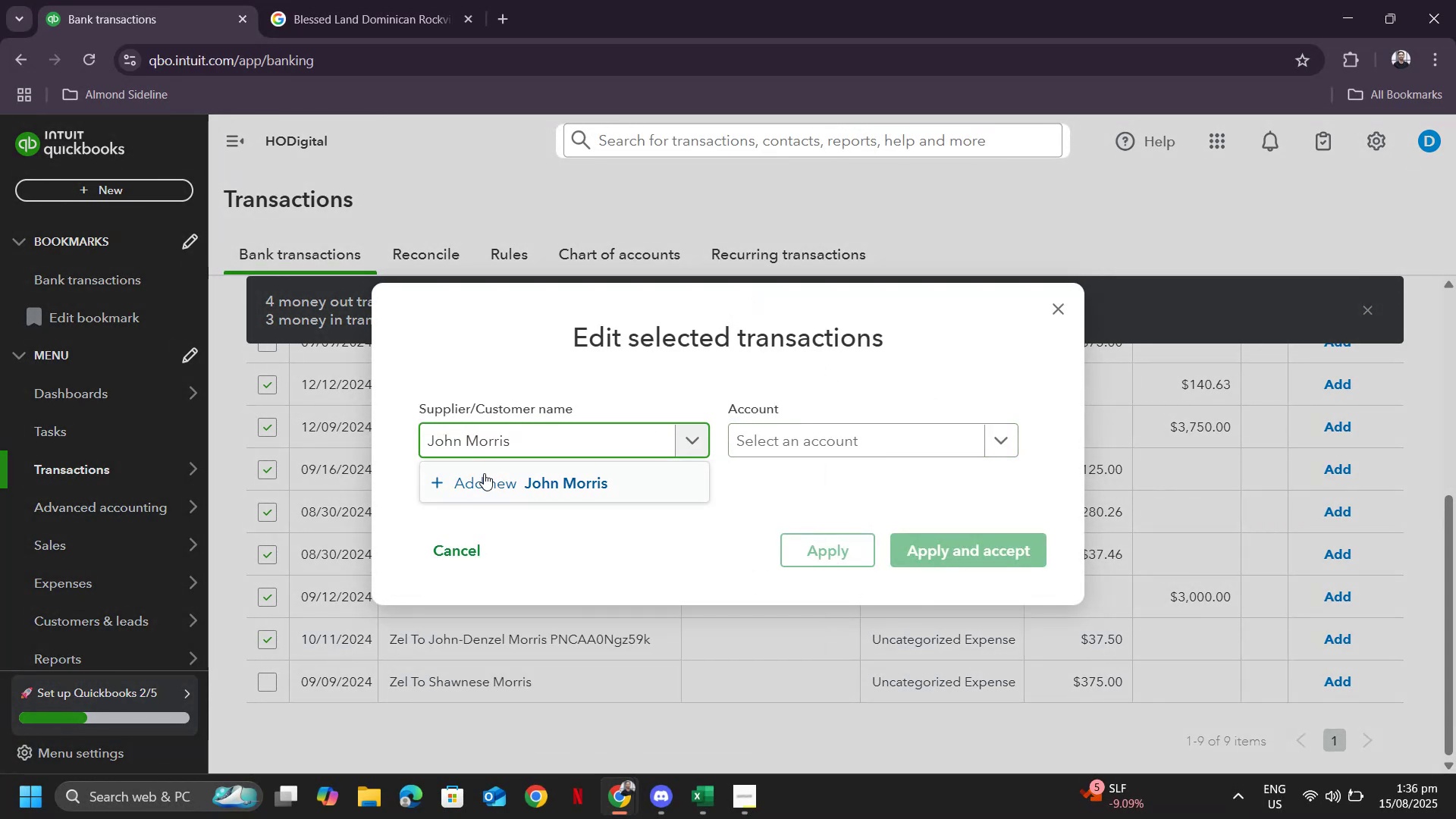 
left_click([485, 483])
 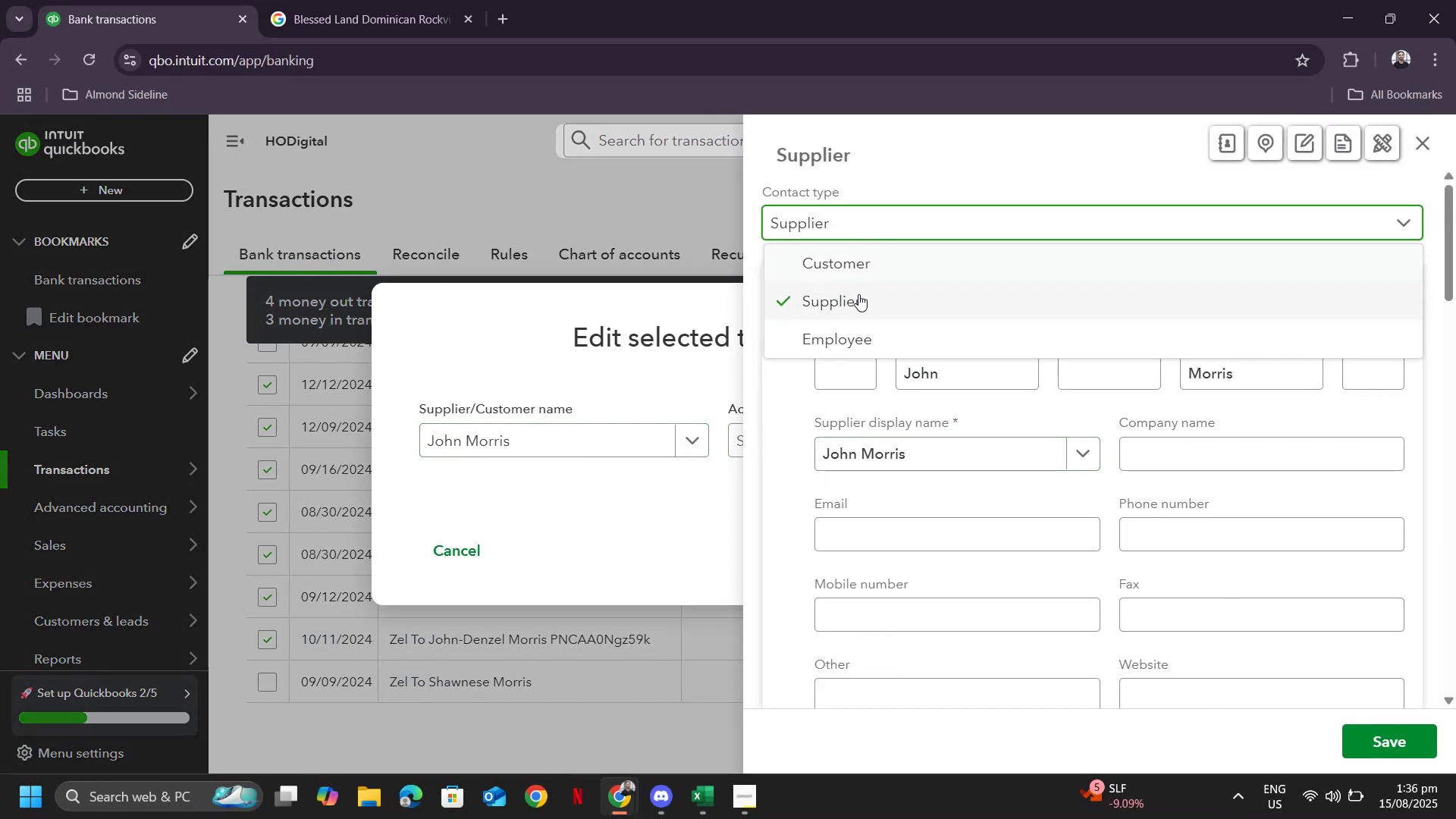 
left_click([835, 334])
 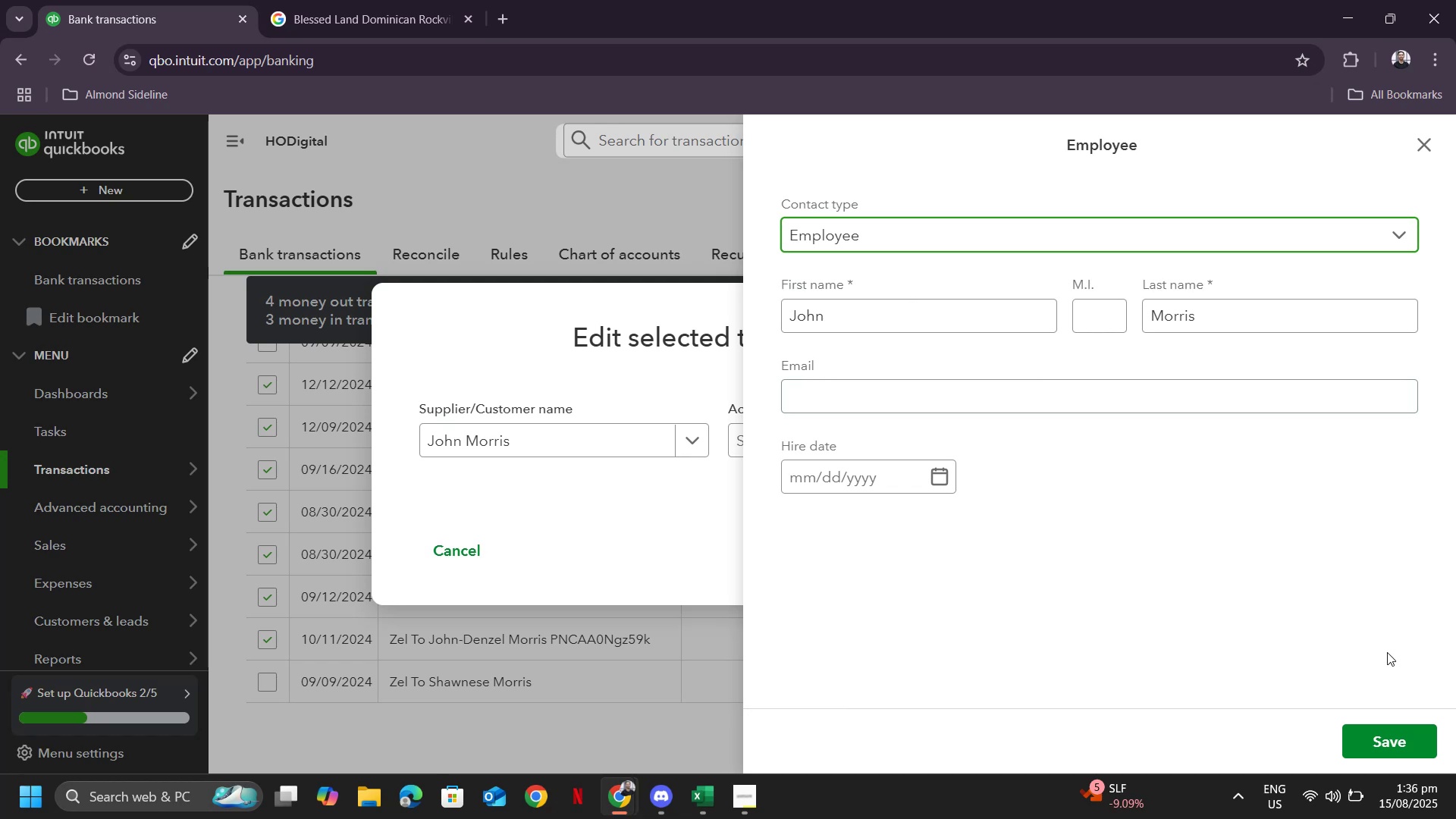 
left_click([1389, 736])
 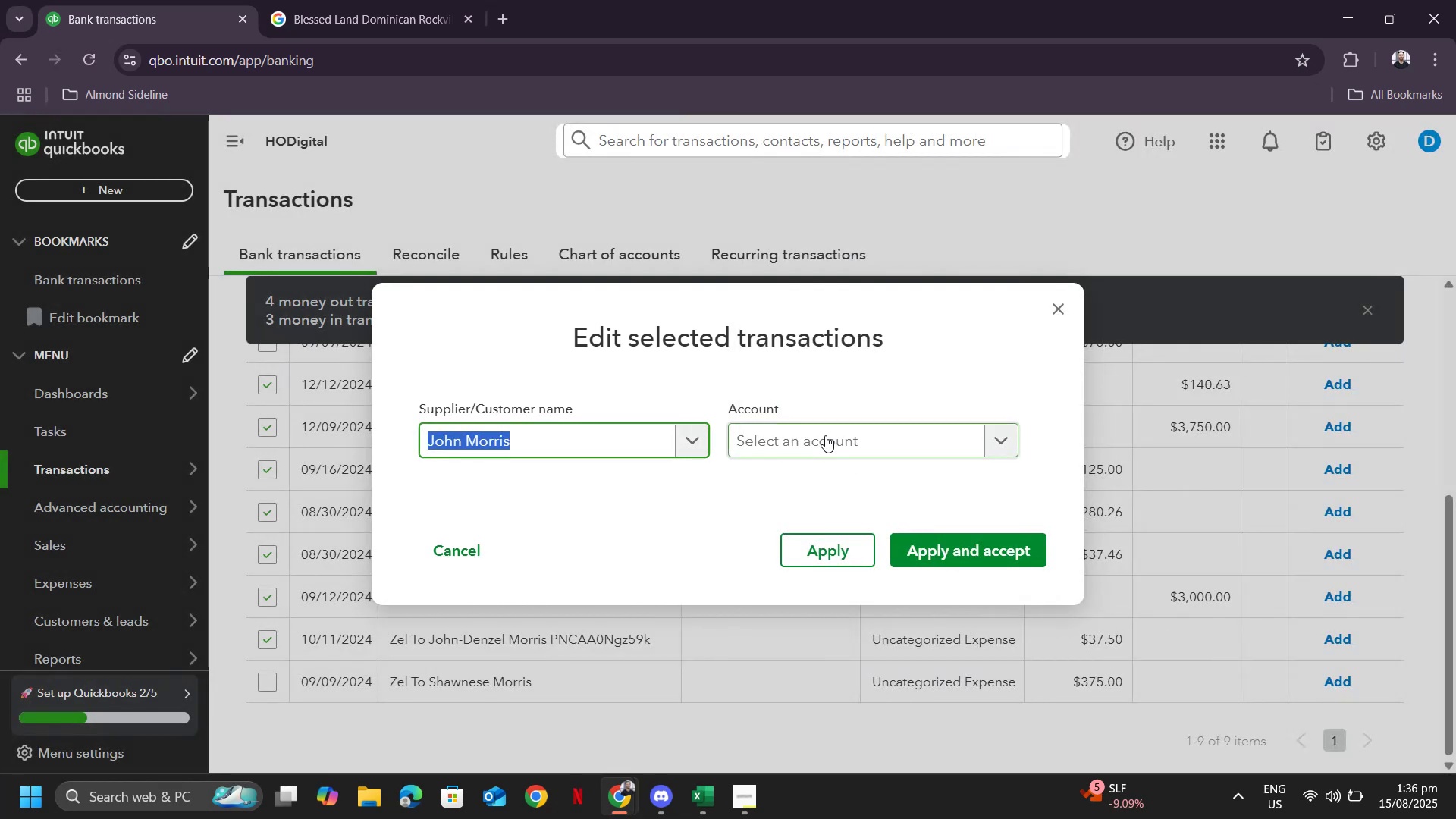 
key(Tab)
type(payrioll)
 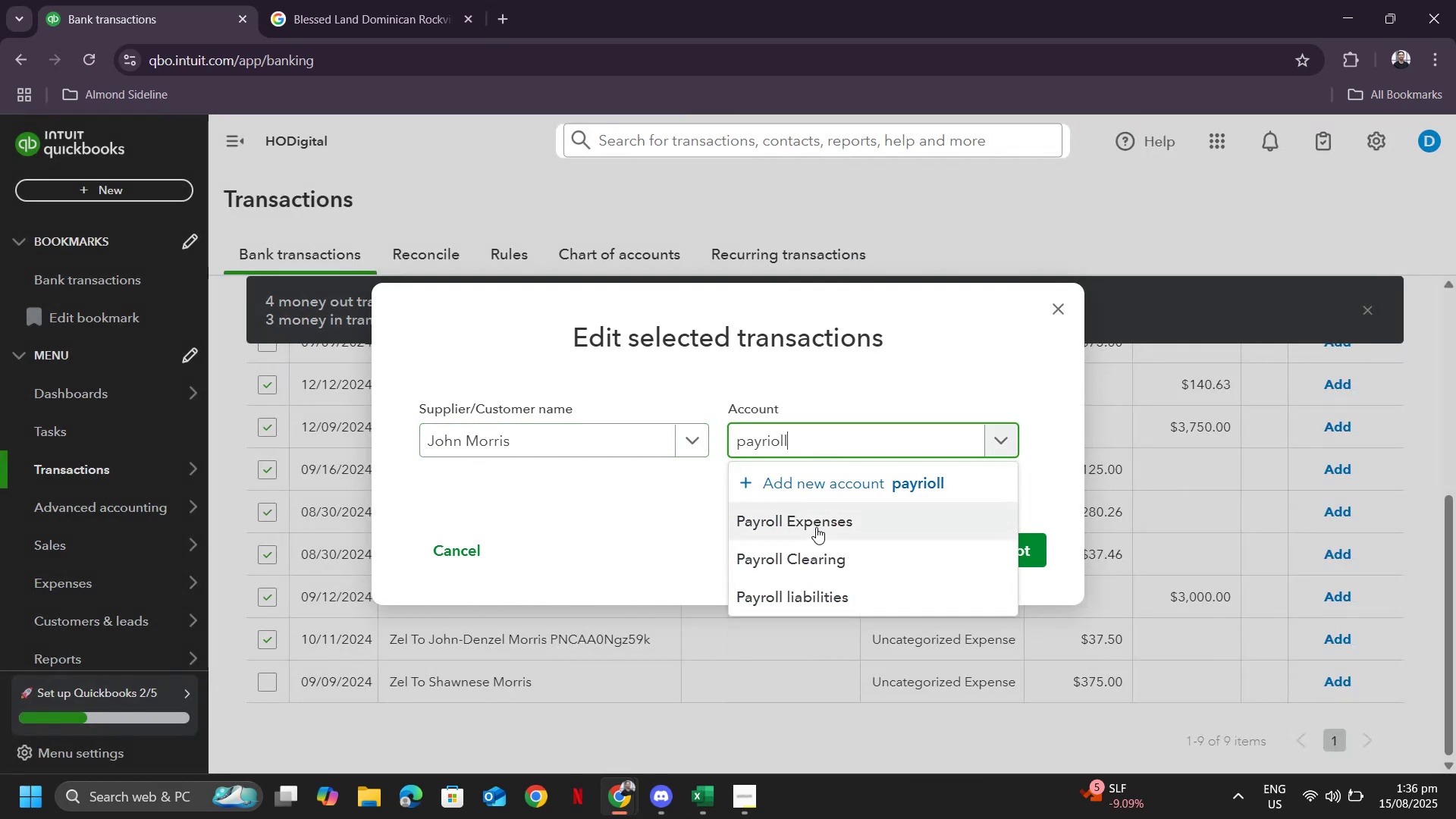 
left_click([816, 526])
 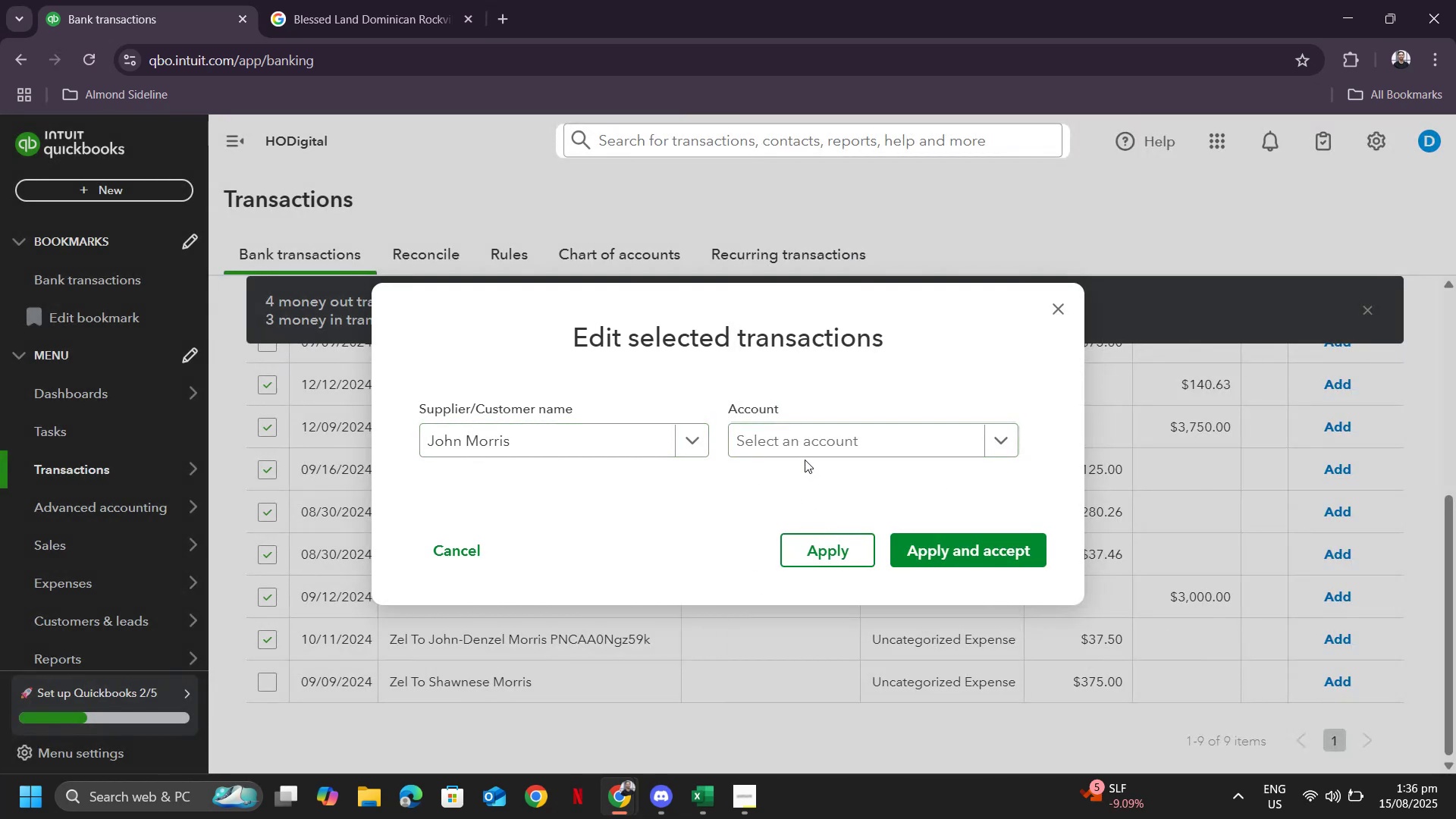 
left_click([804, 455])
 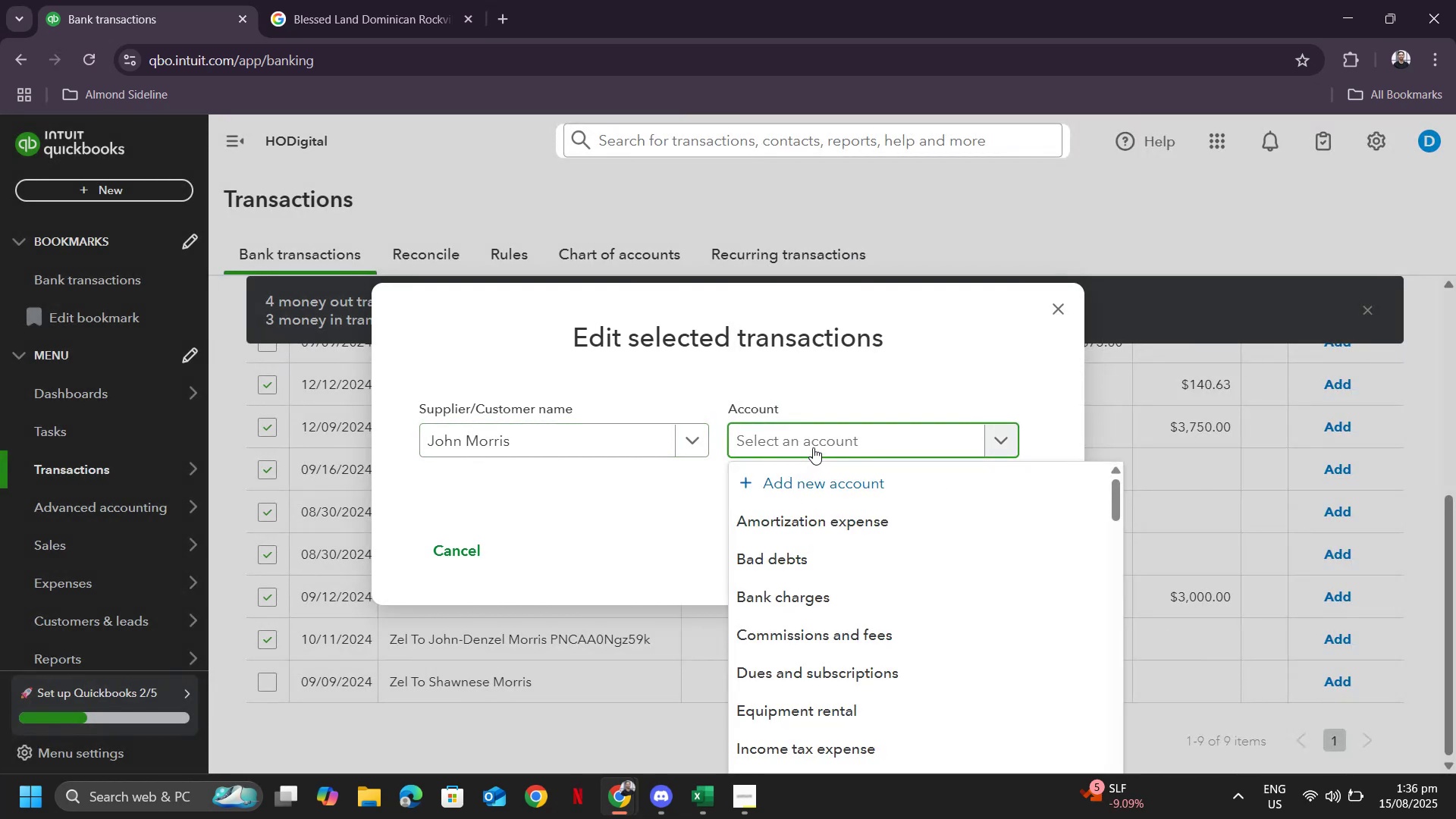 
type(payroll)
 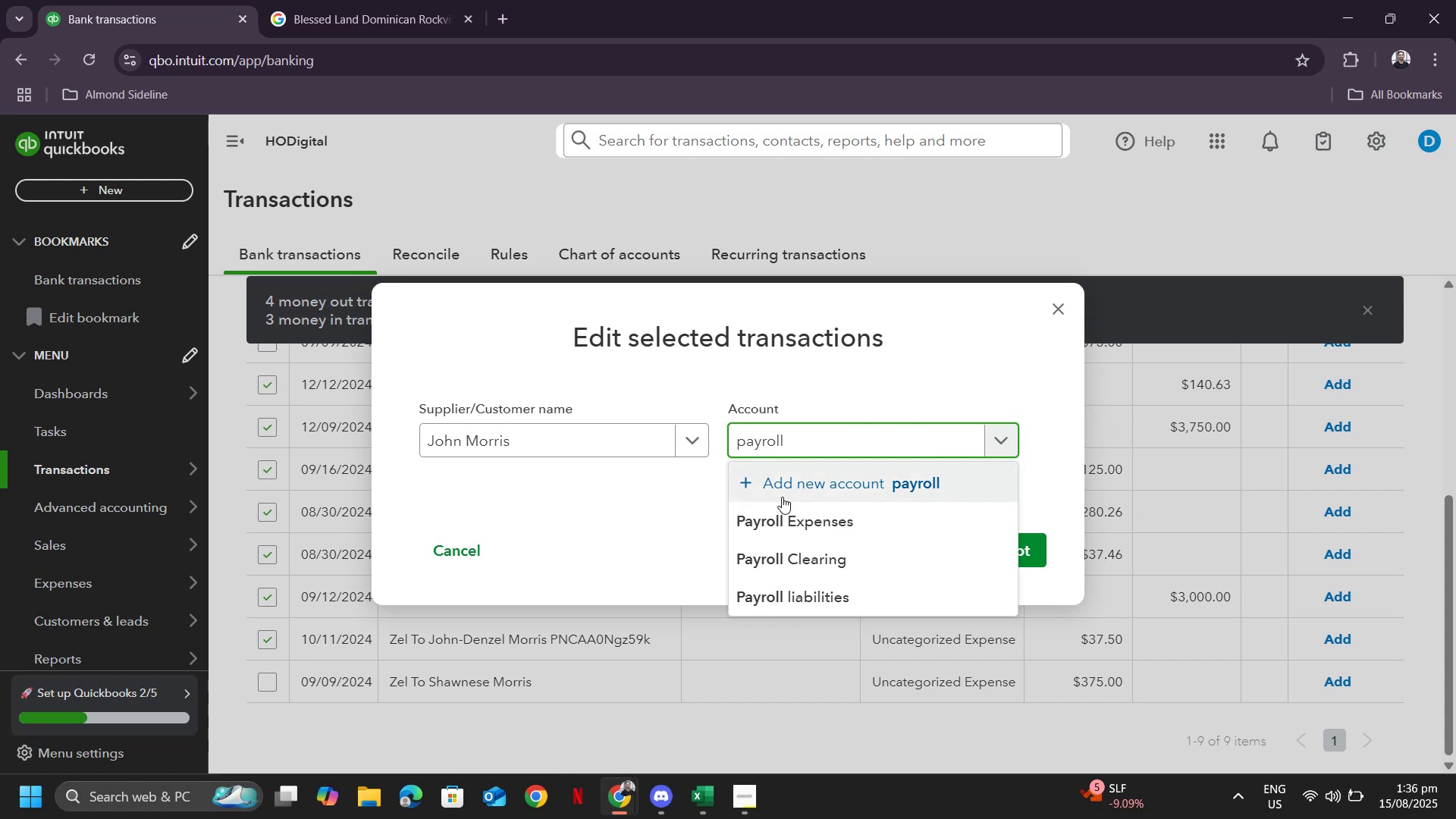 
left_click([790, 525])
 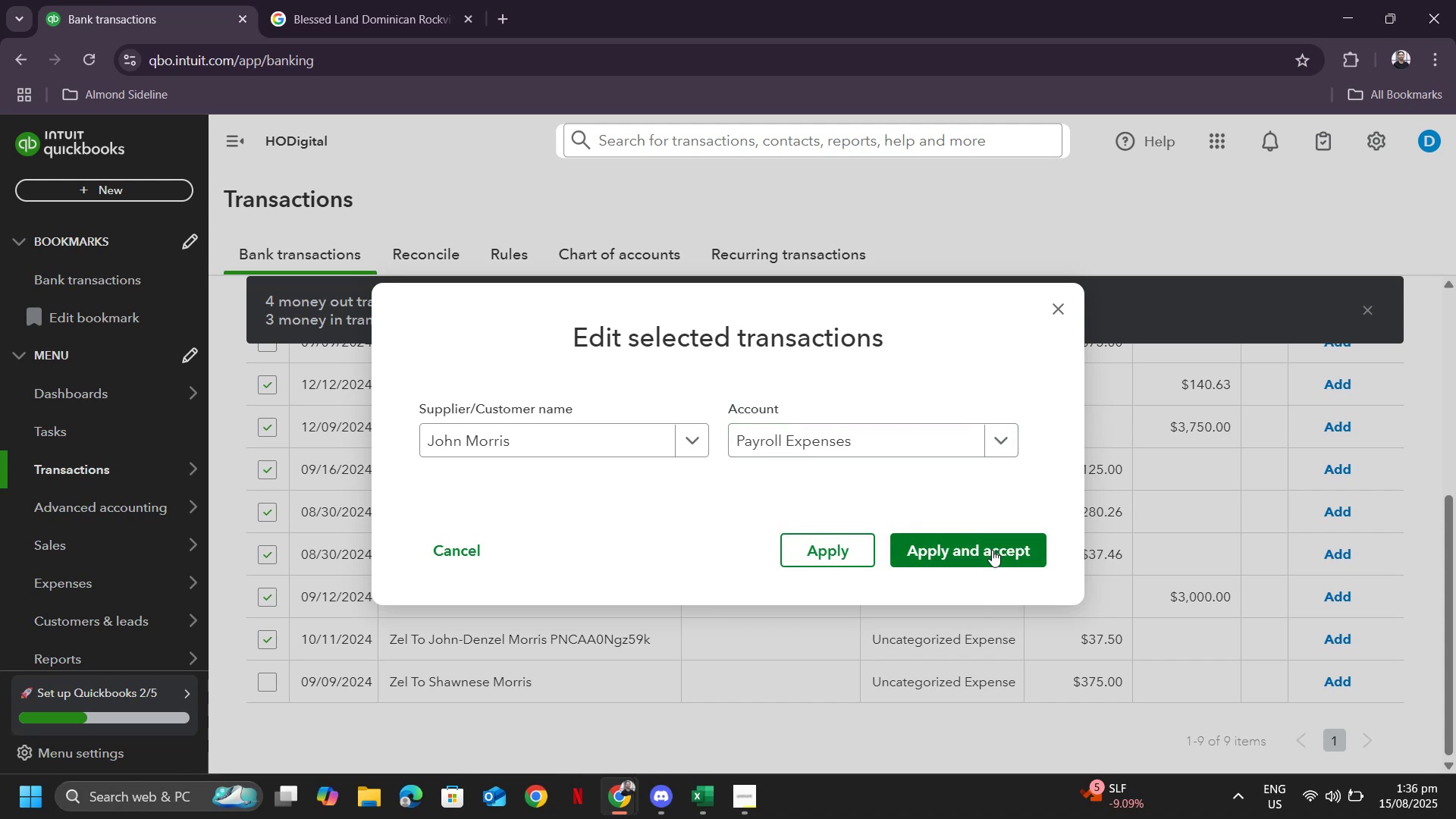 
left_click([992, 550])
 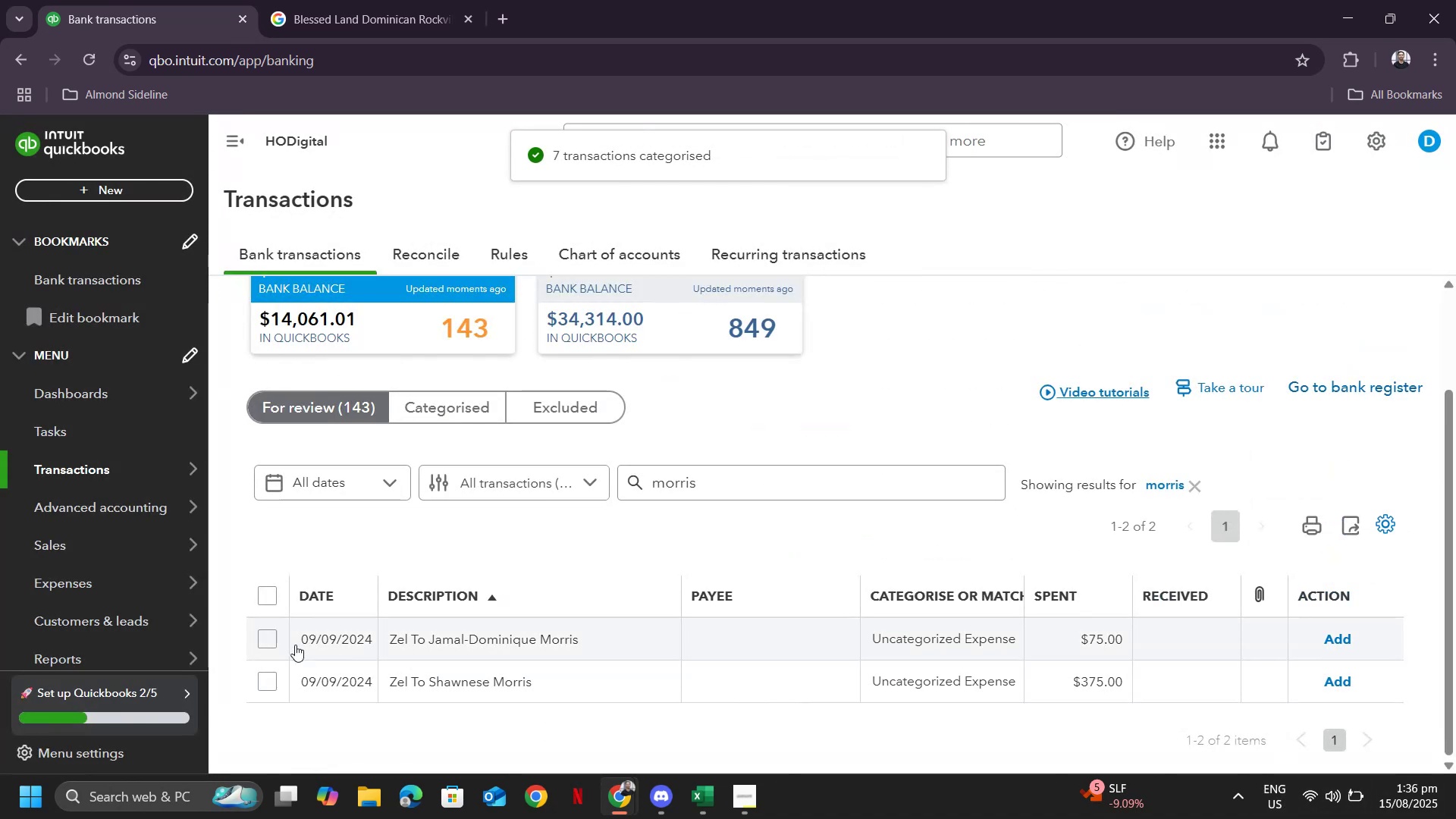 
left_click([264, 640])
 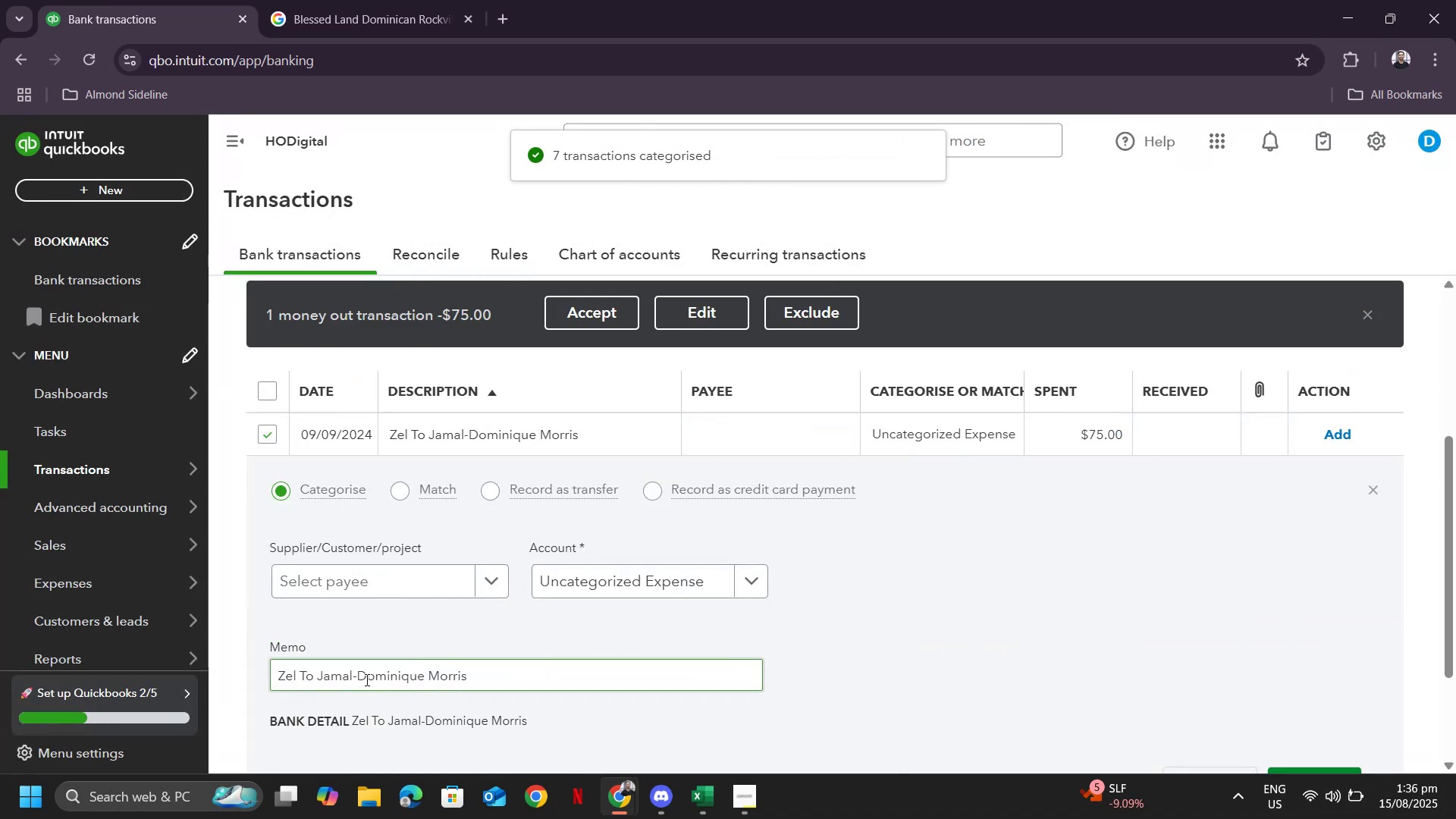 
left_click_drag(start_coordinate=[475, 676], to_coordinate=[317, 679])
 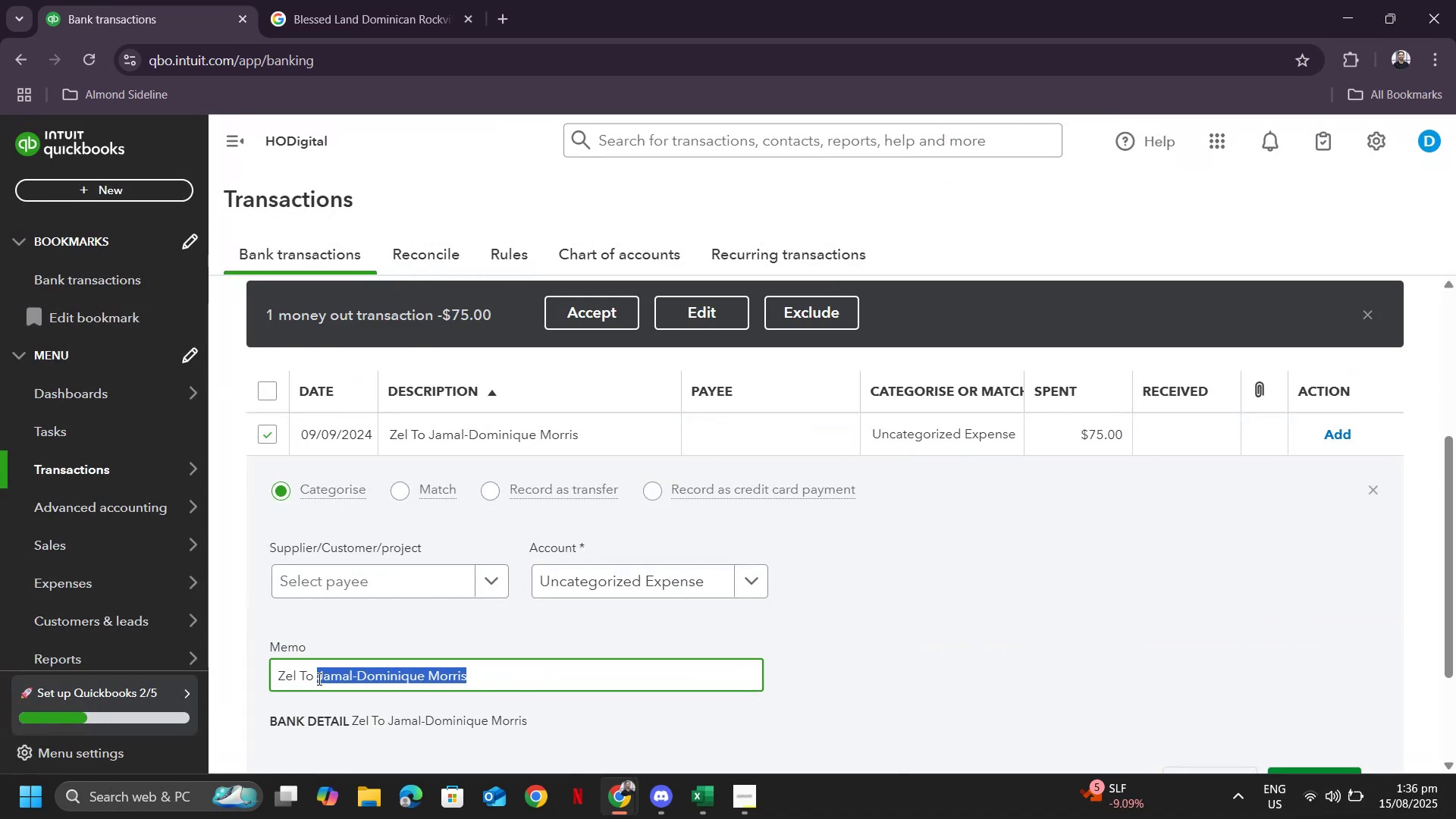 
key(Control+ControlLeft)
 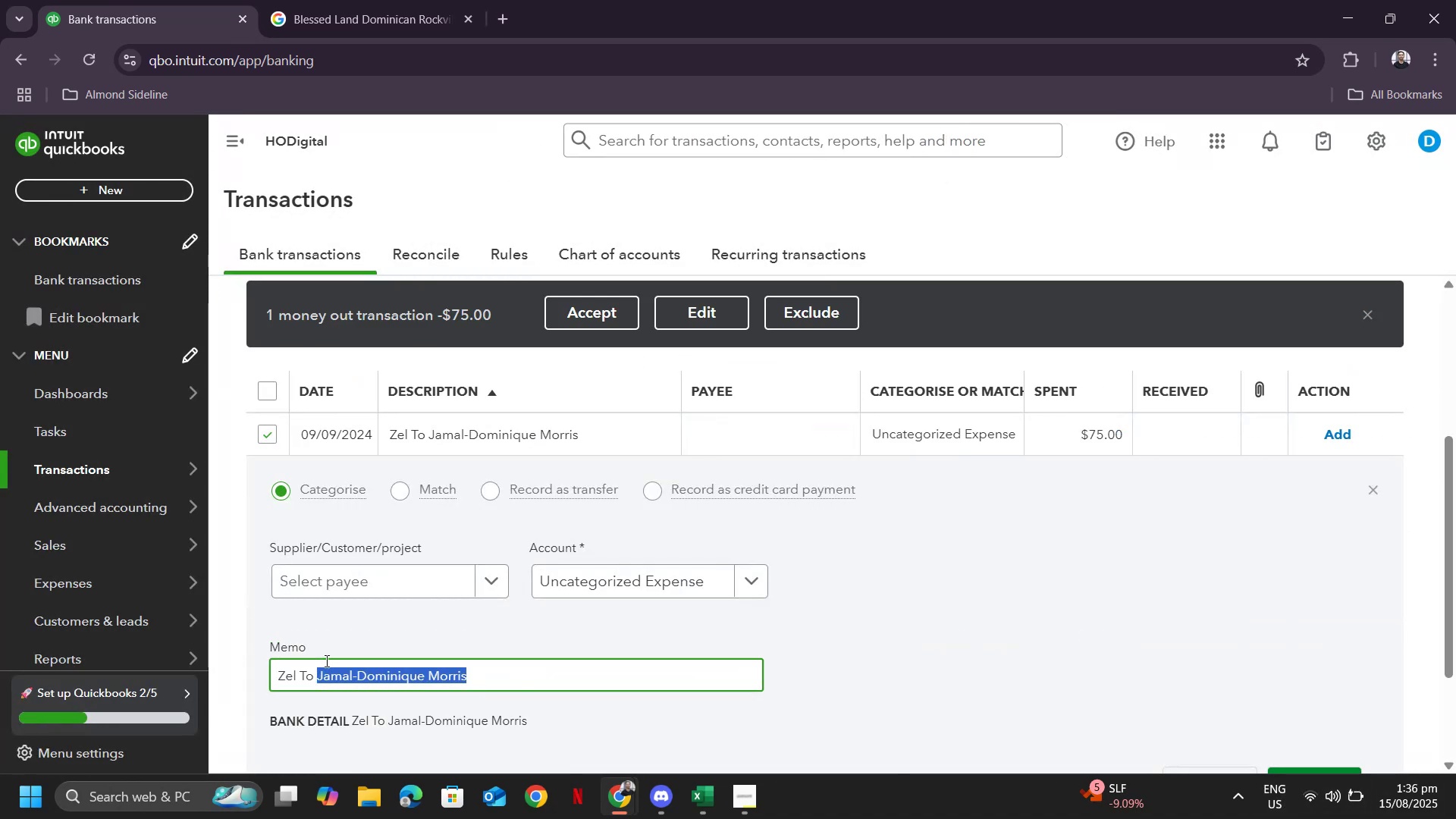 
key(Control+C)
 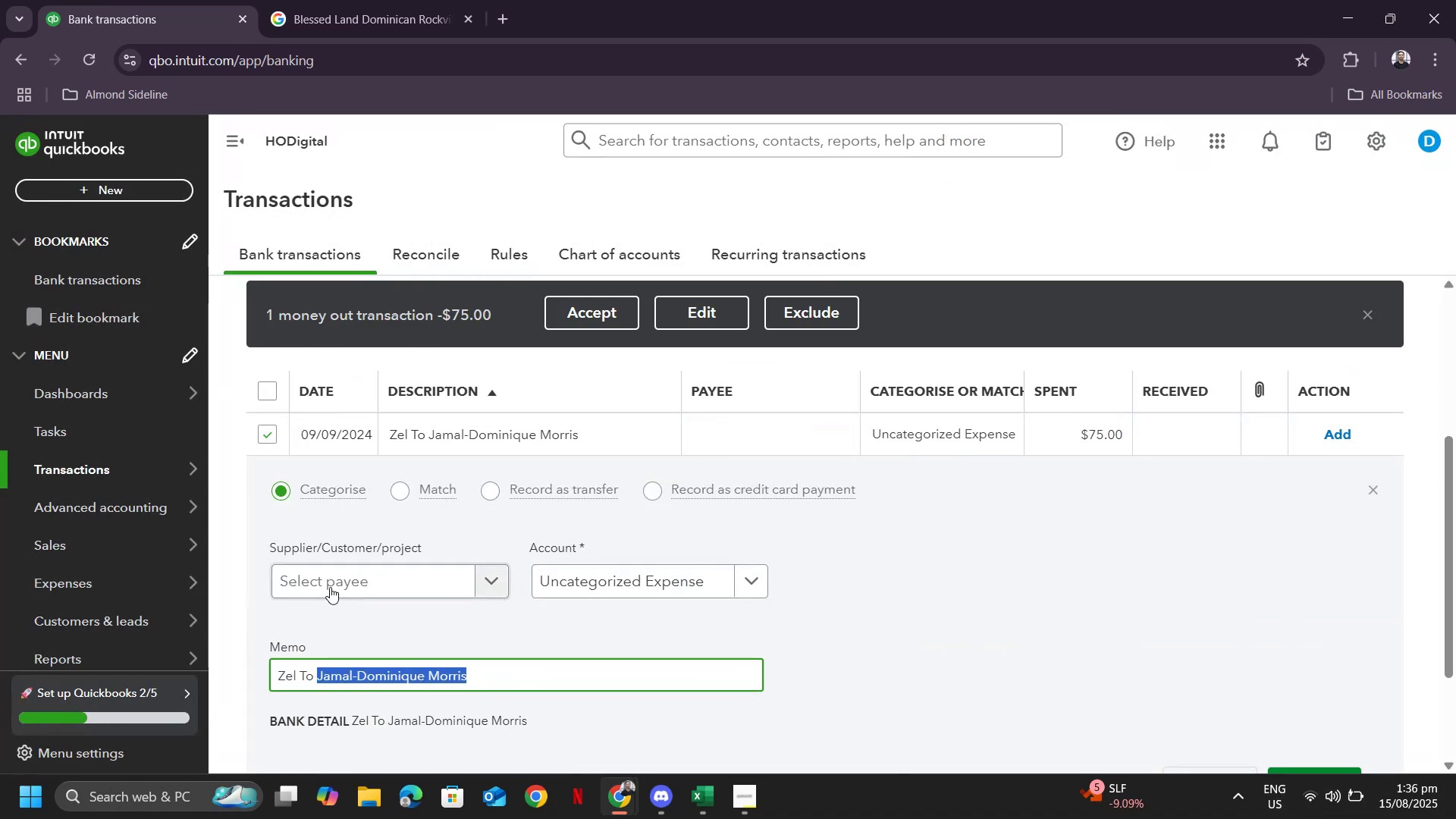 
left_click([330, 587])
 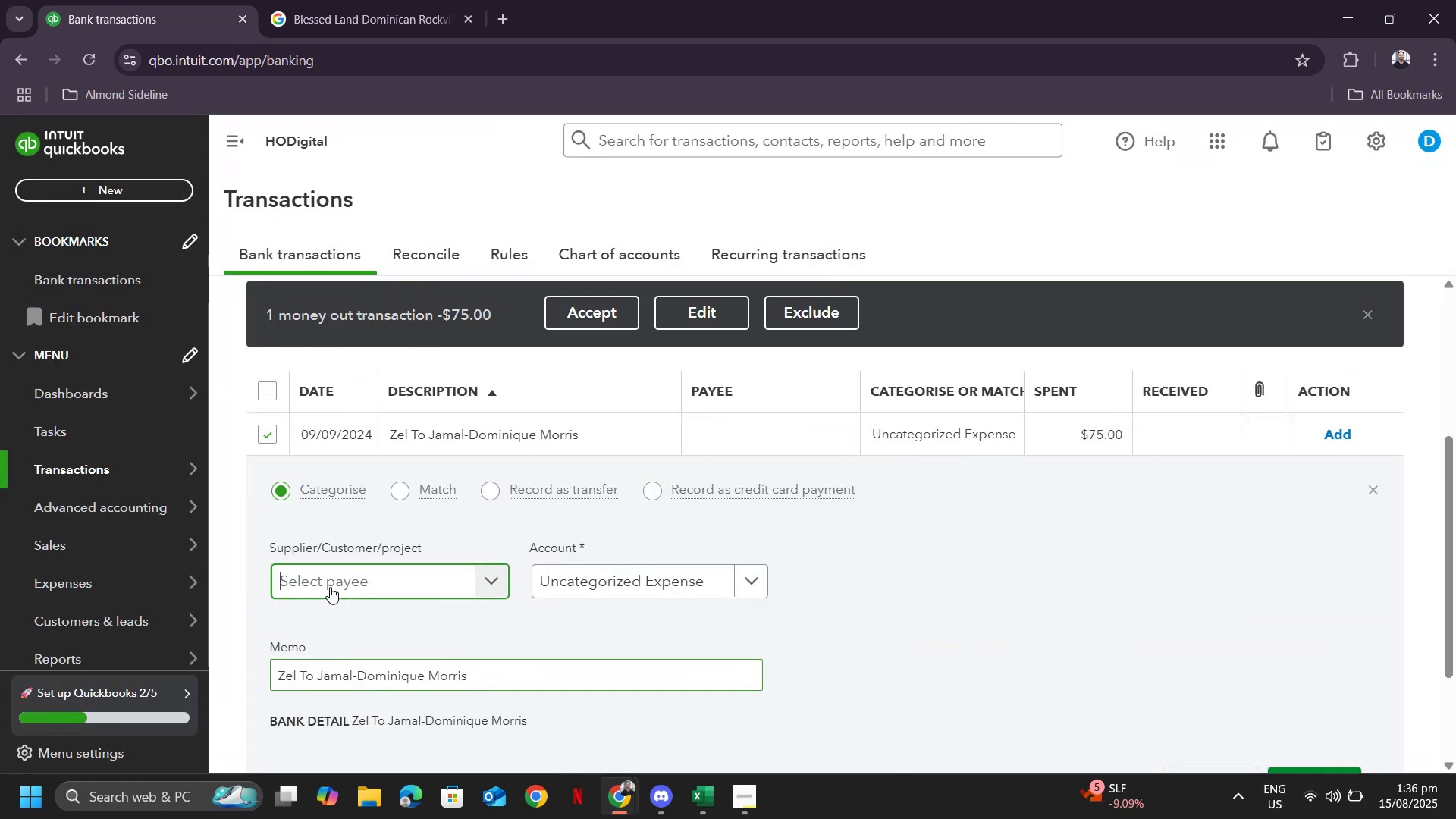 
key(Control+ControlLeft)
 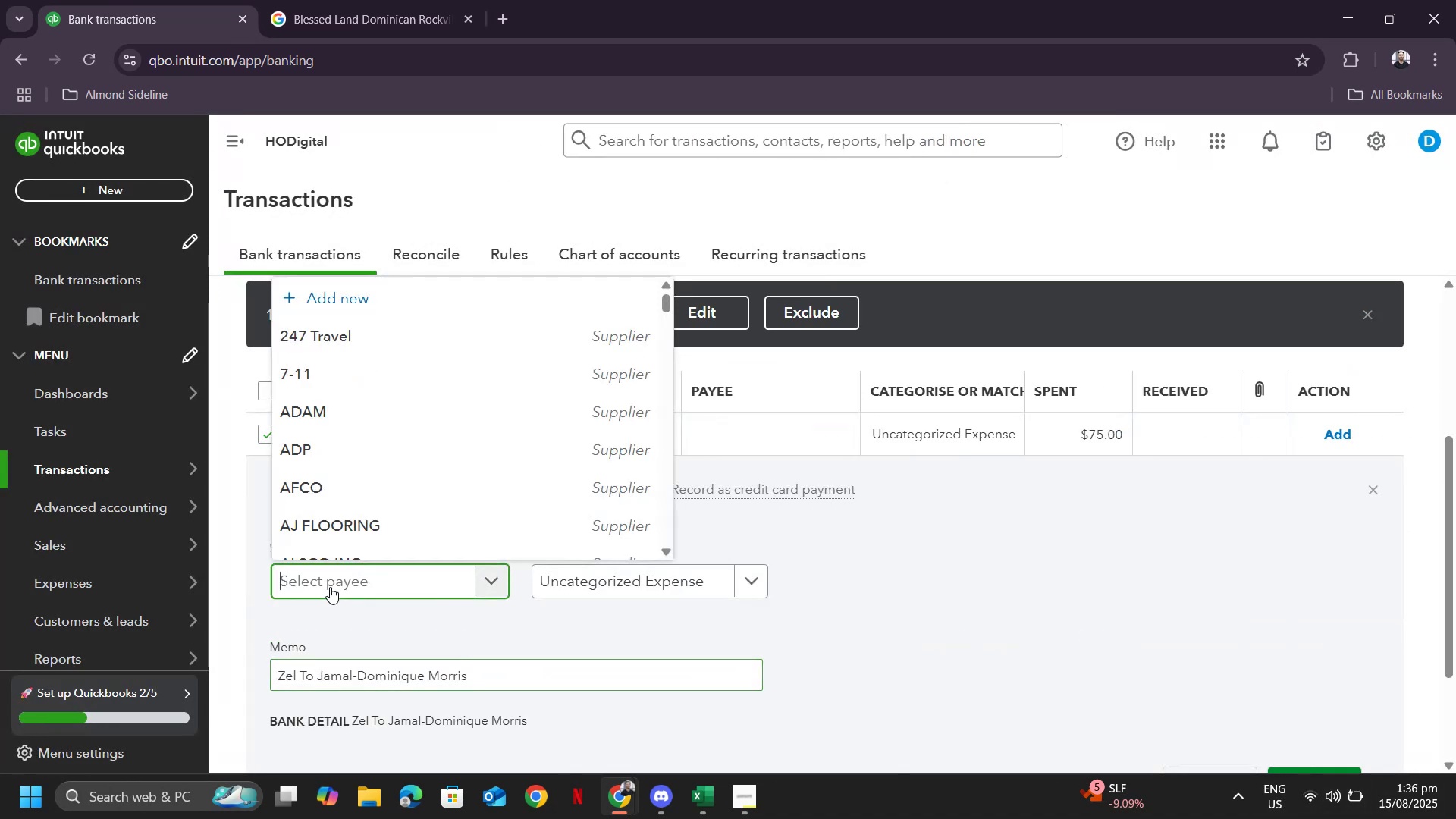 
key(Control+V)
 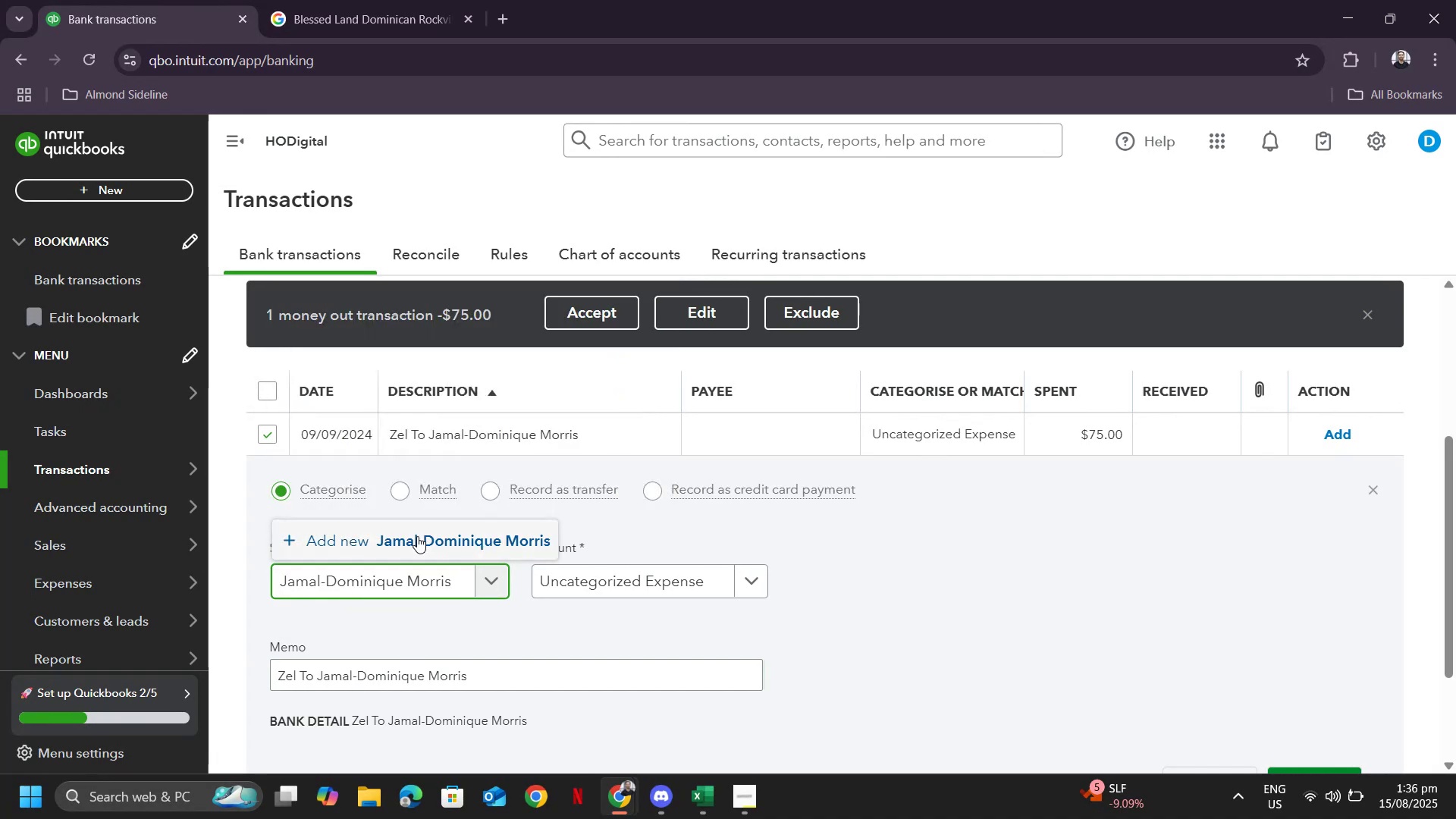 
left_click([416, 538])
 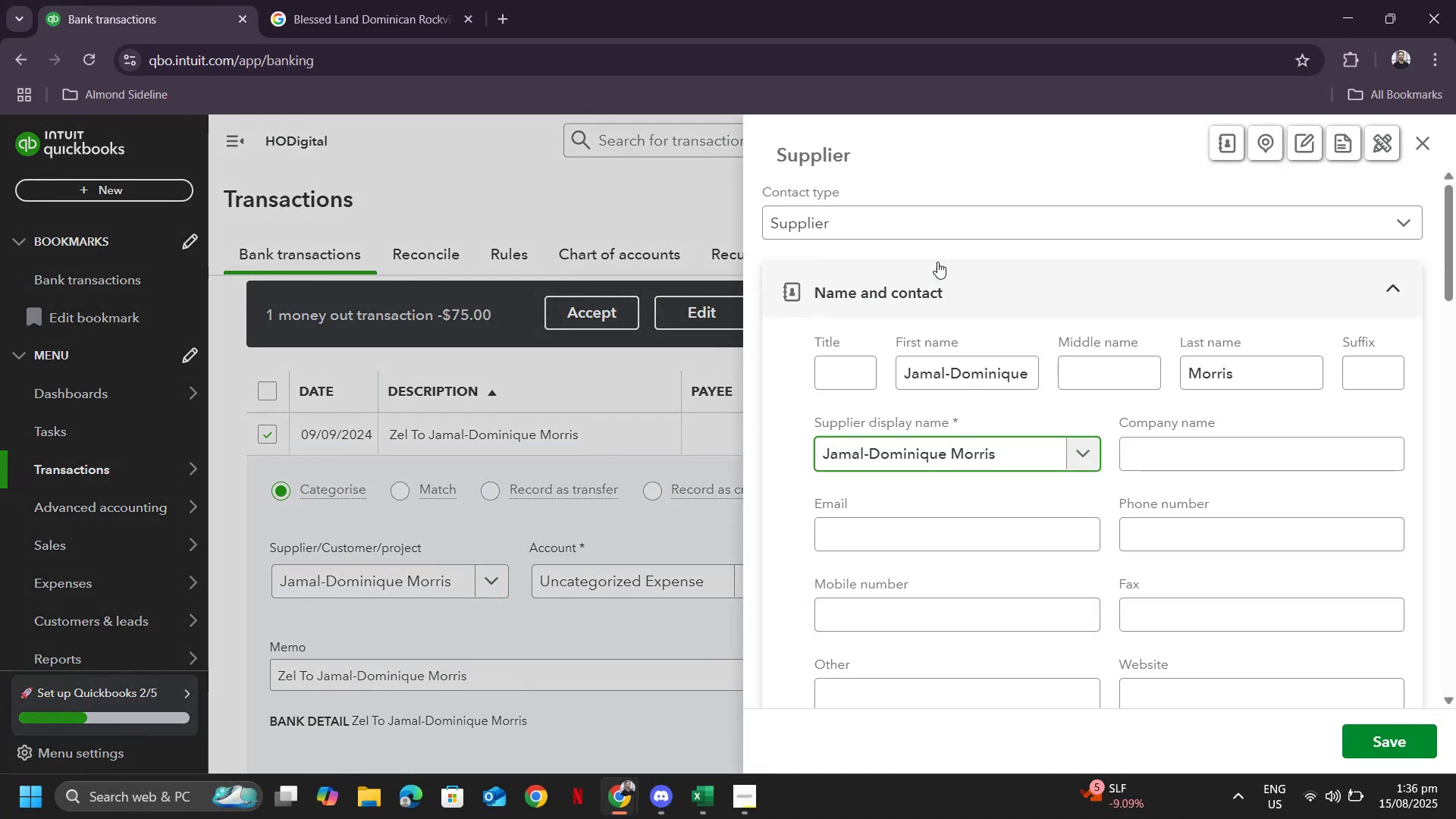 
left_click([916, 224])
 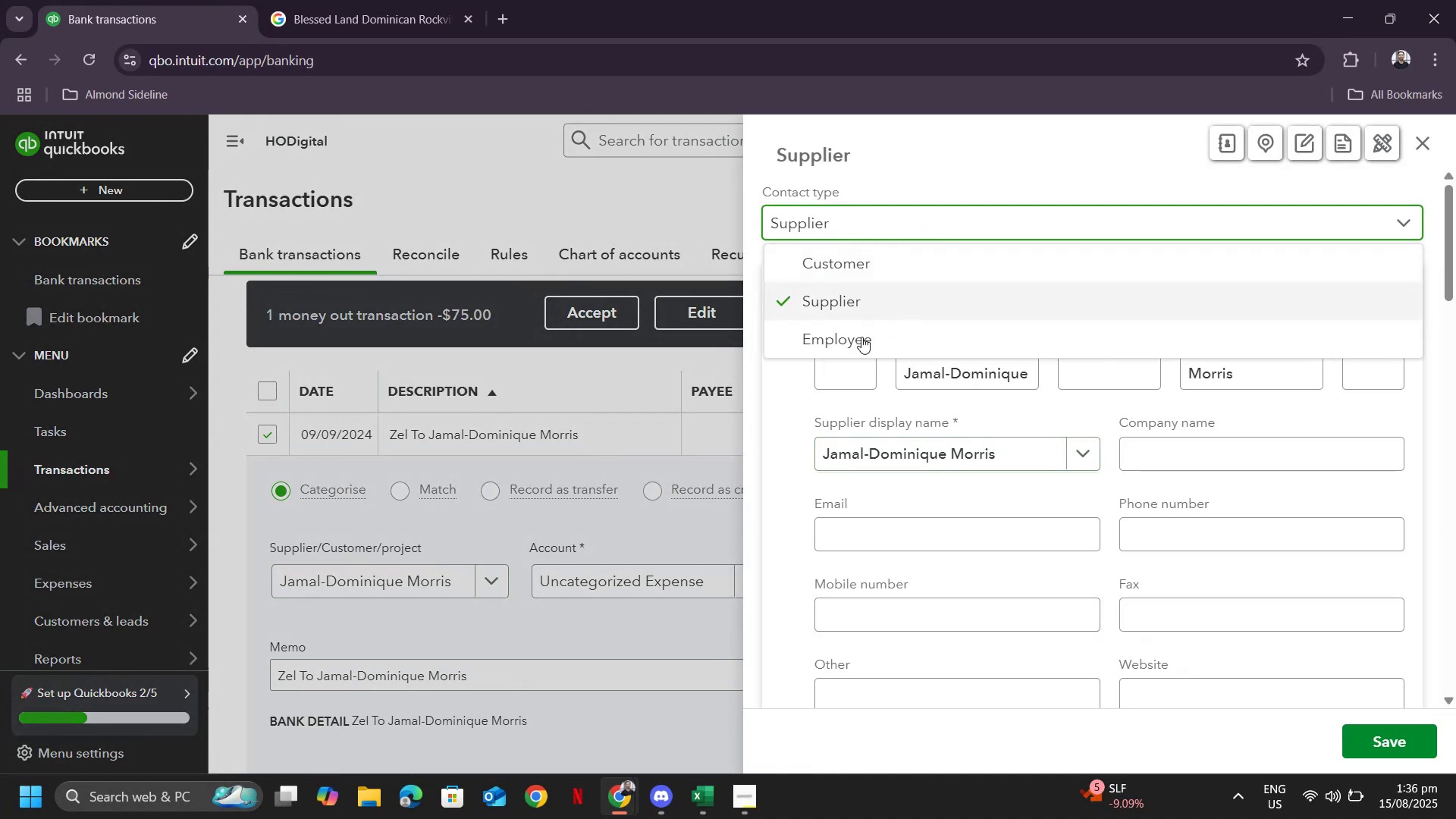 
left_click([857, 348])
 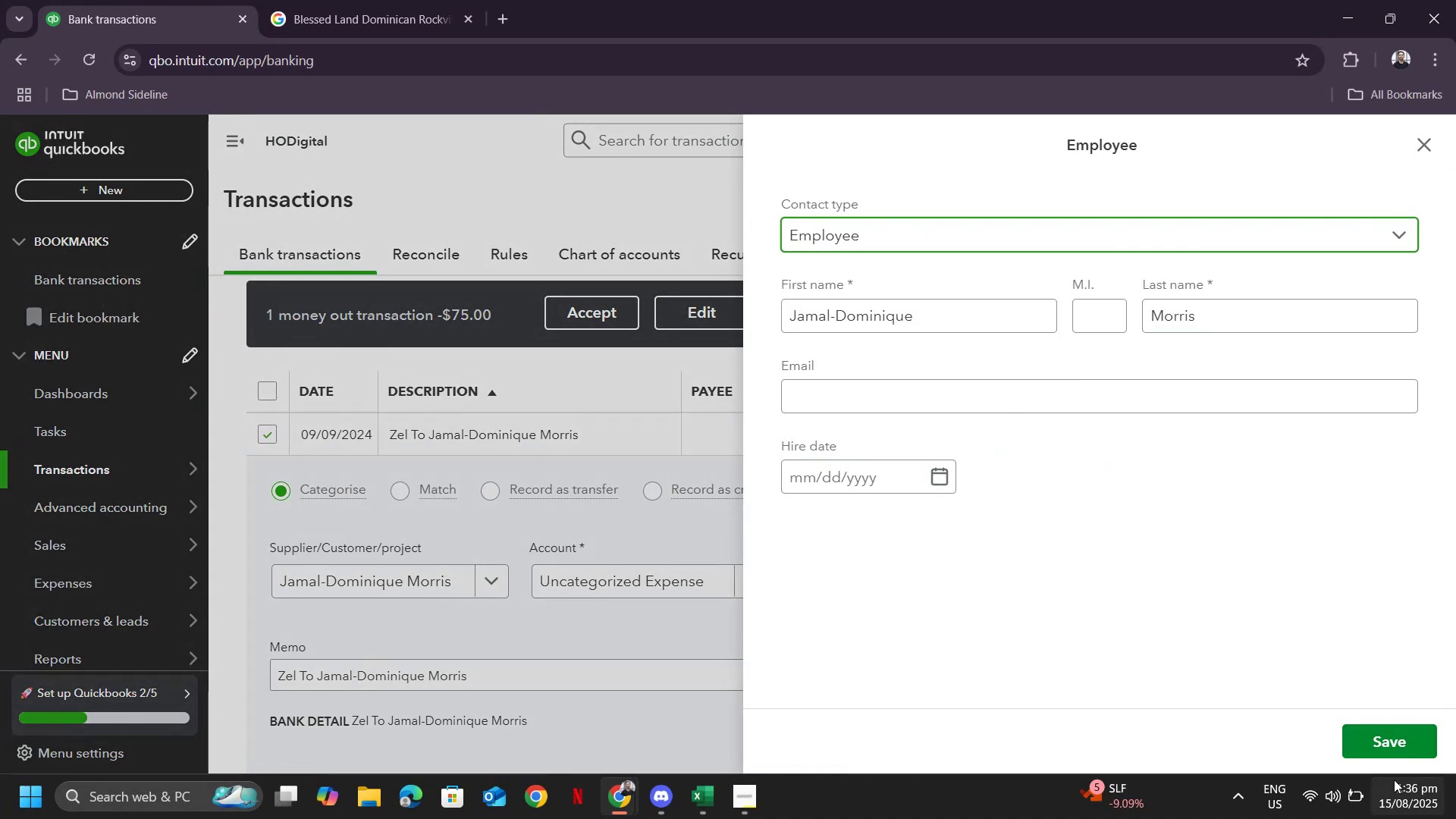 
left_click([1398, 750])
 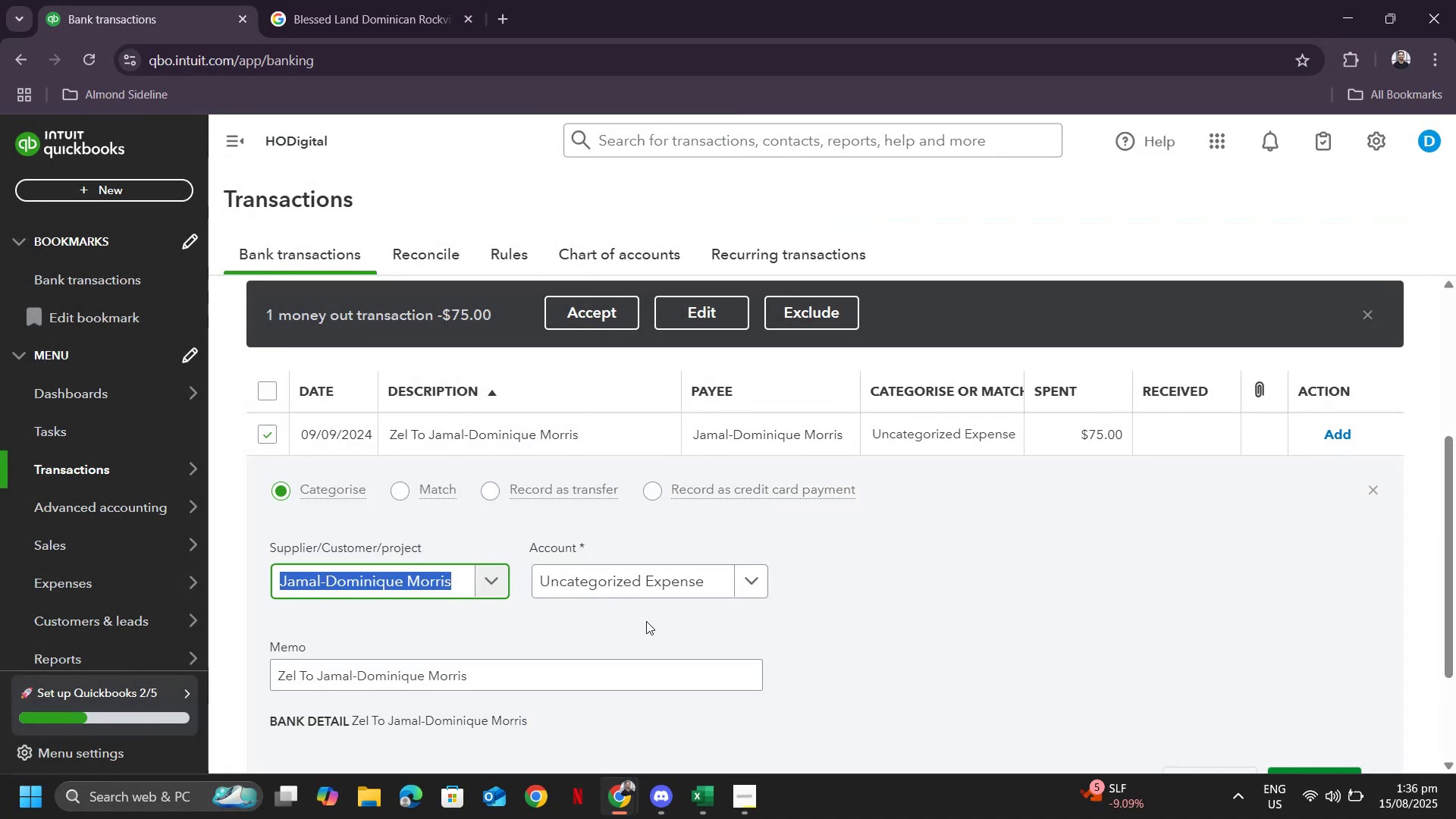 
left_click([662, 572])
 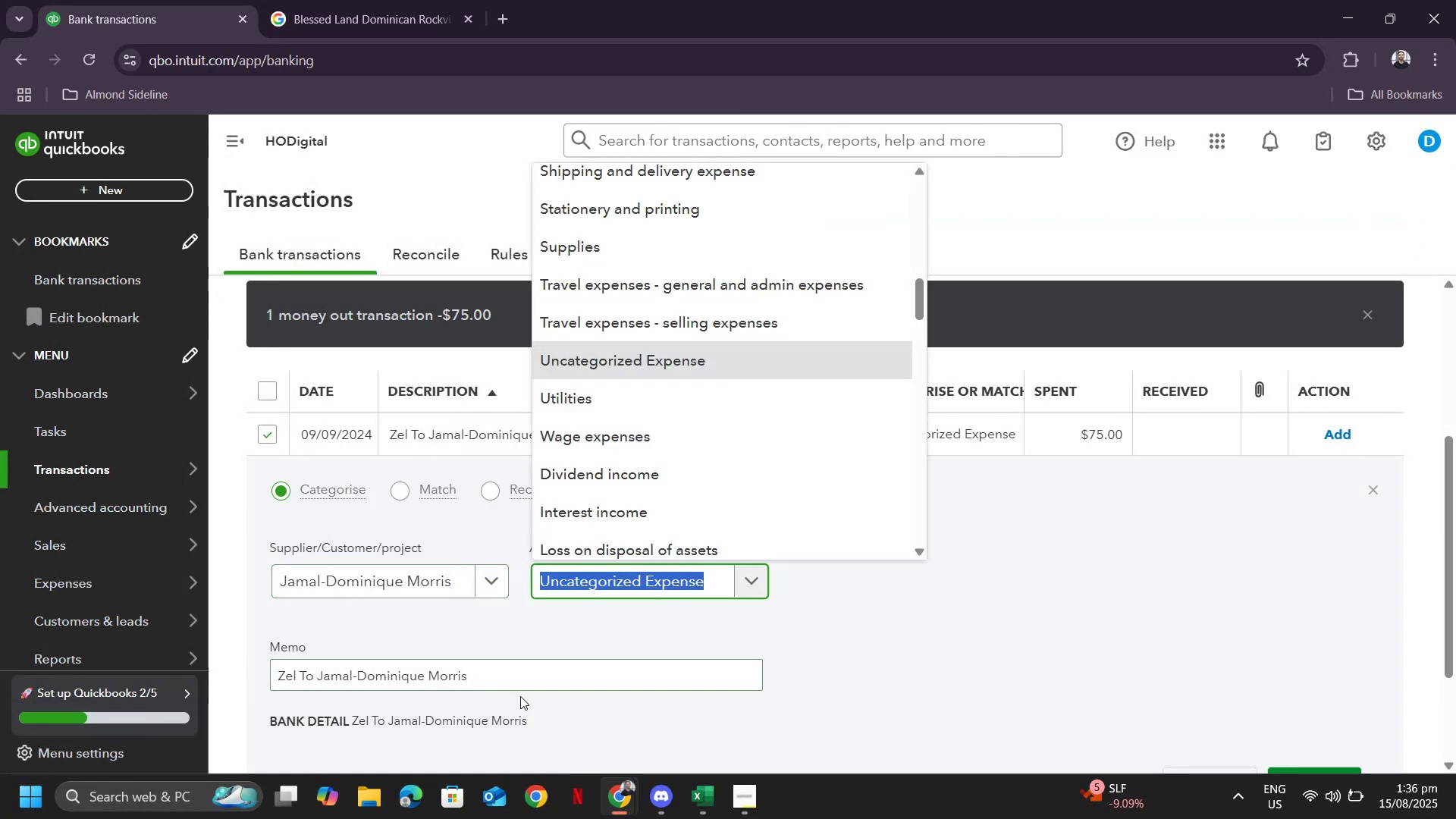 
type(payro)
 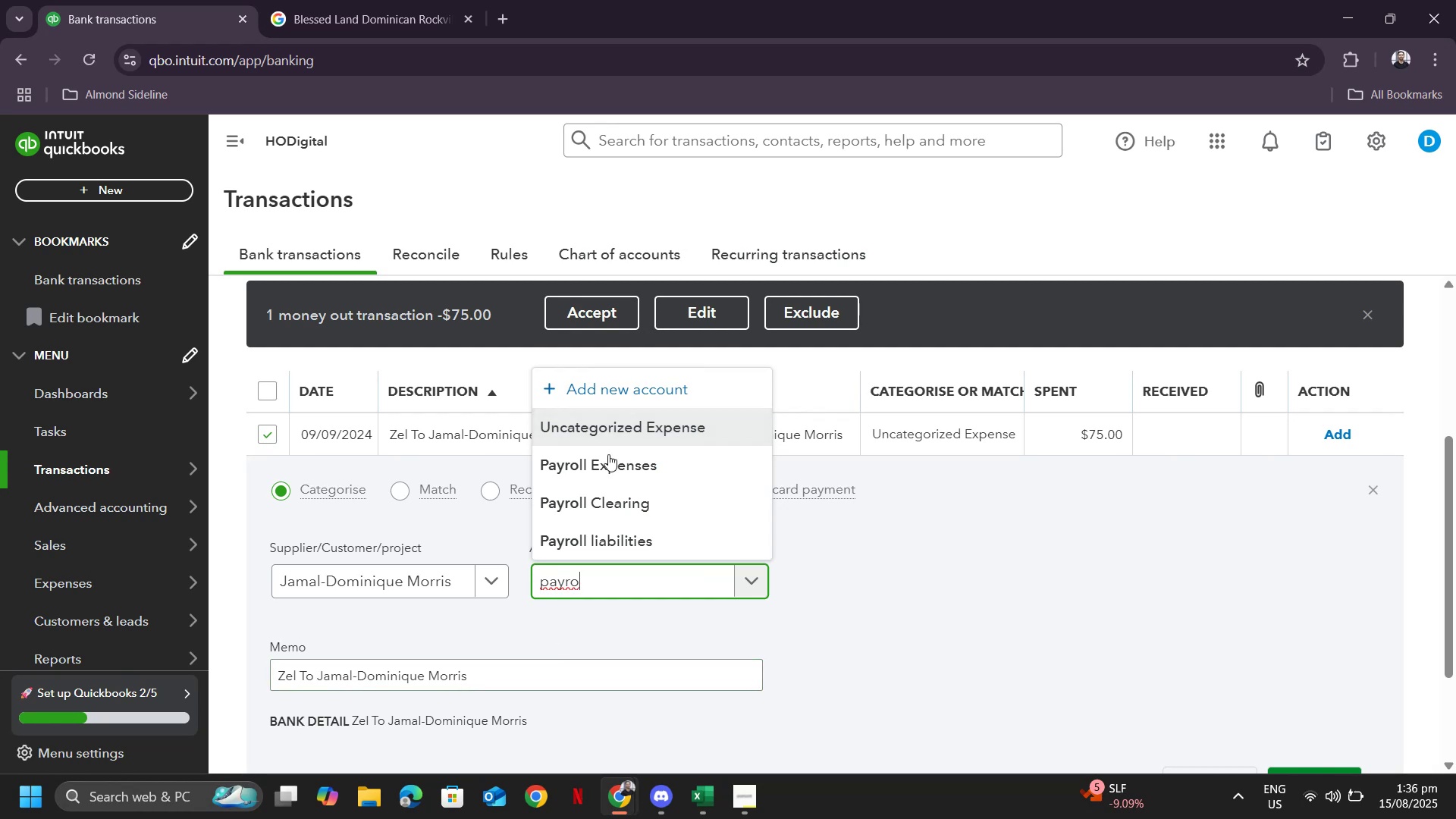 
left_click([616, 474])
 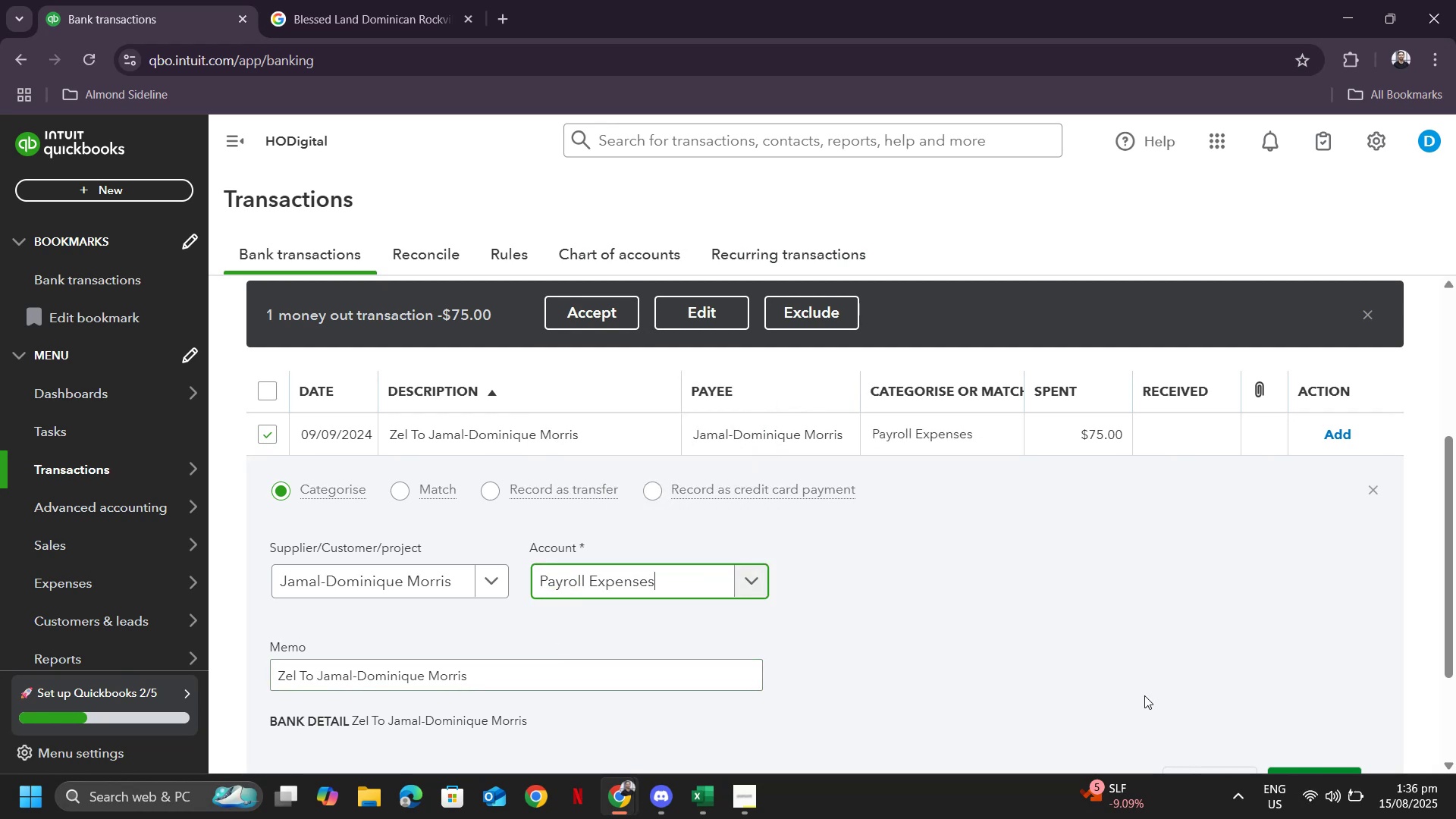 
scroll: coordinate [566, 653], scroll_direction: down, amount: 5.0
 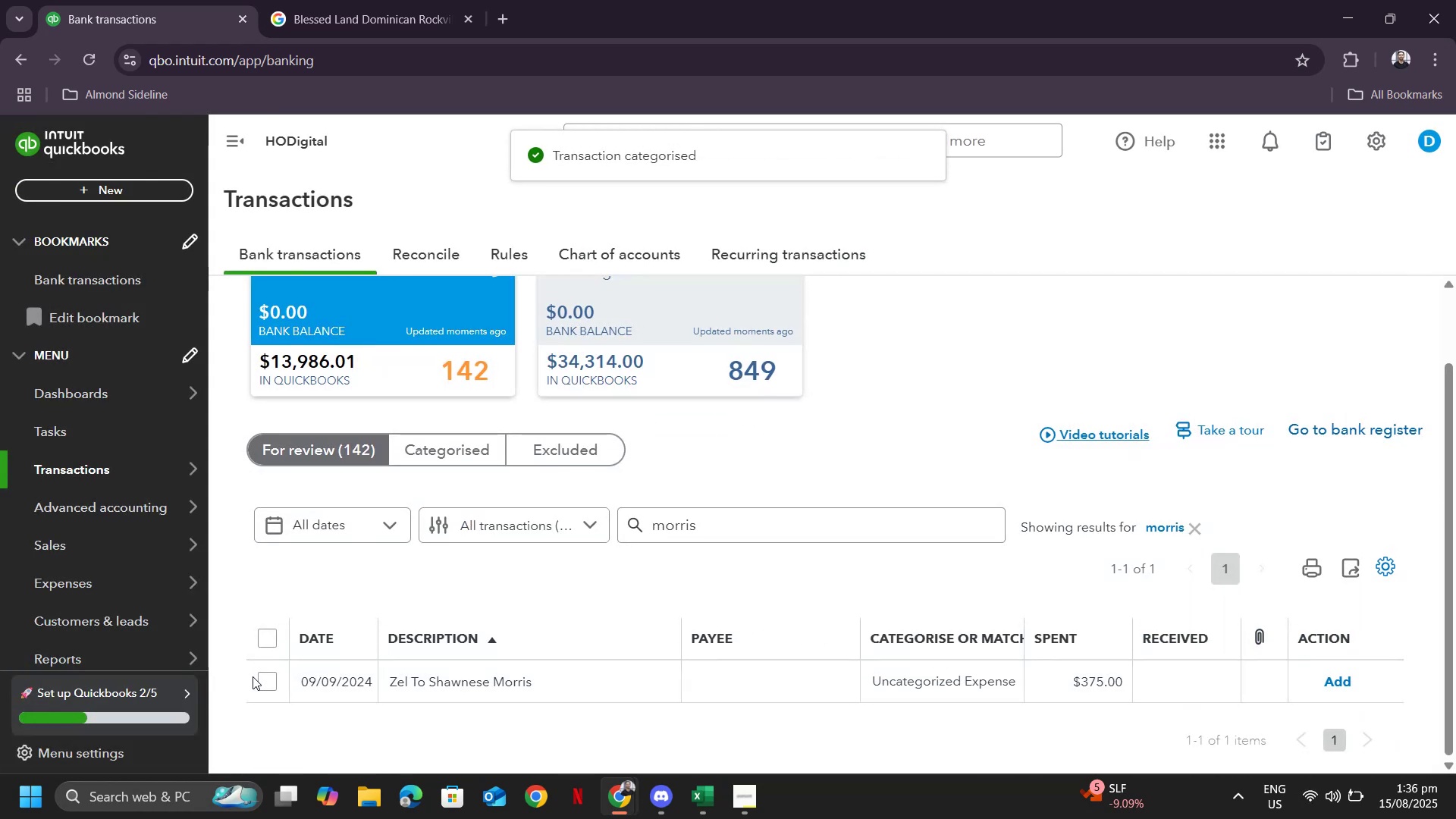 
left_click([247, 680])
 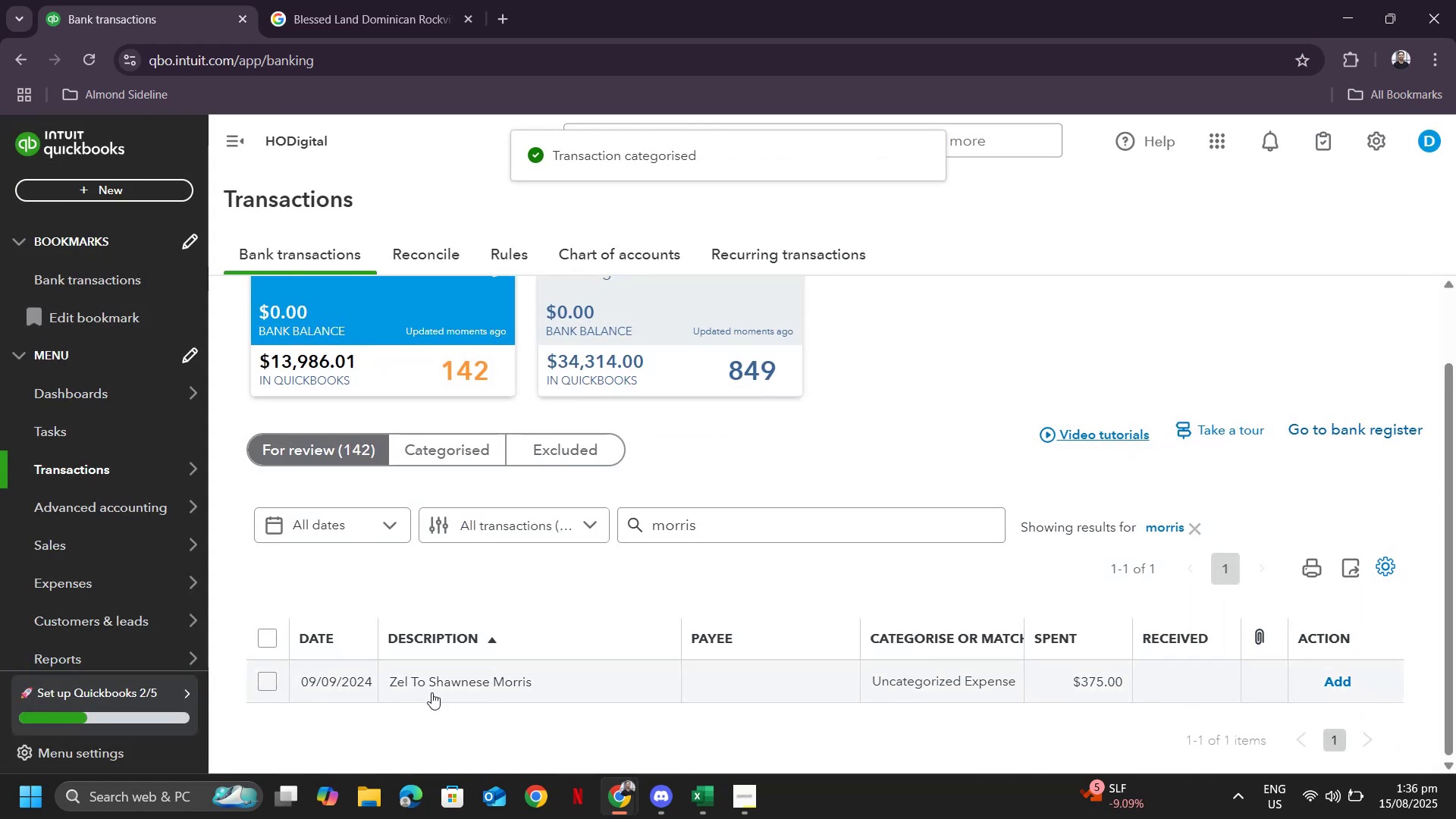 
left_click([434, 687])
 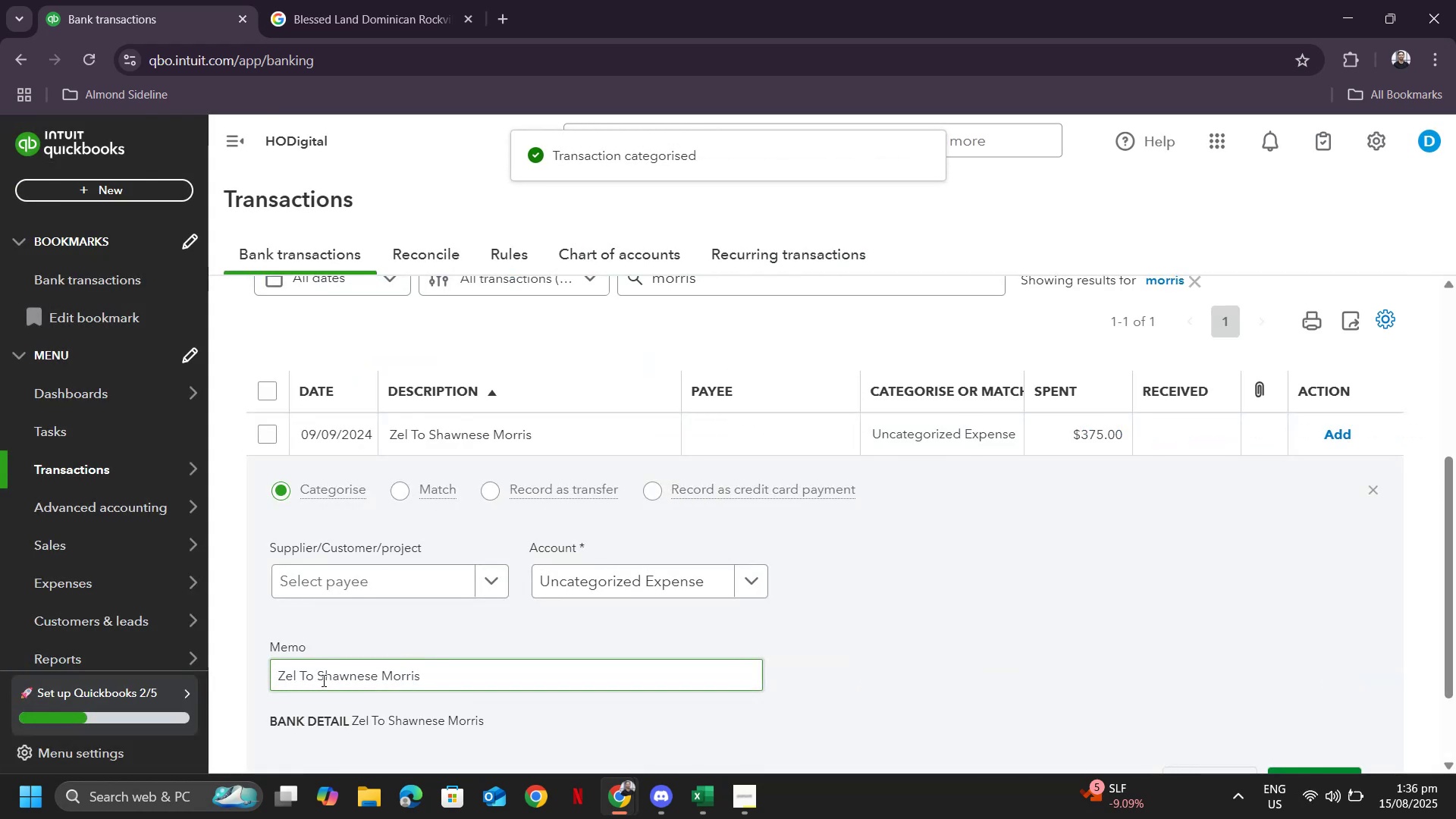 
left_click_drag(start_coordinate=[318, 677], to_coordinate=[500, 671])
 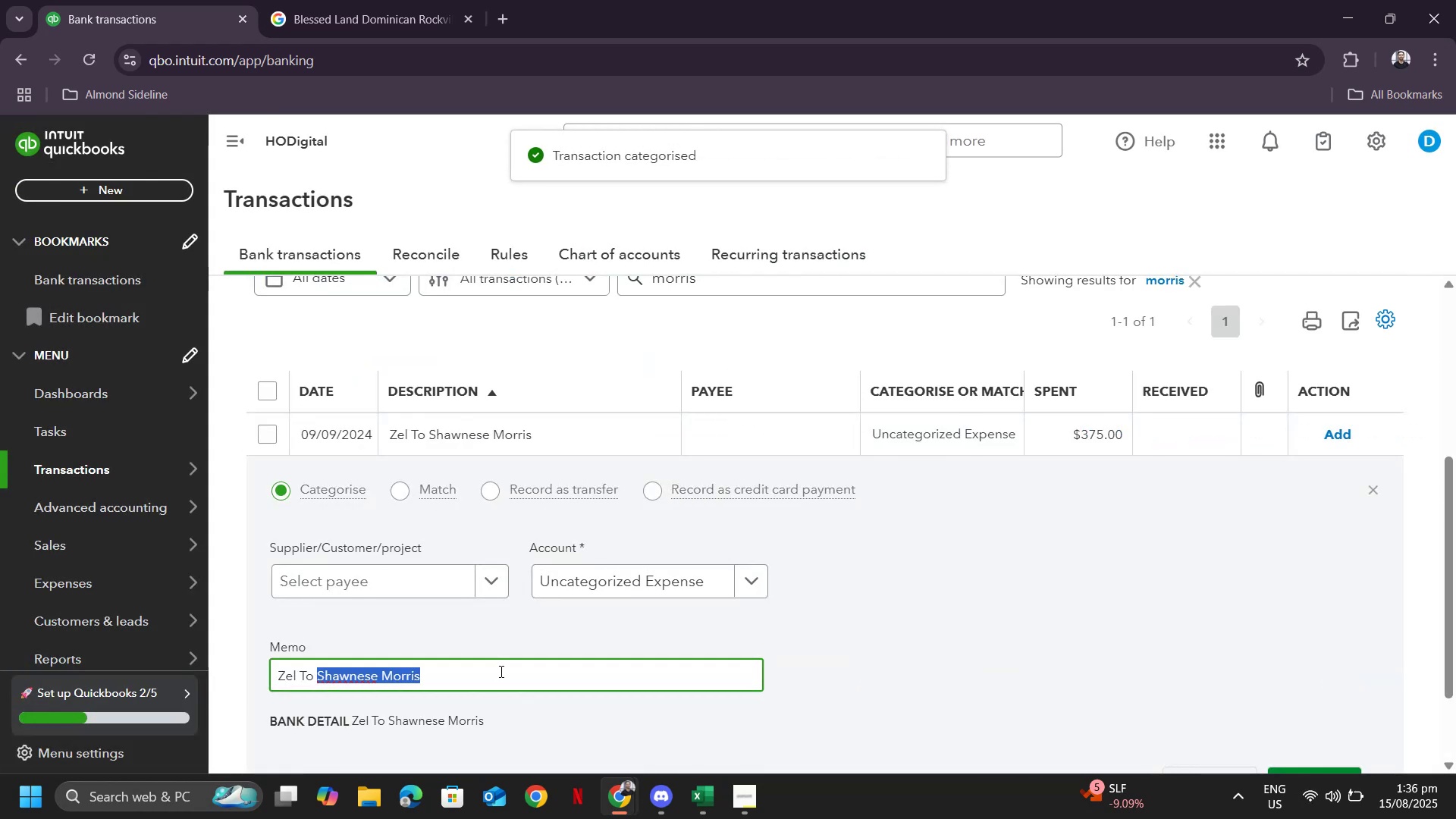 
key(Control+ControlLeft)
 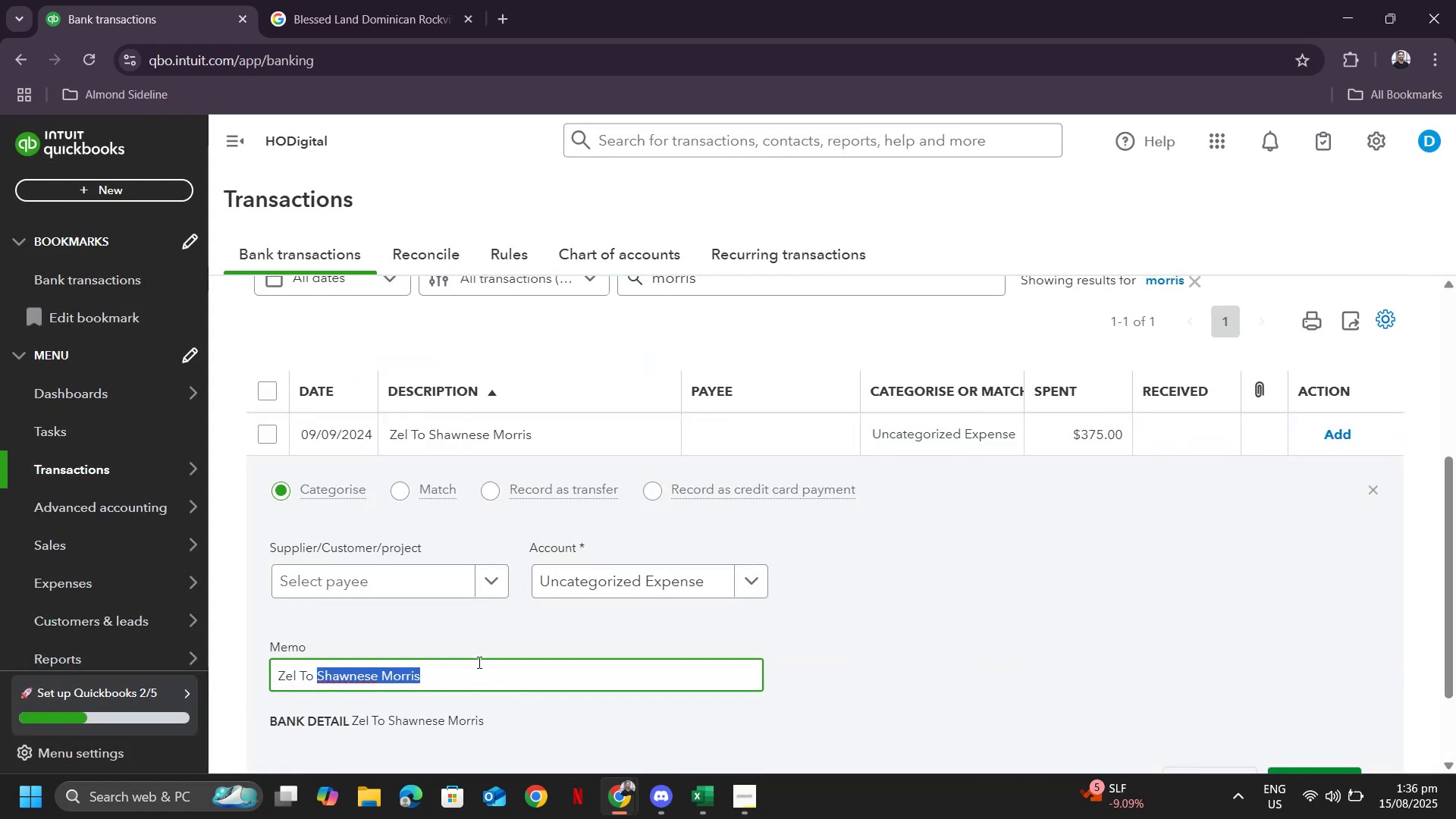 
key(Control+C)
 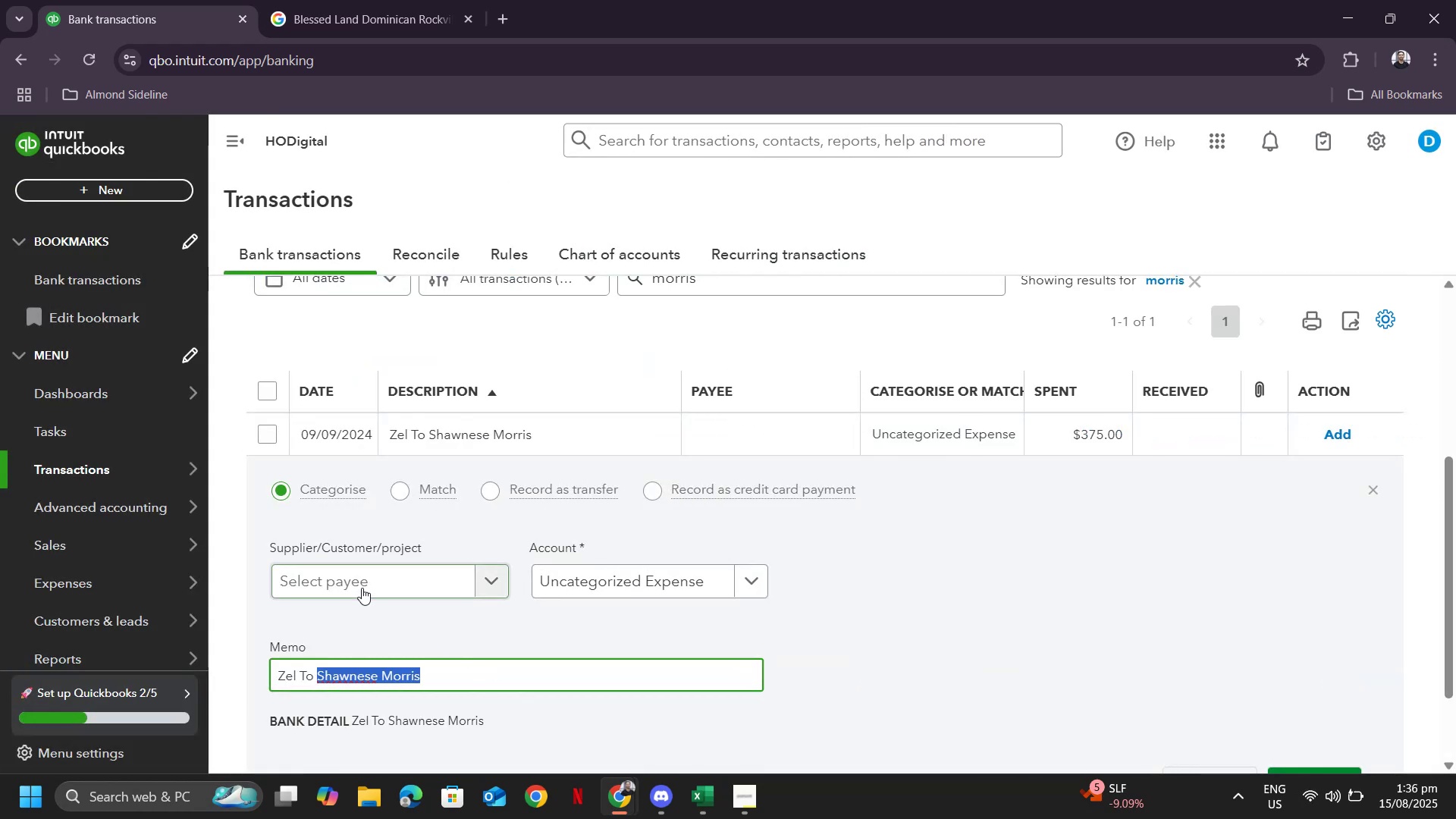 
key(Control+ControlLeft)
 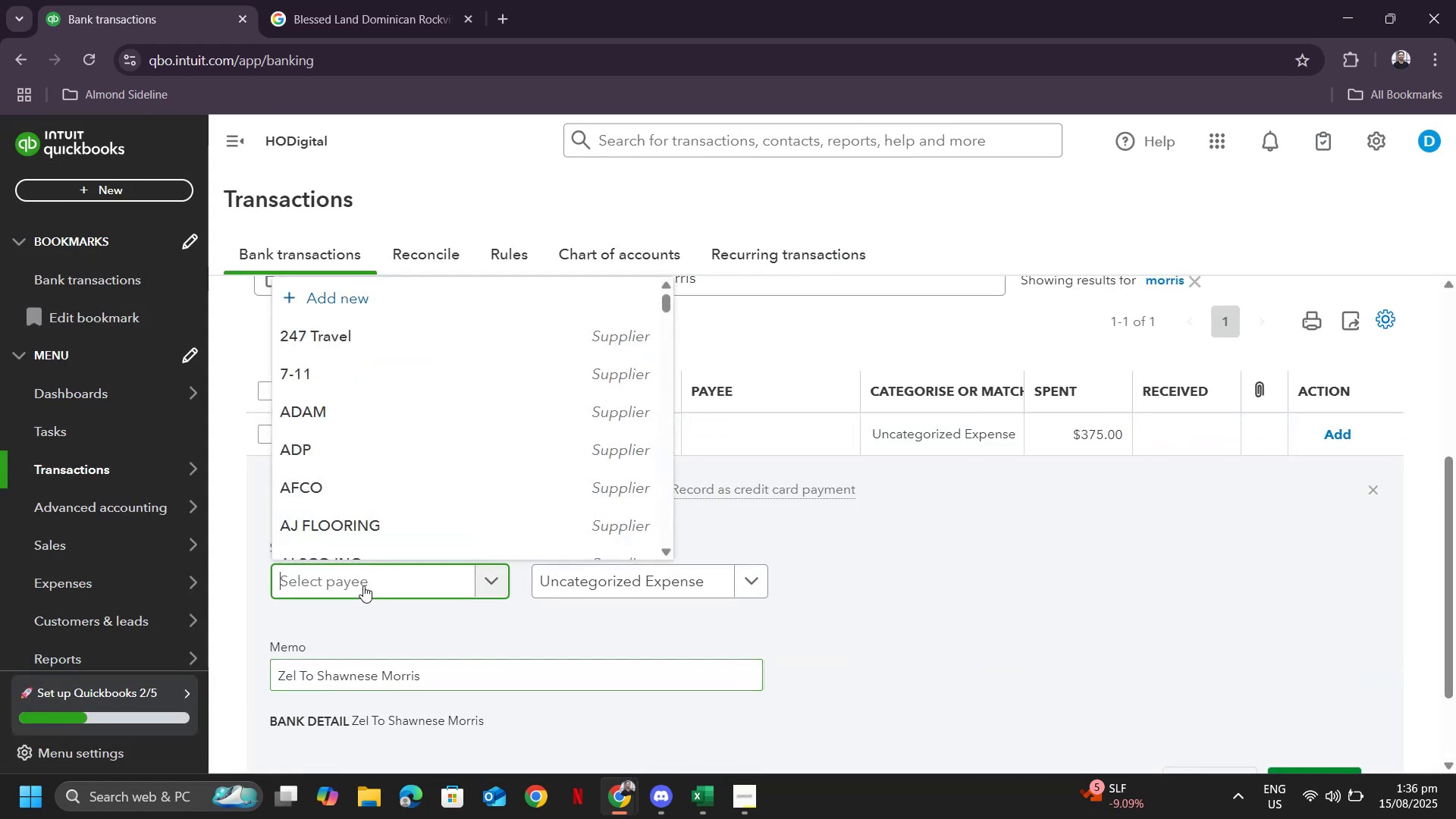 
key(Control+V)
 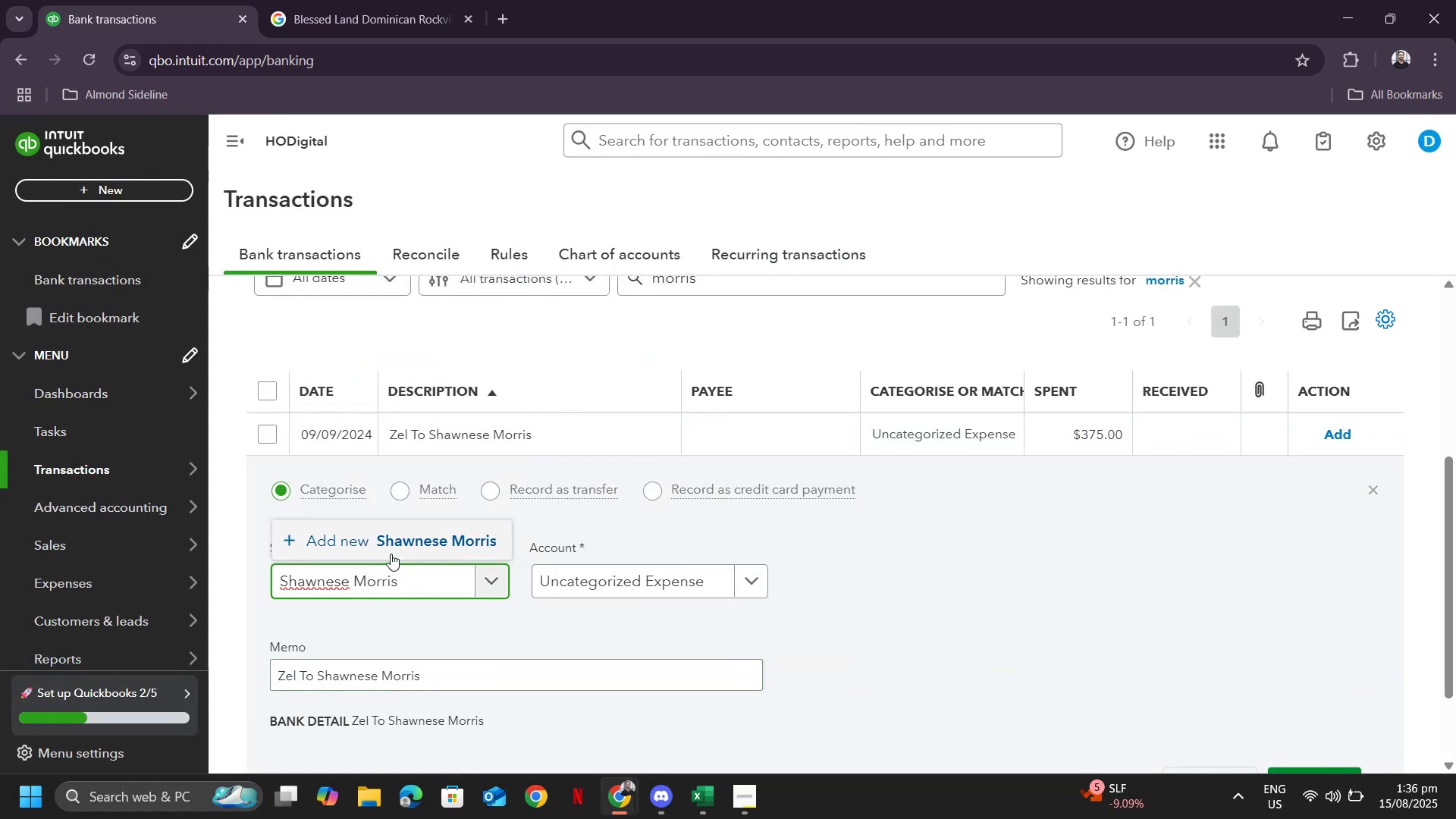 
left_click([378, 541])
 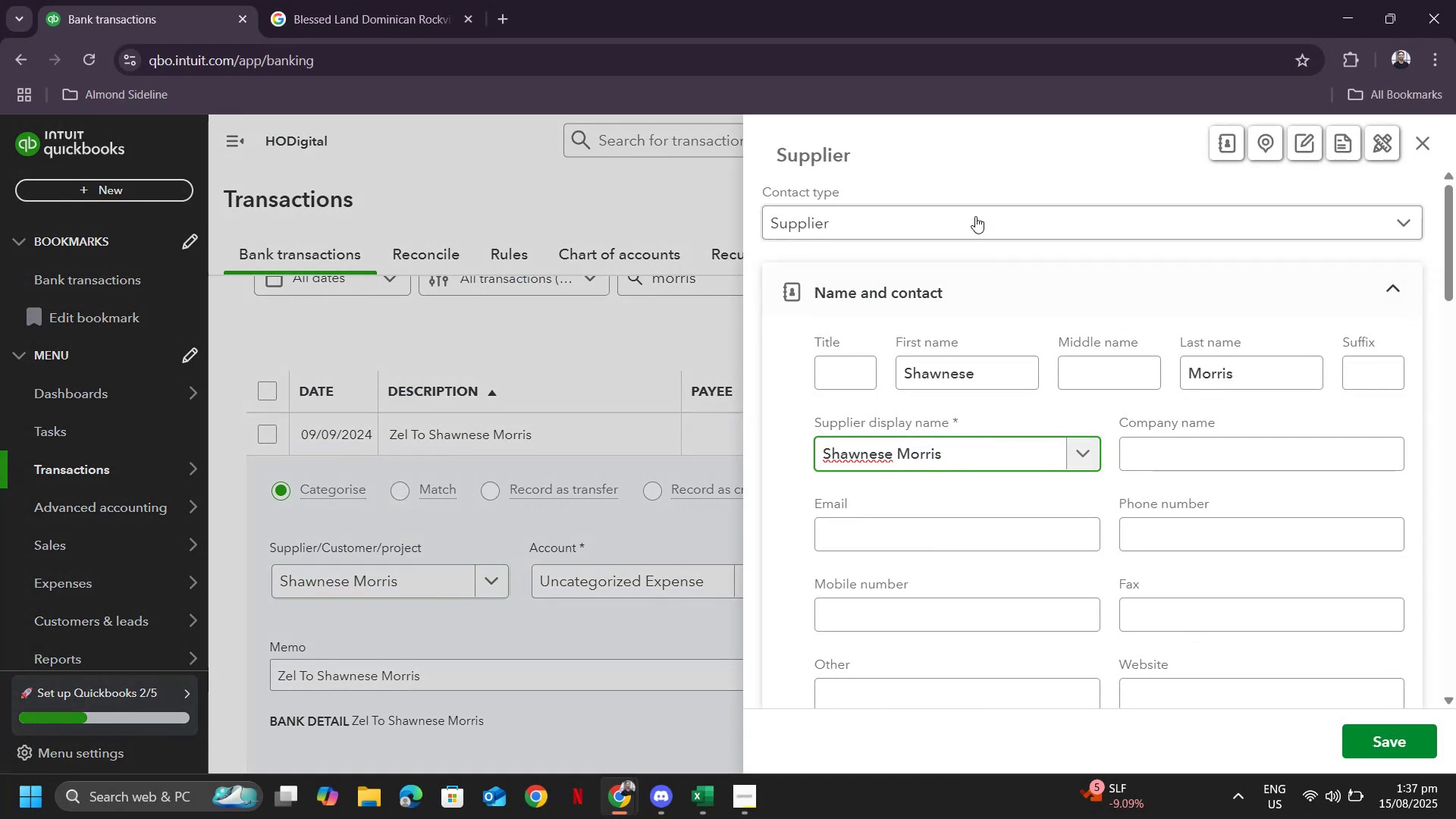 
left_click([931, 212])
 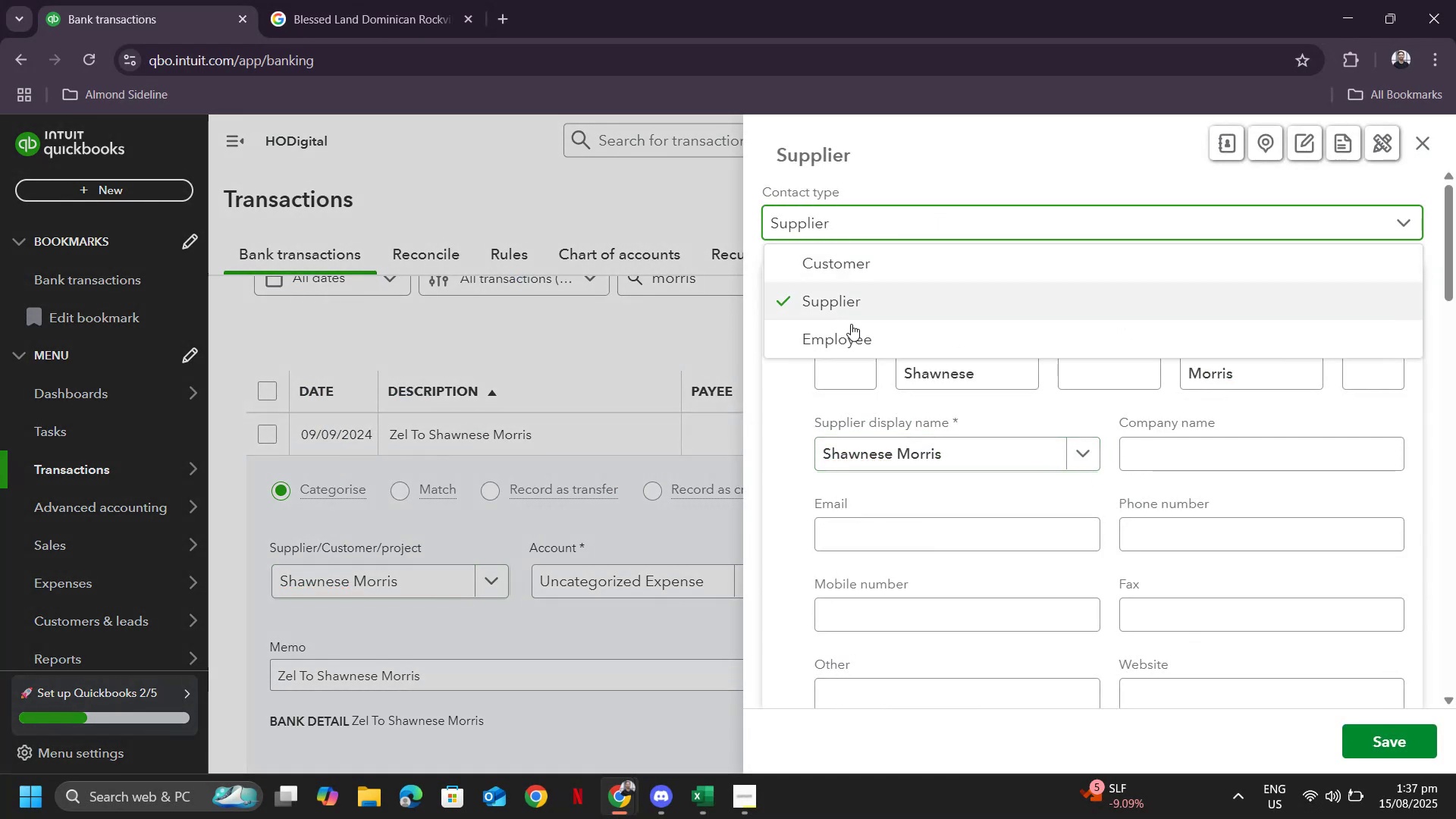 
left_click([855, 337])
 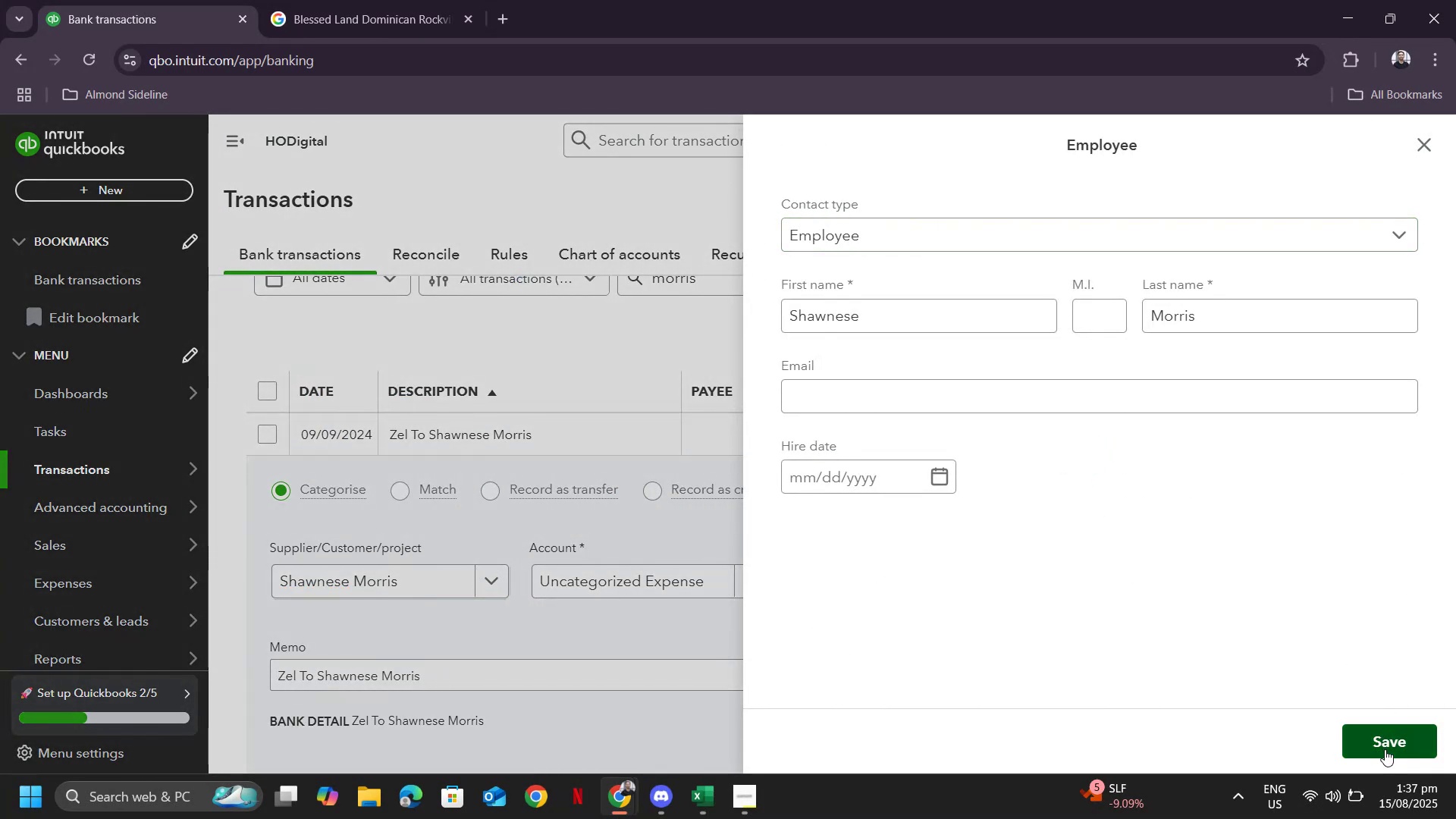 
left_click([1385, 749])
 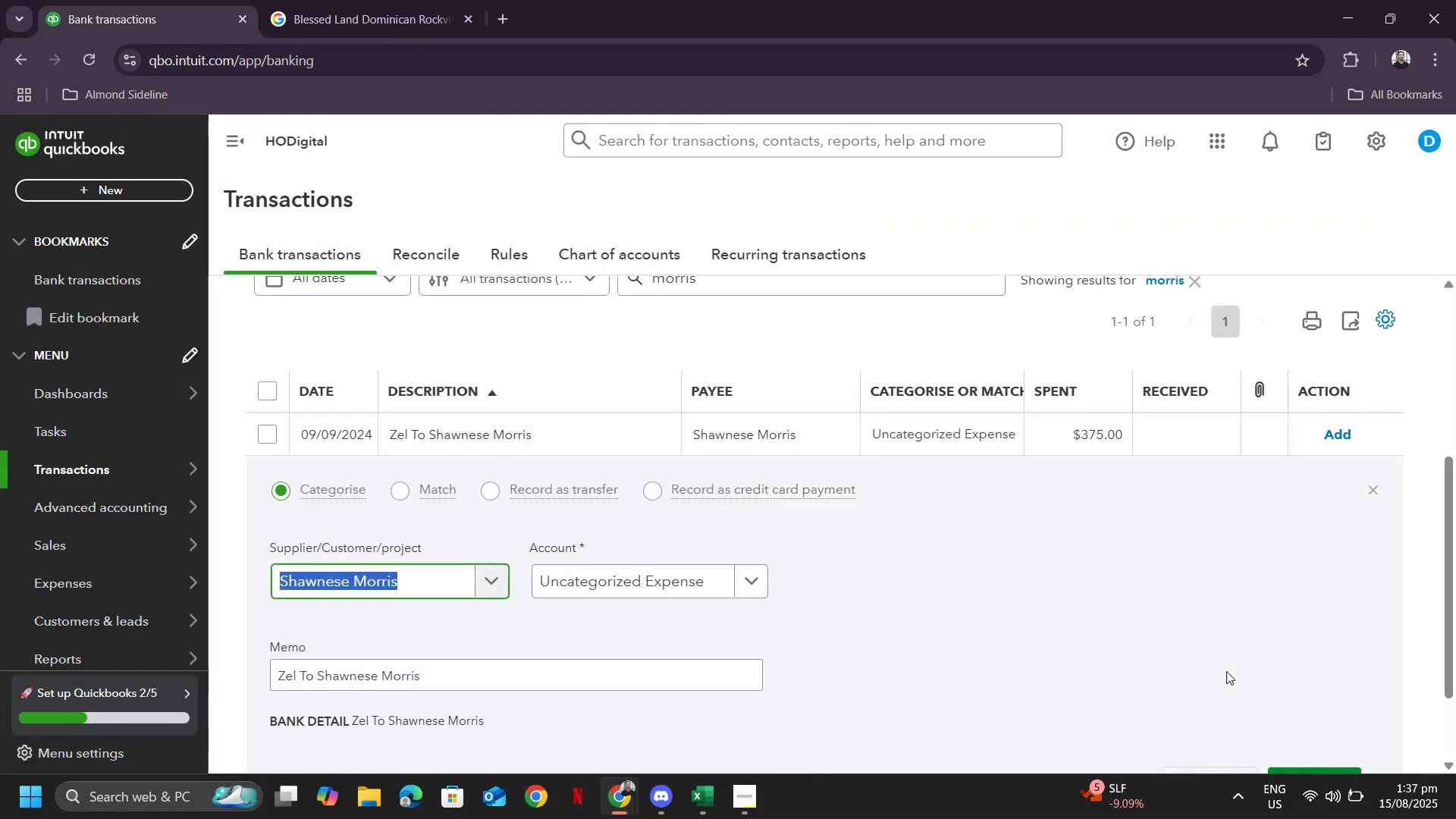 
key(Tab)
type(payrol)
 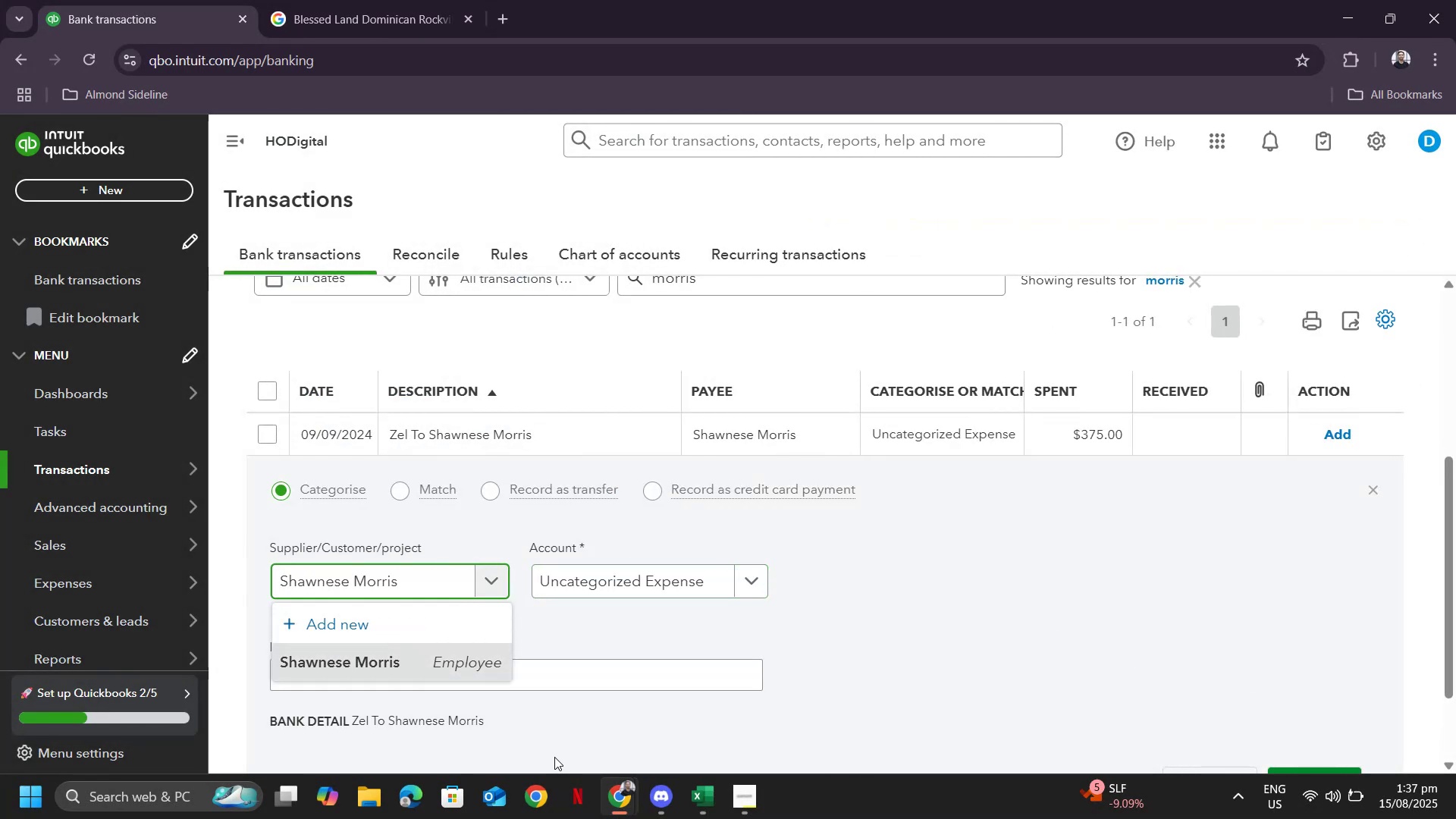 
key(Control+ControlLeft)
 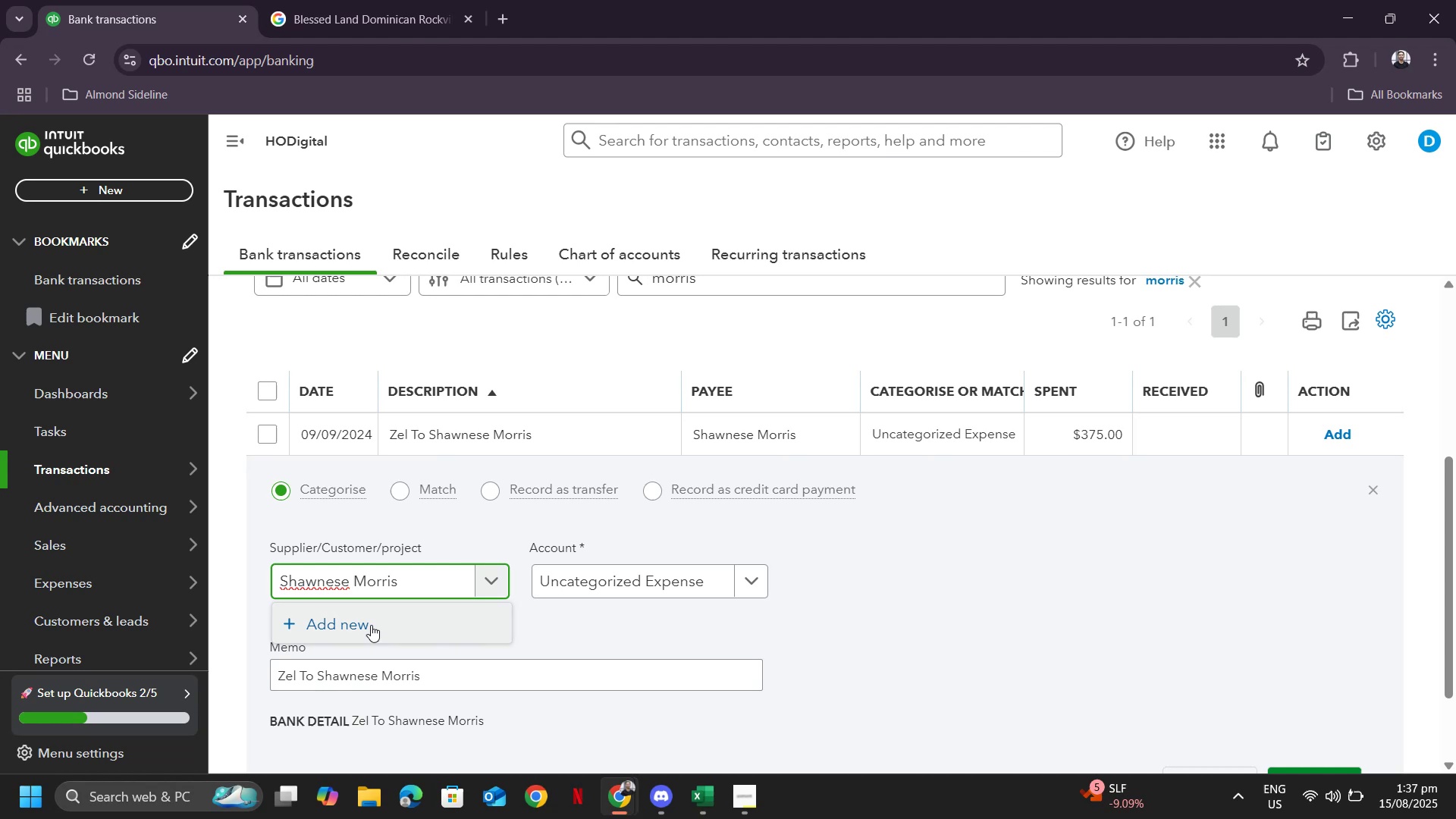 
left_click([413, 579])
 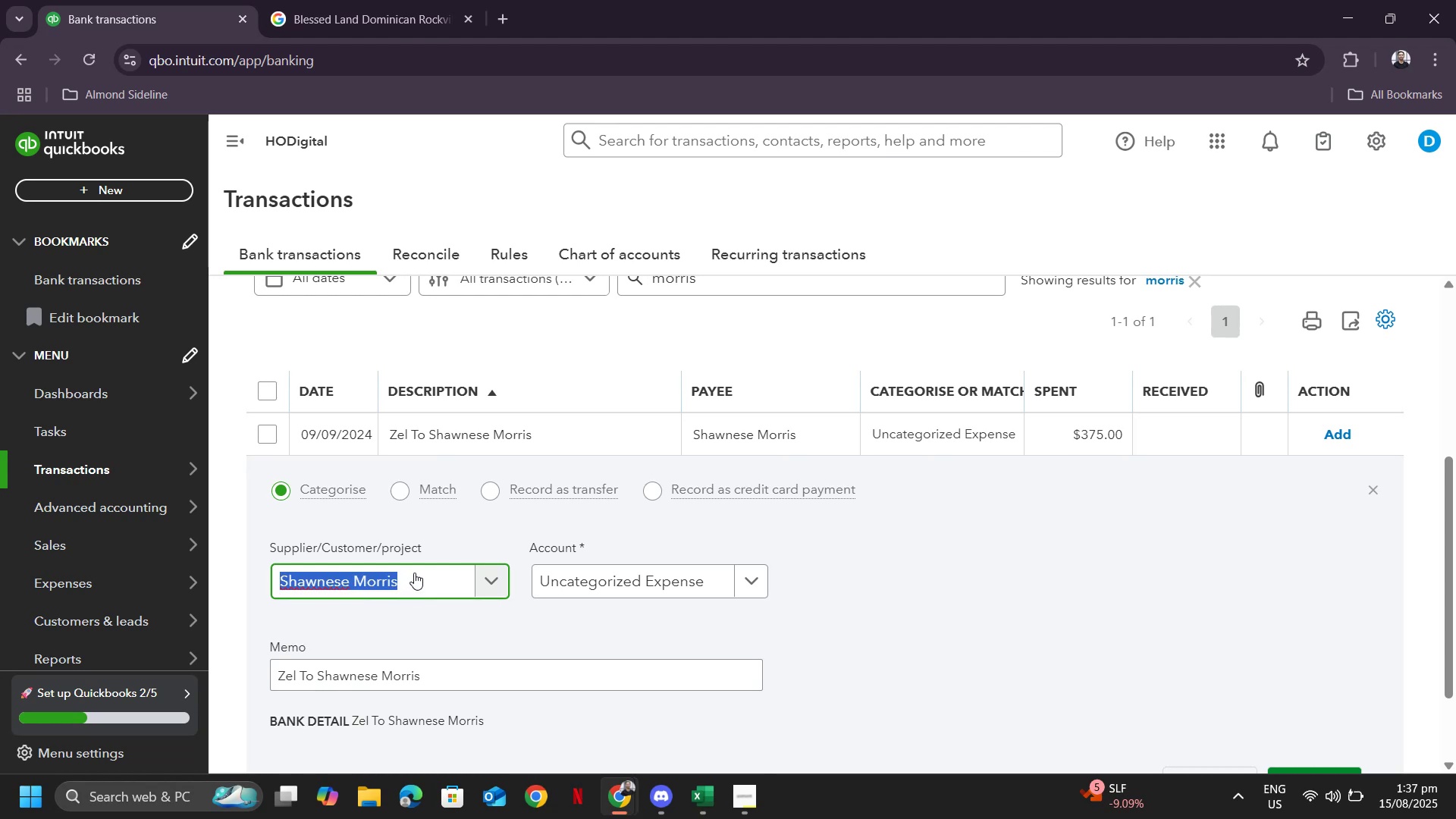 
key(Backspace)
 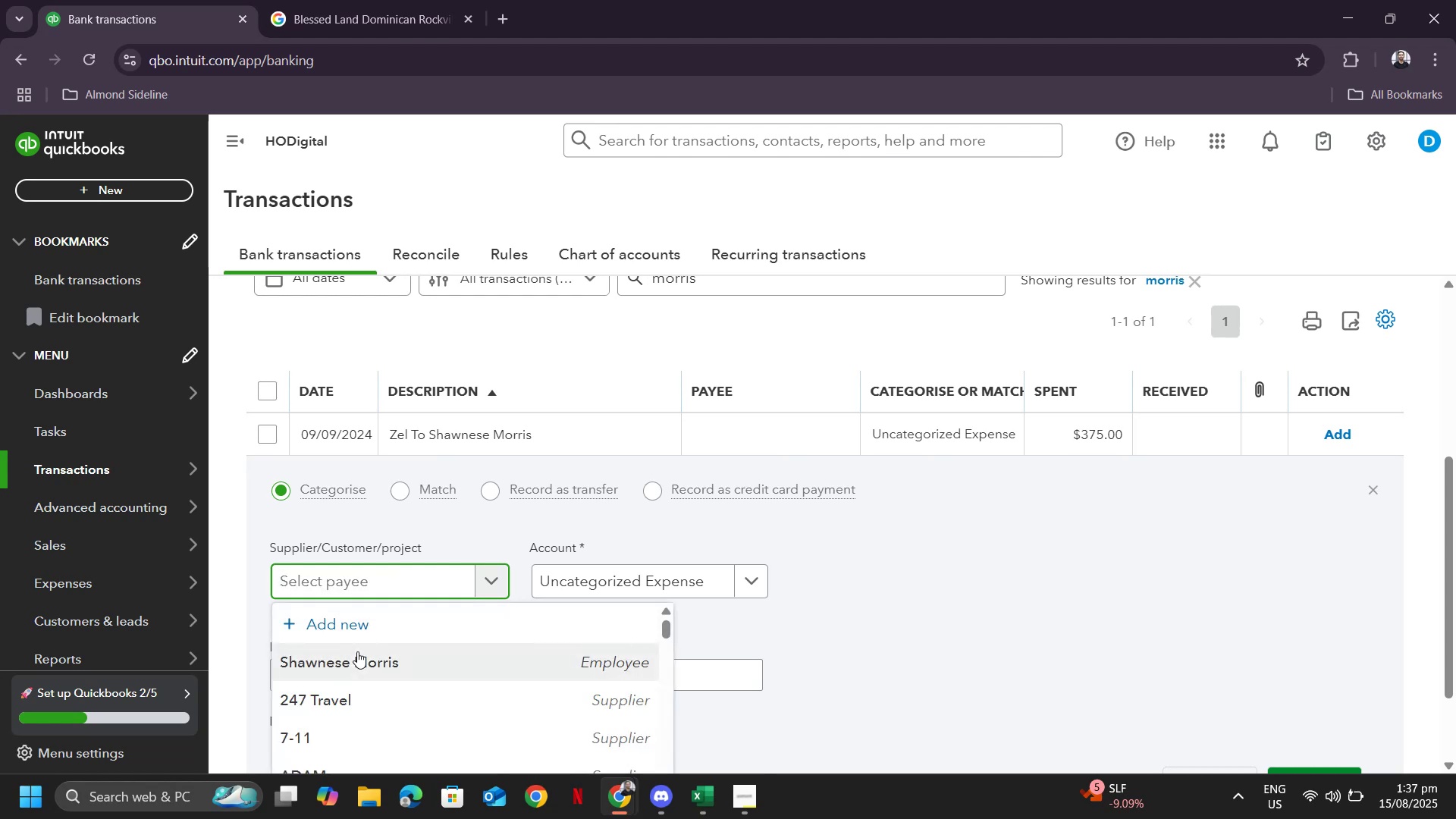 
left_click([356, 658])
 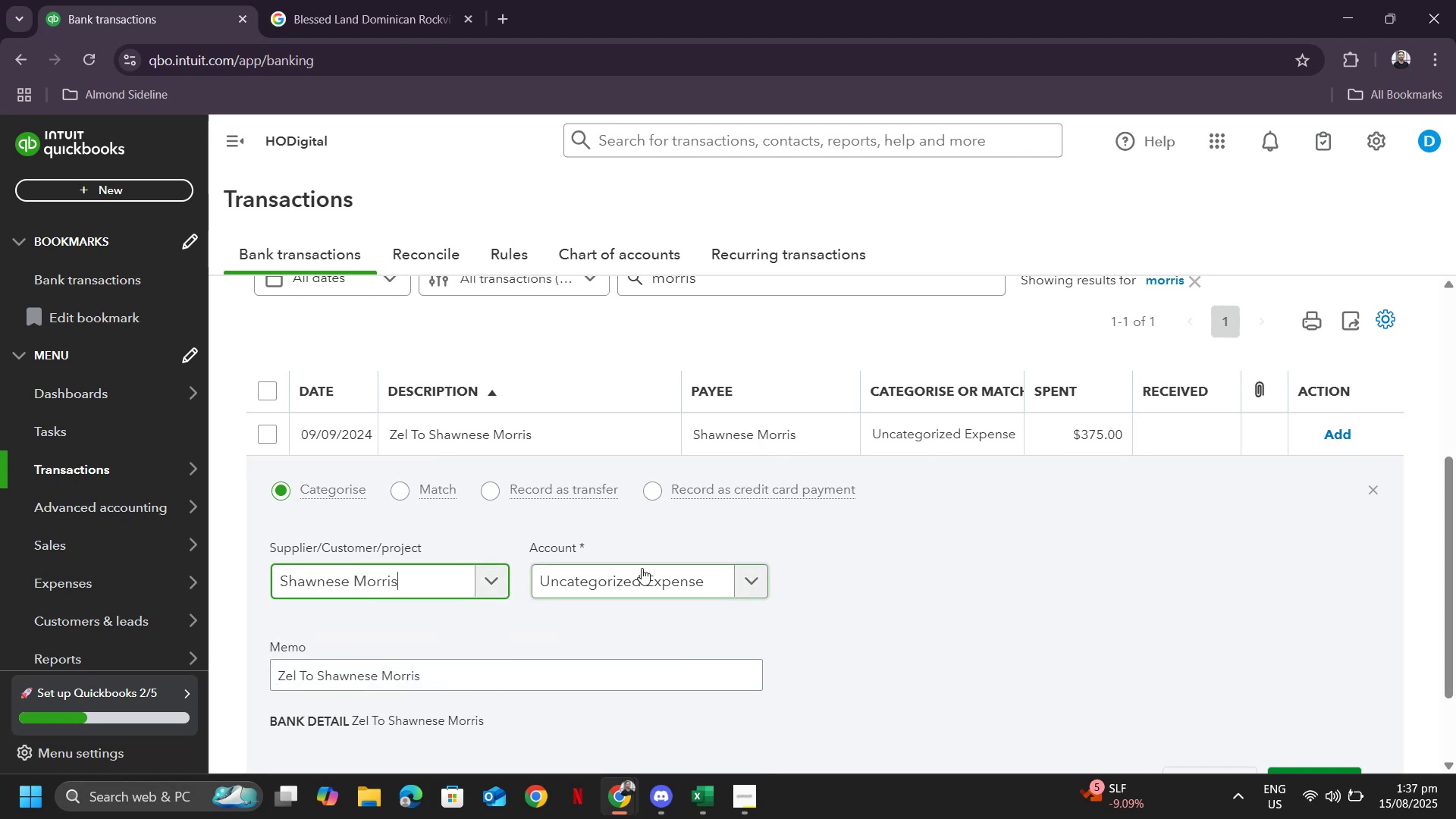 
left_click([642, 568])
 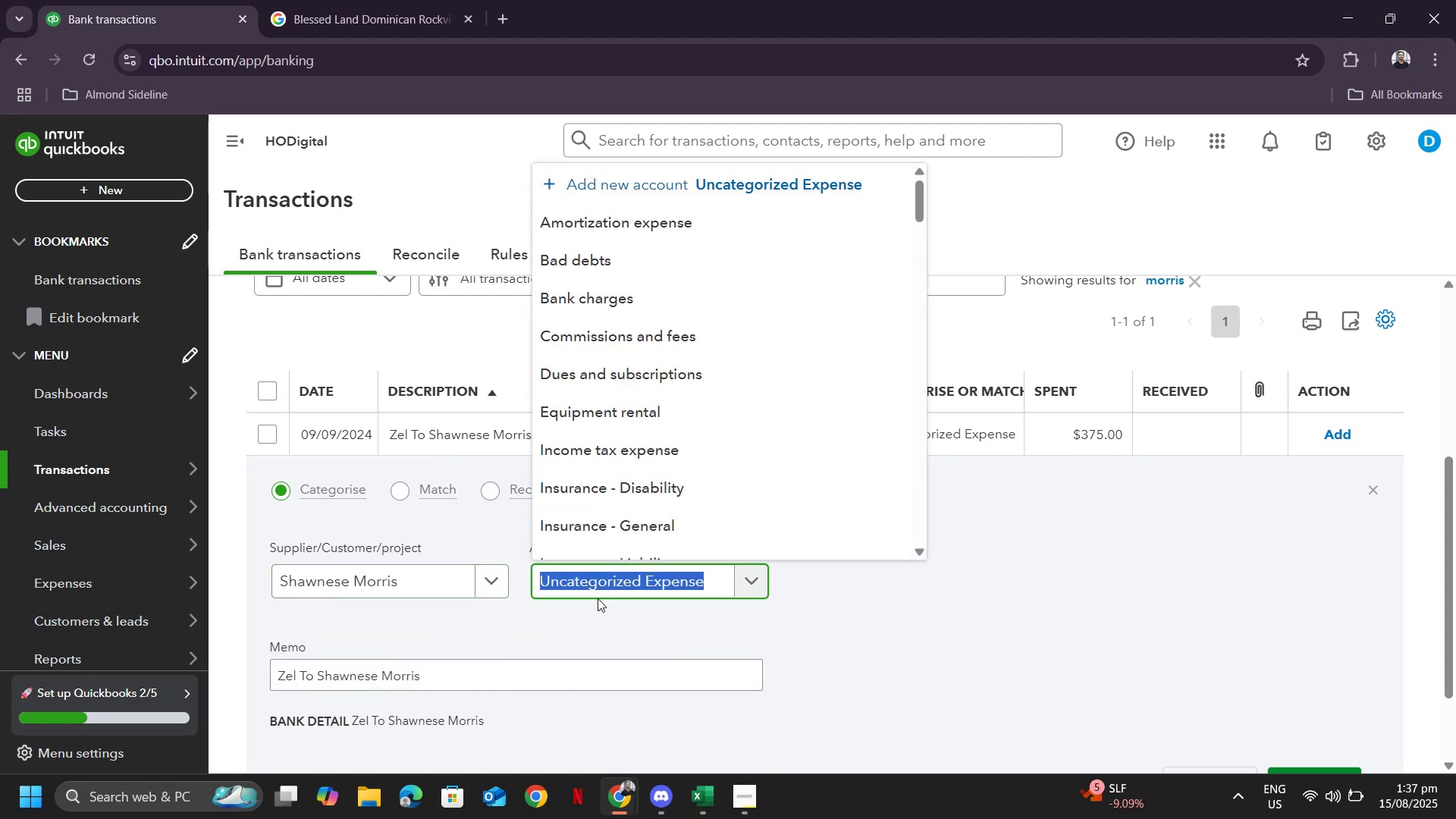 
type(payroll)
 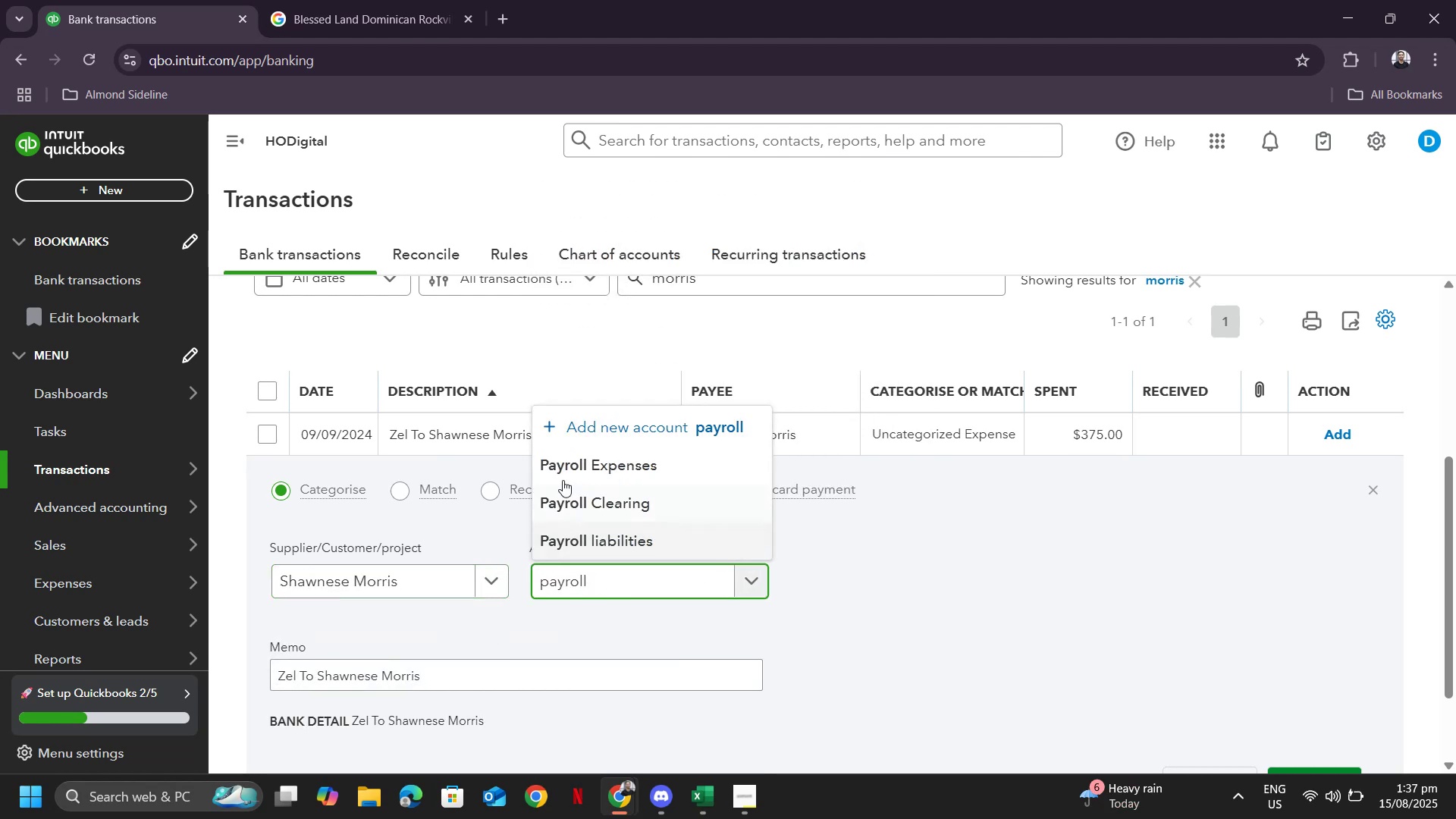 
left_click([566, 463])
 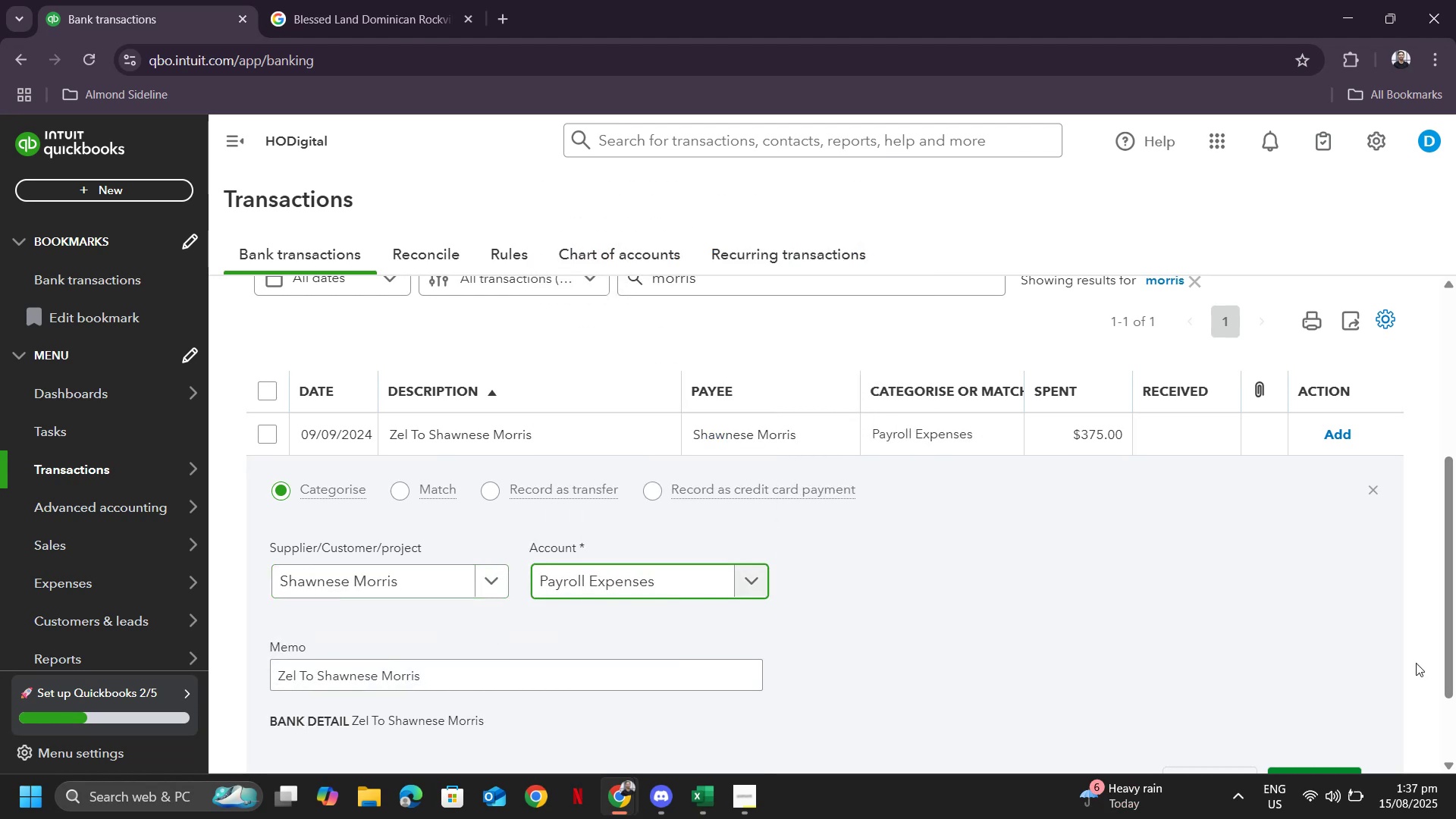 
scroll: coordinate [1222, 618], scroll_direction: down, amount: 2.0
 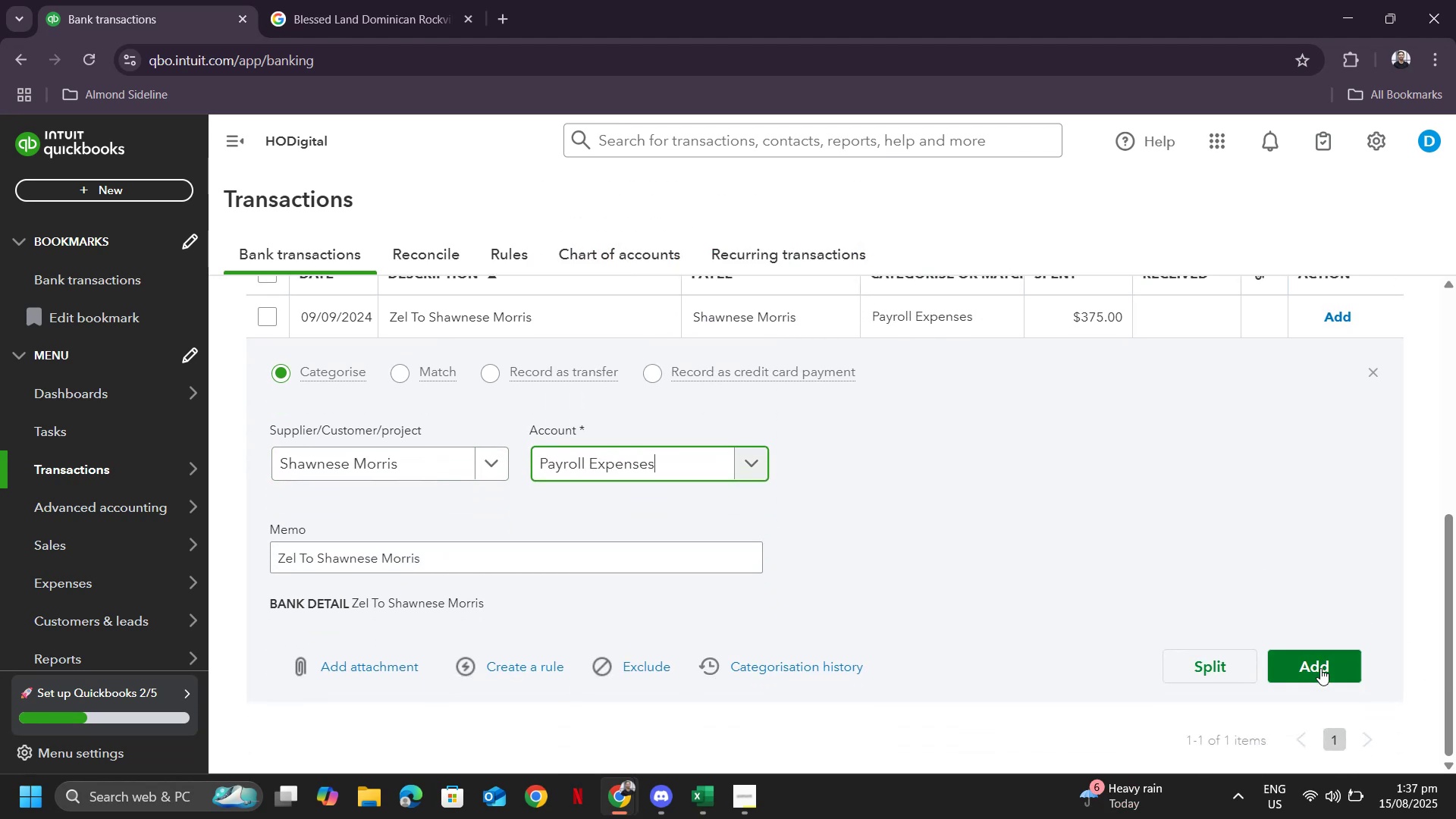 
left_click([1320, 668])
 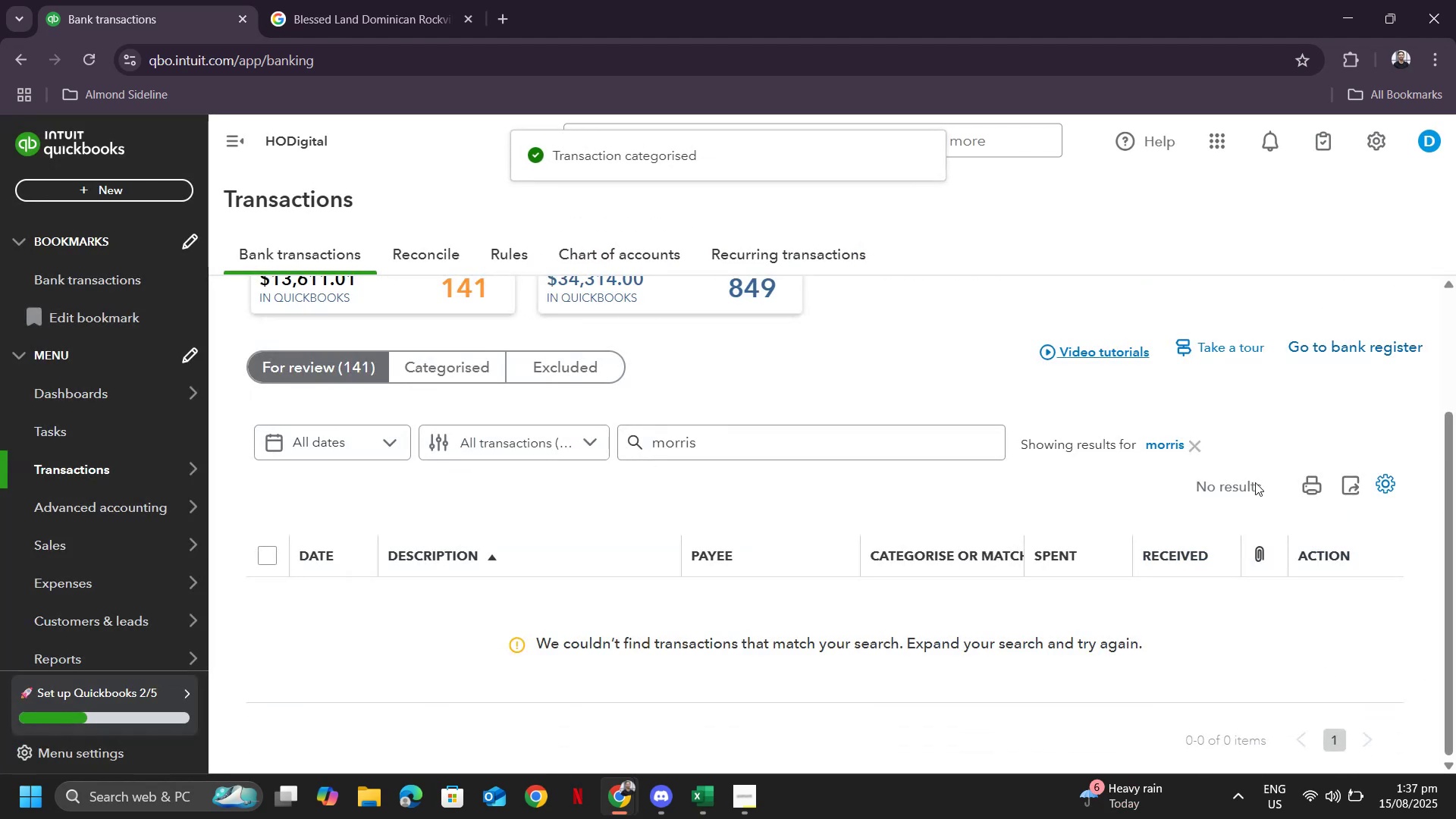 
left_click([1197, 441])
 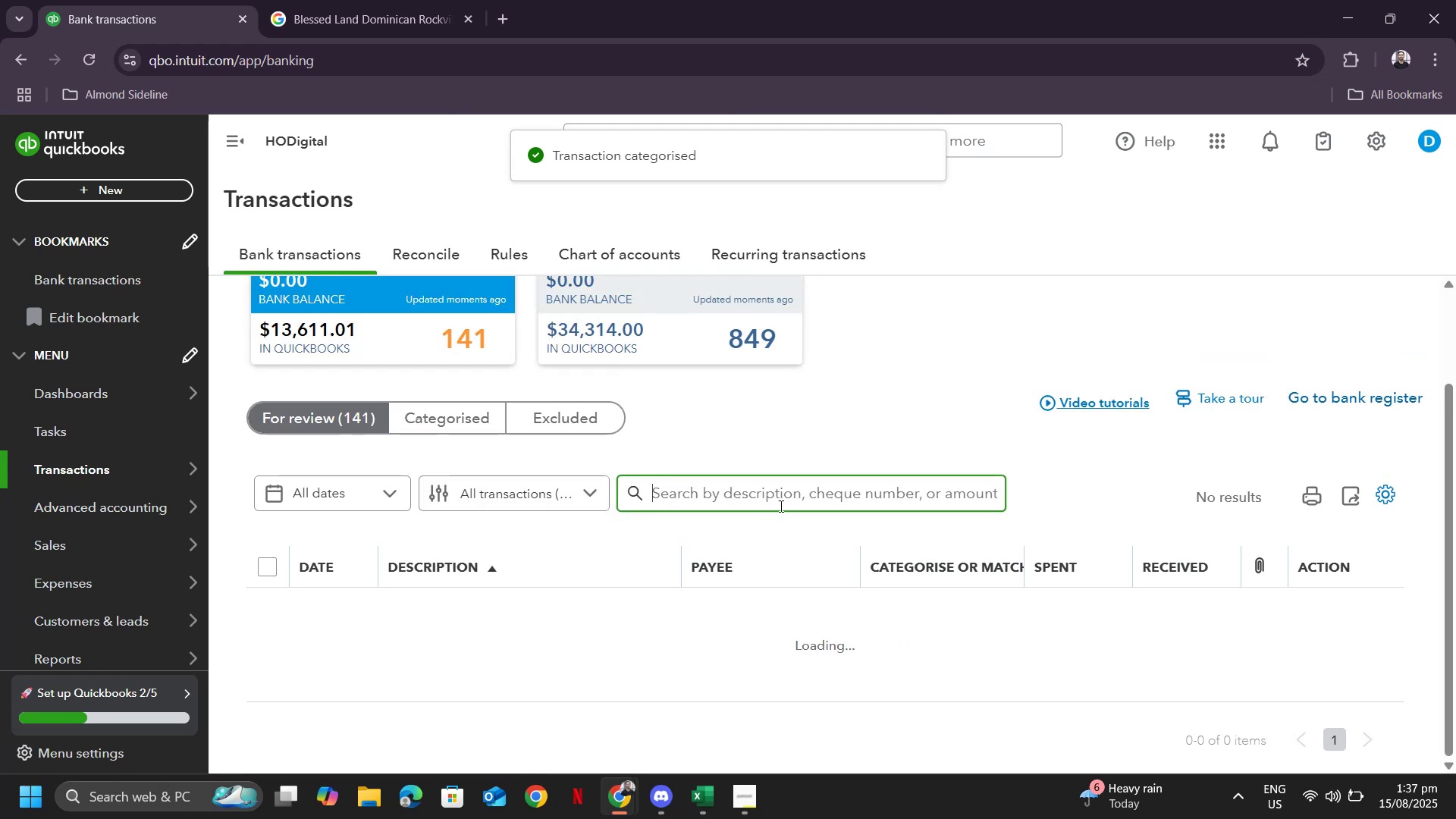 
scroll: coordinate [864, 570], scroll_direction: down, amount: 54.0
 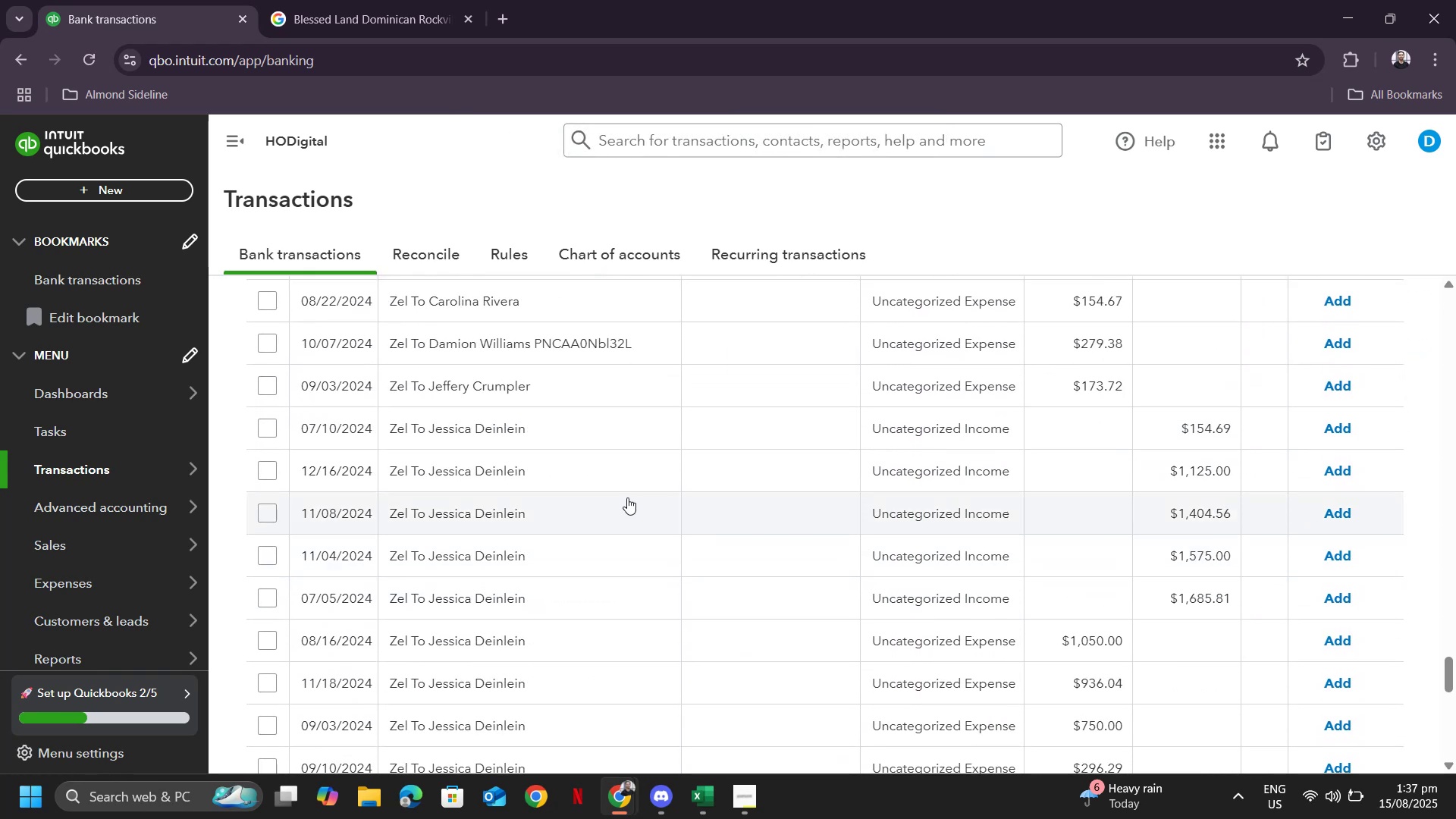 
scroll: coordinate [991, 533], scroll_direction: up, amount: 60.0
 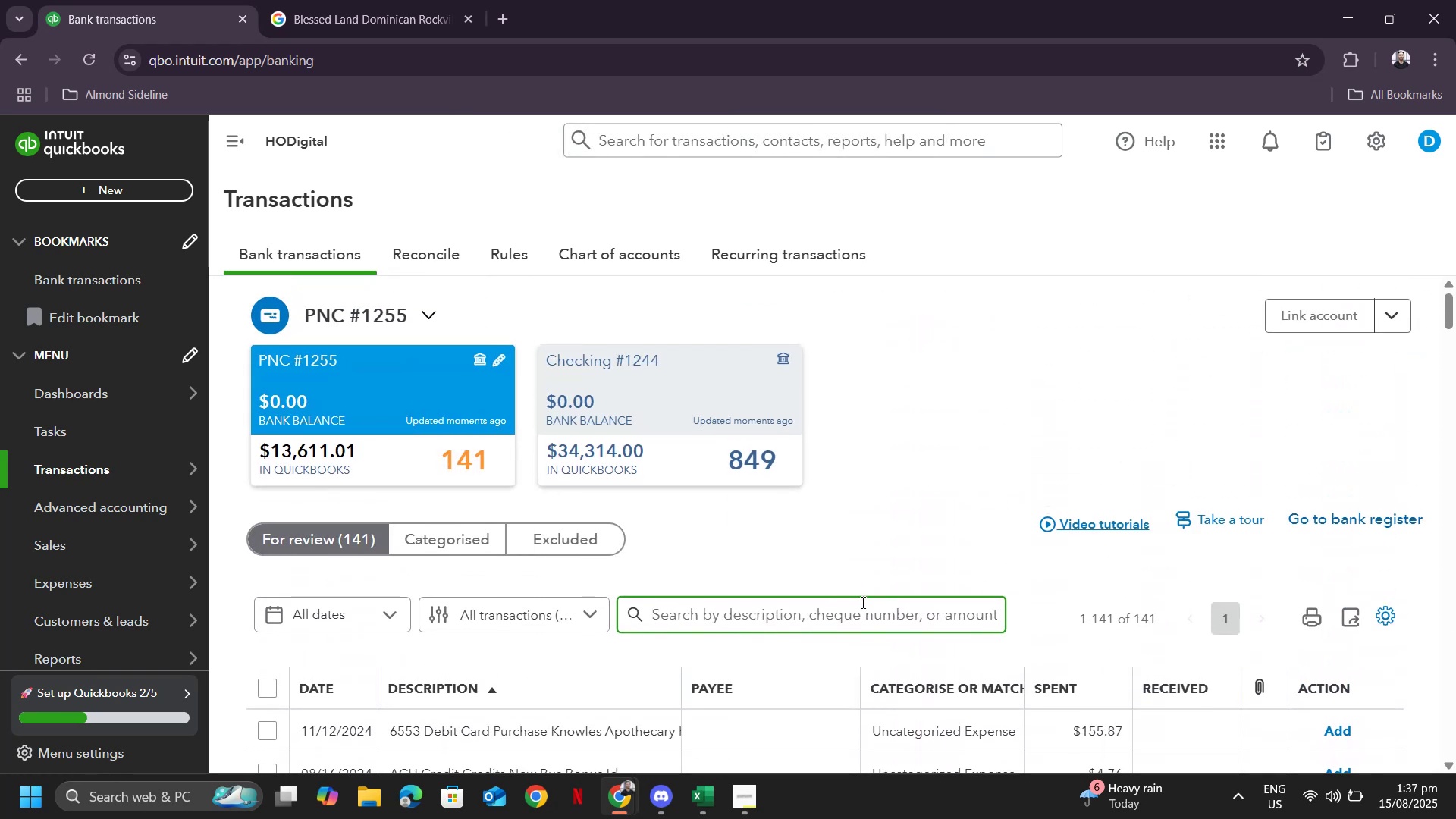 
left_click([861, 602])
 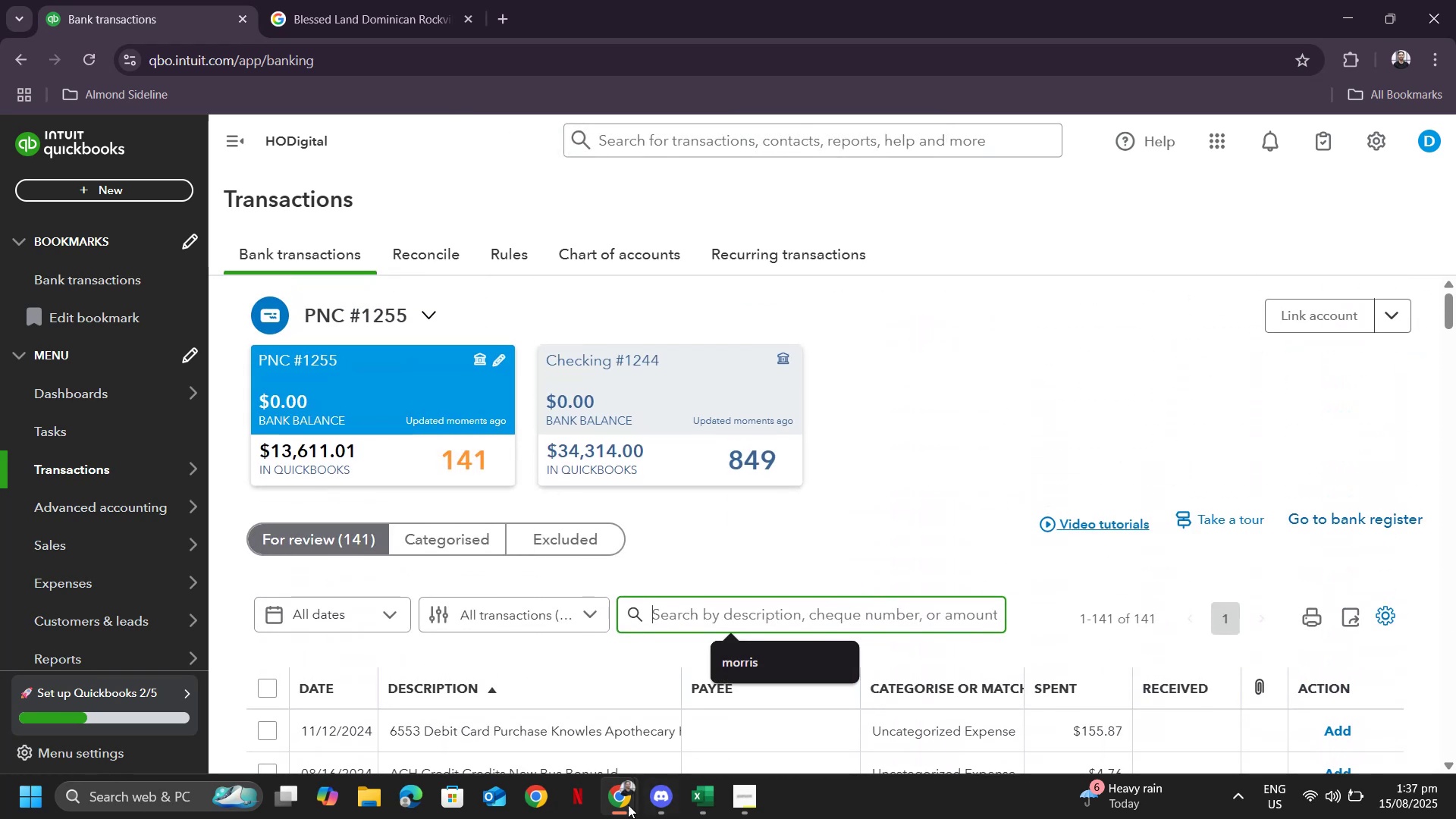 
type(jessica)
 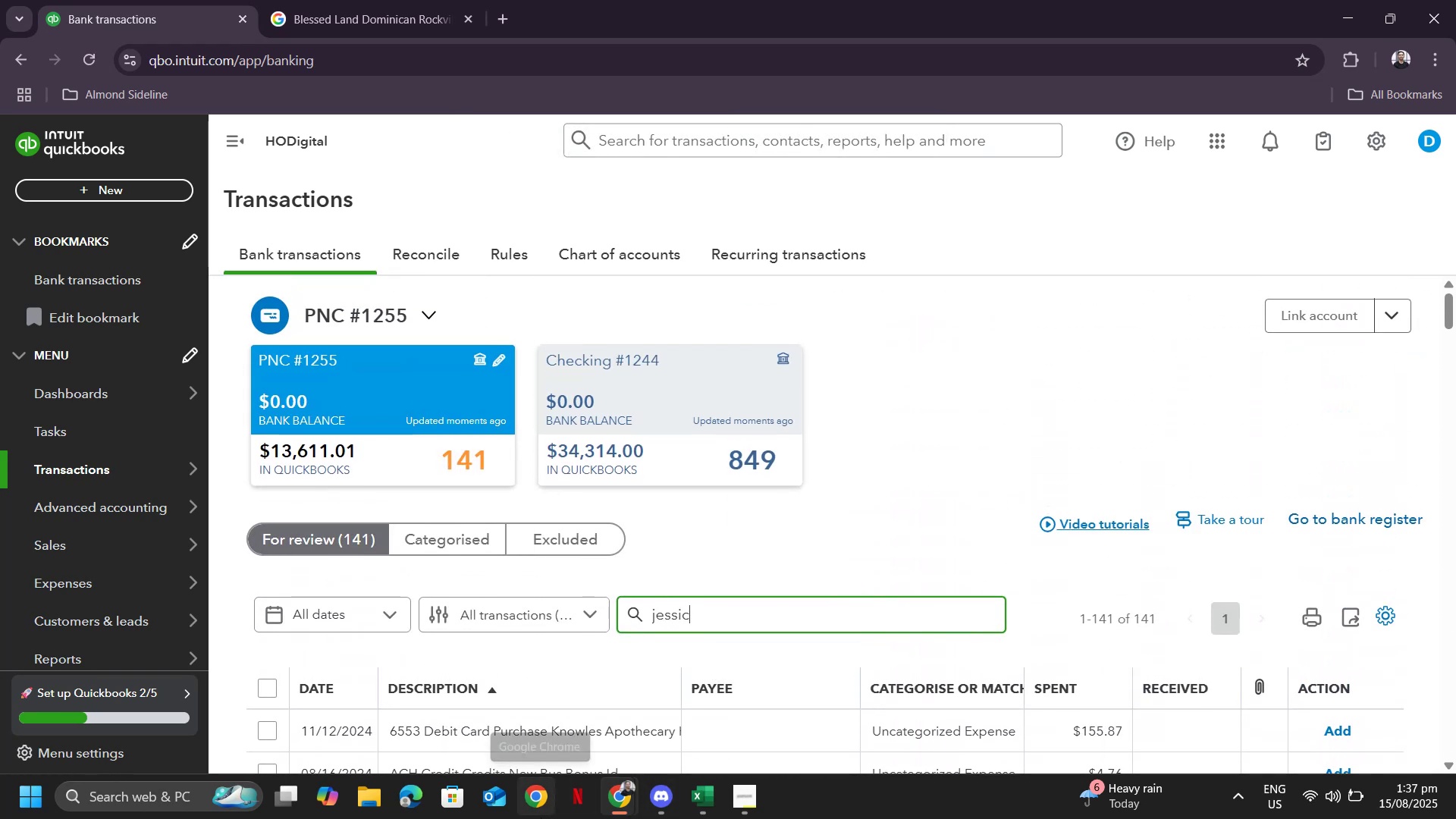 
key(Enter)
 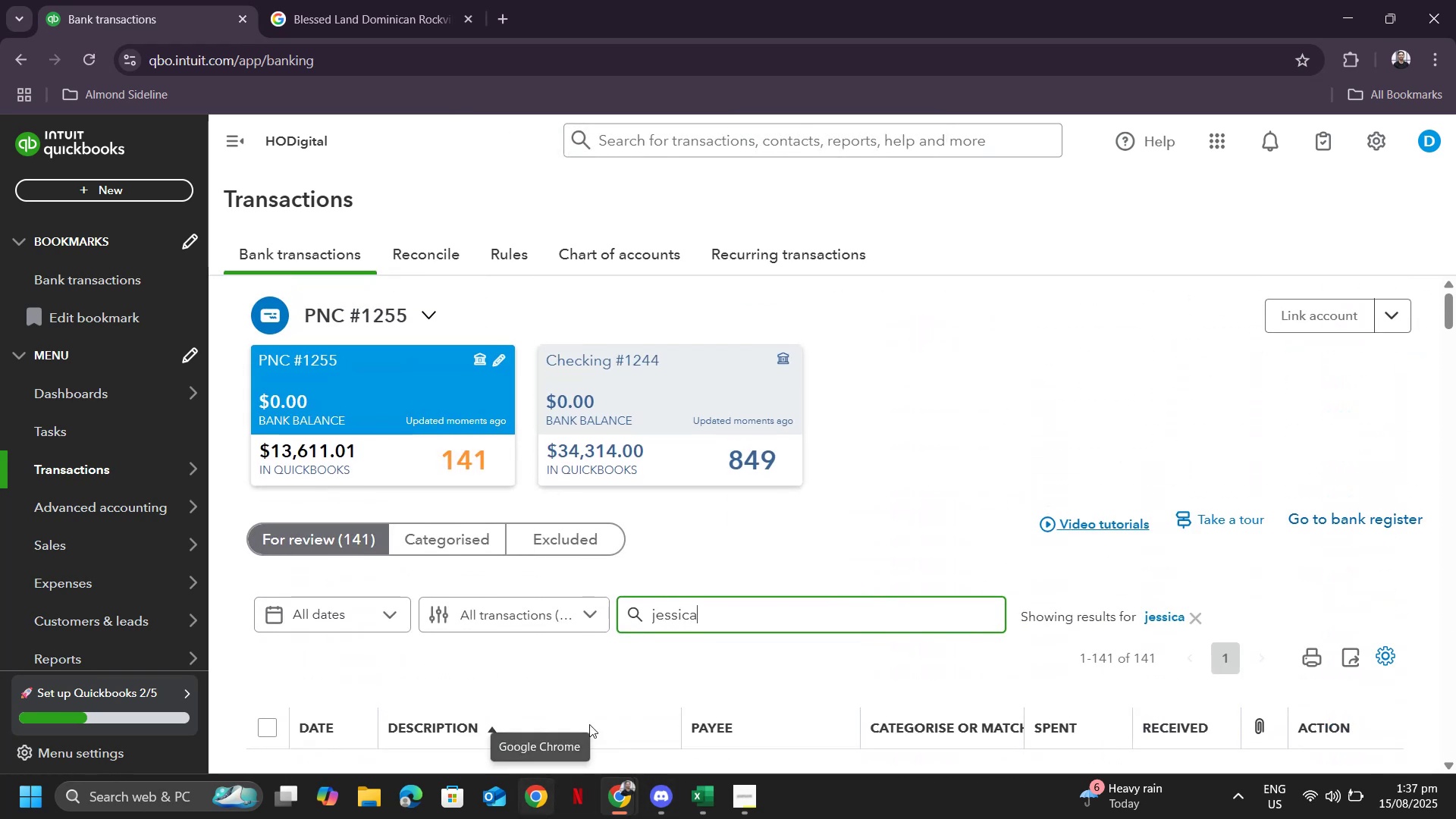 
scroll: coordinate [818, 584], scroll_direction: down, amount: 6.0
 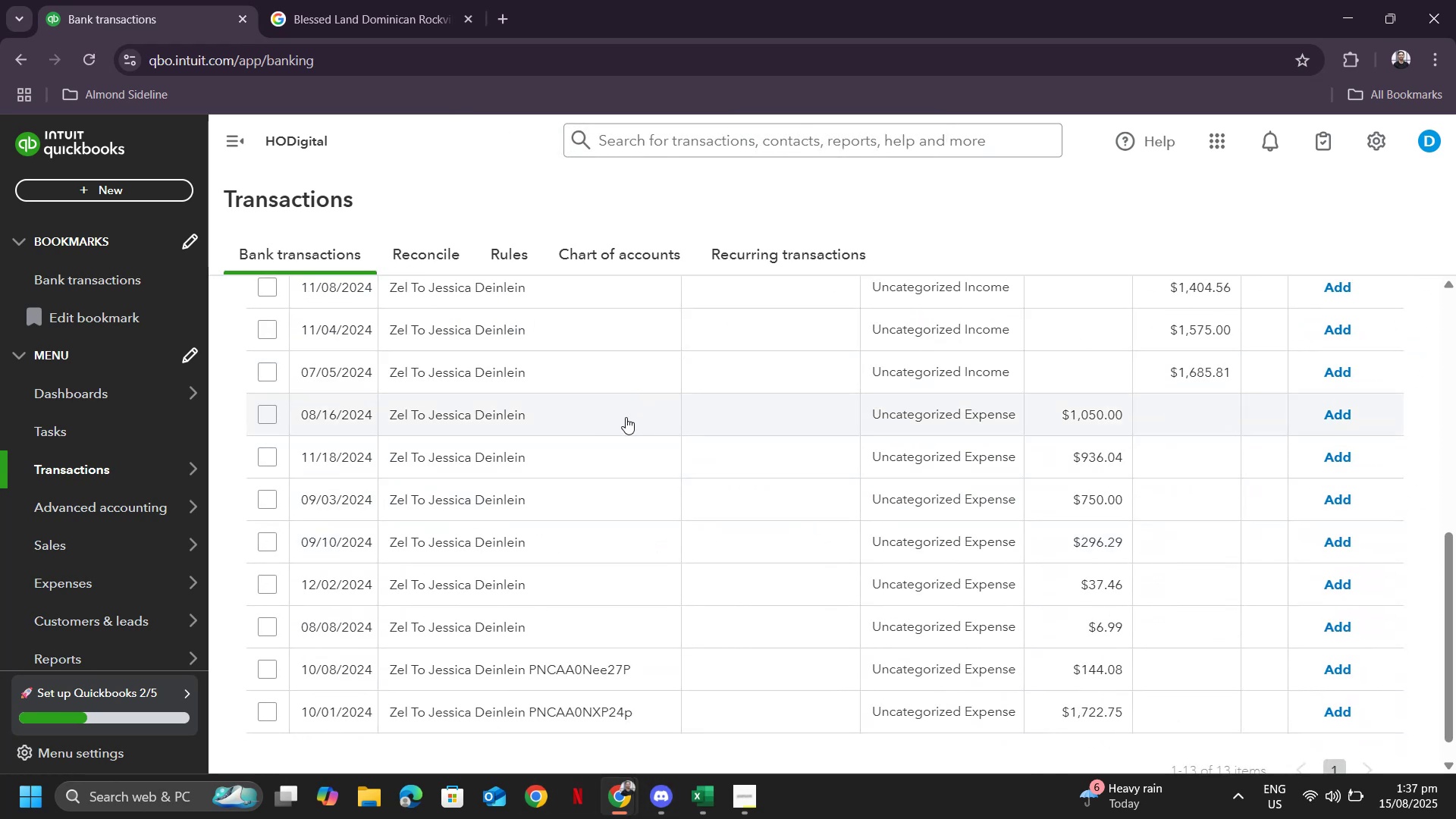 
scroll: coordinate [596, 472], scroll_direction: none, amount: 0.0
 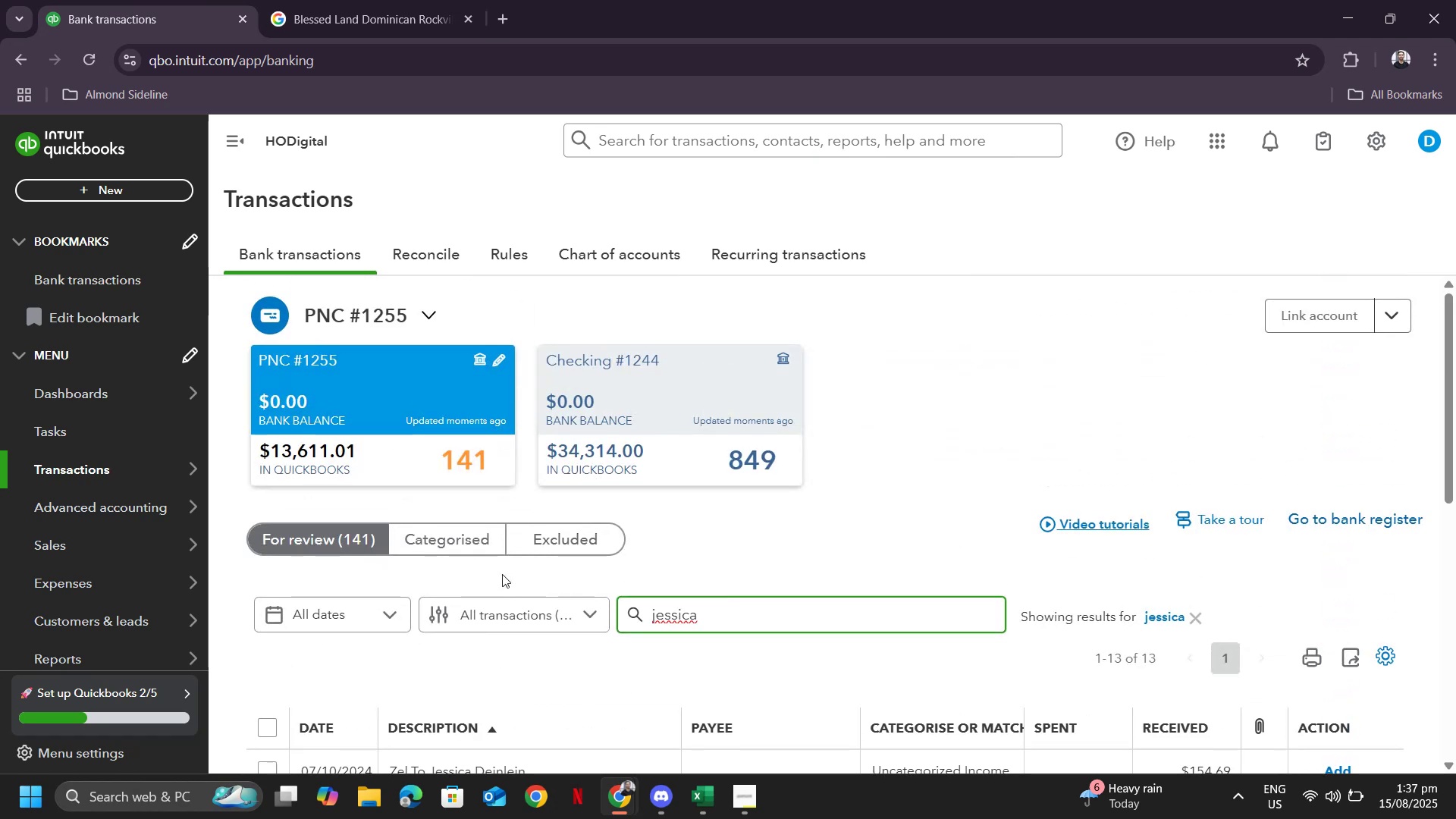 
scroll: coordinate [317, 602], scroll_direction: down, amount: 3.0
 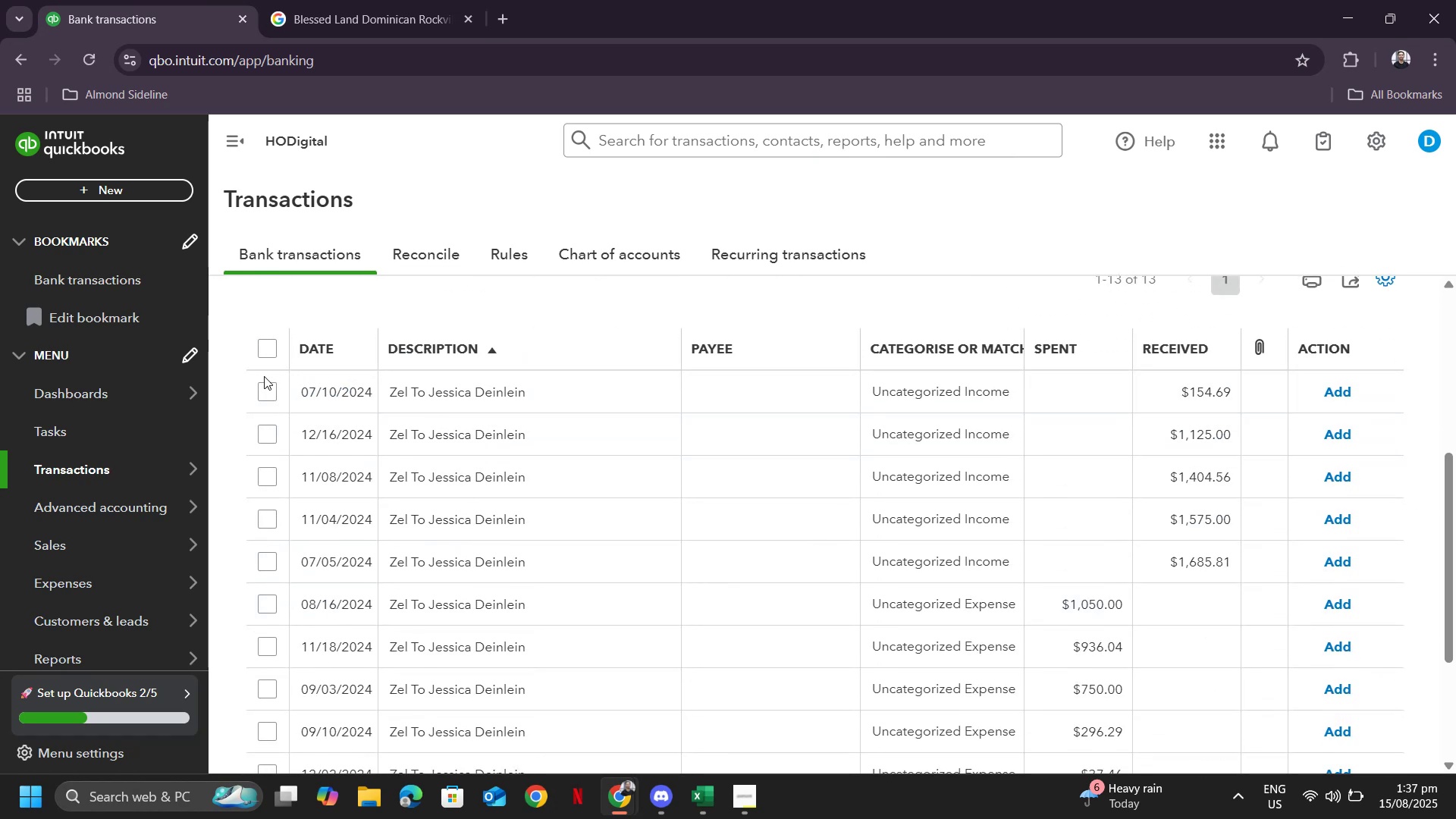 
scroll: coordinate [590, 394], scroll_direction: up, amount: 2.0
 